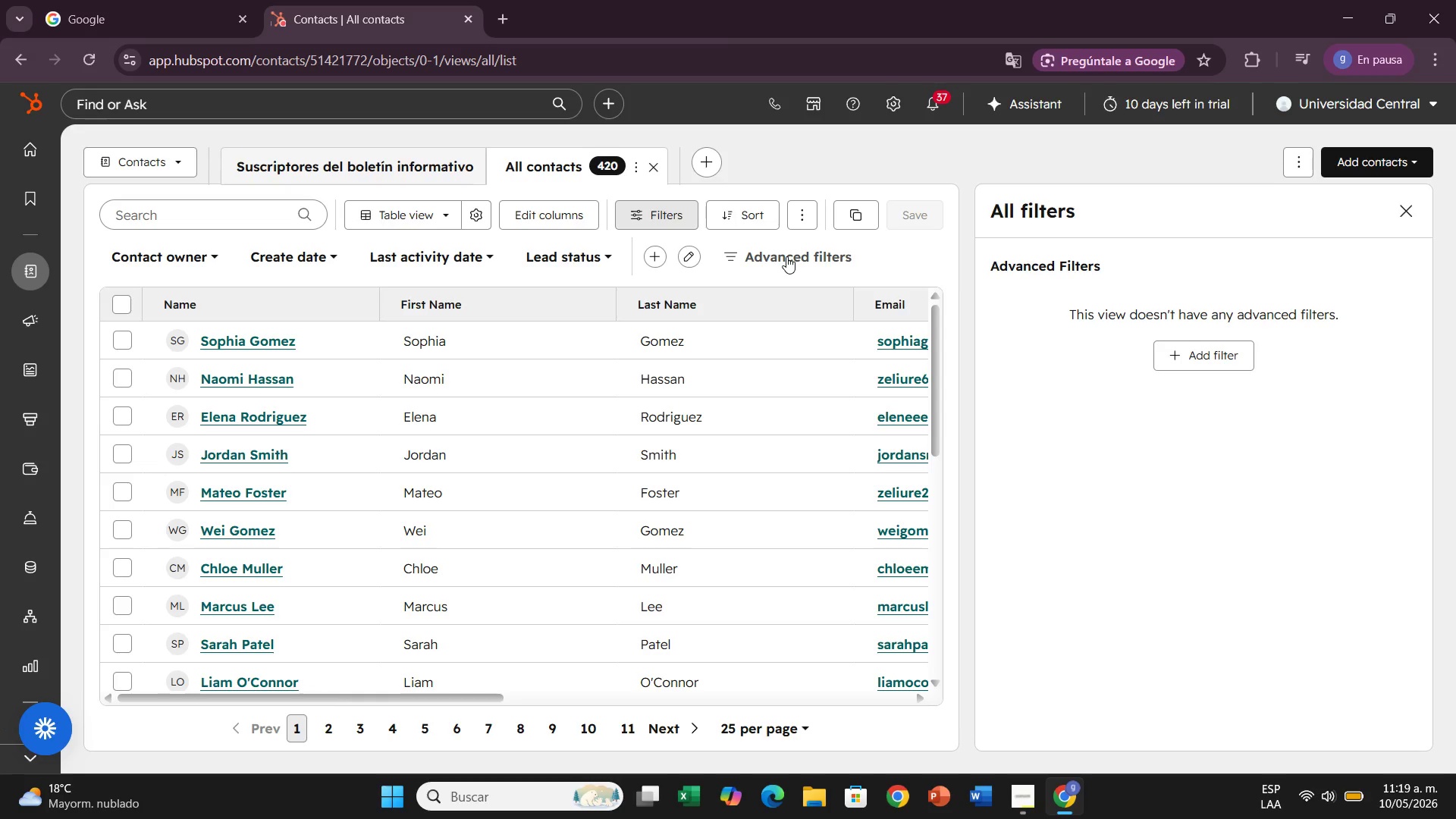 
left_click([1242, 355])
 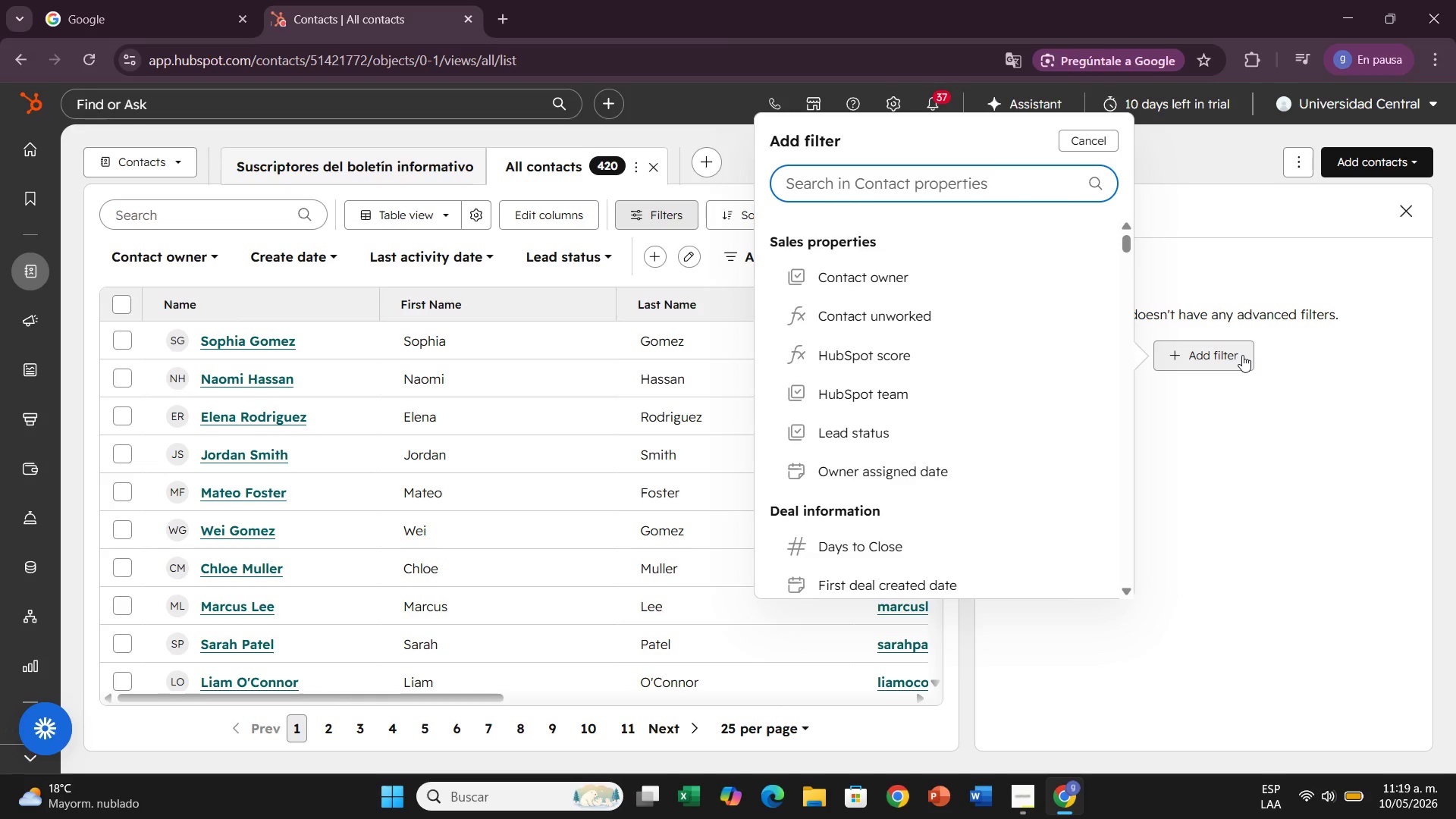 
wait(9.24)
 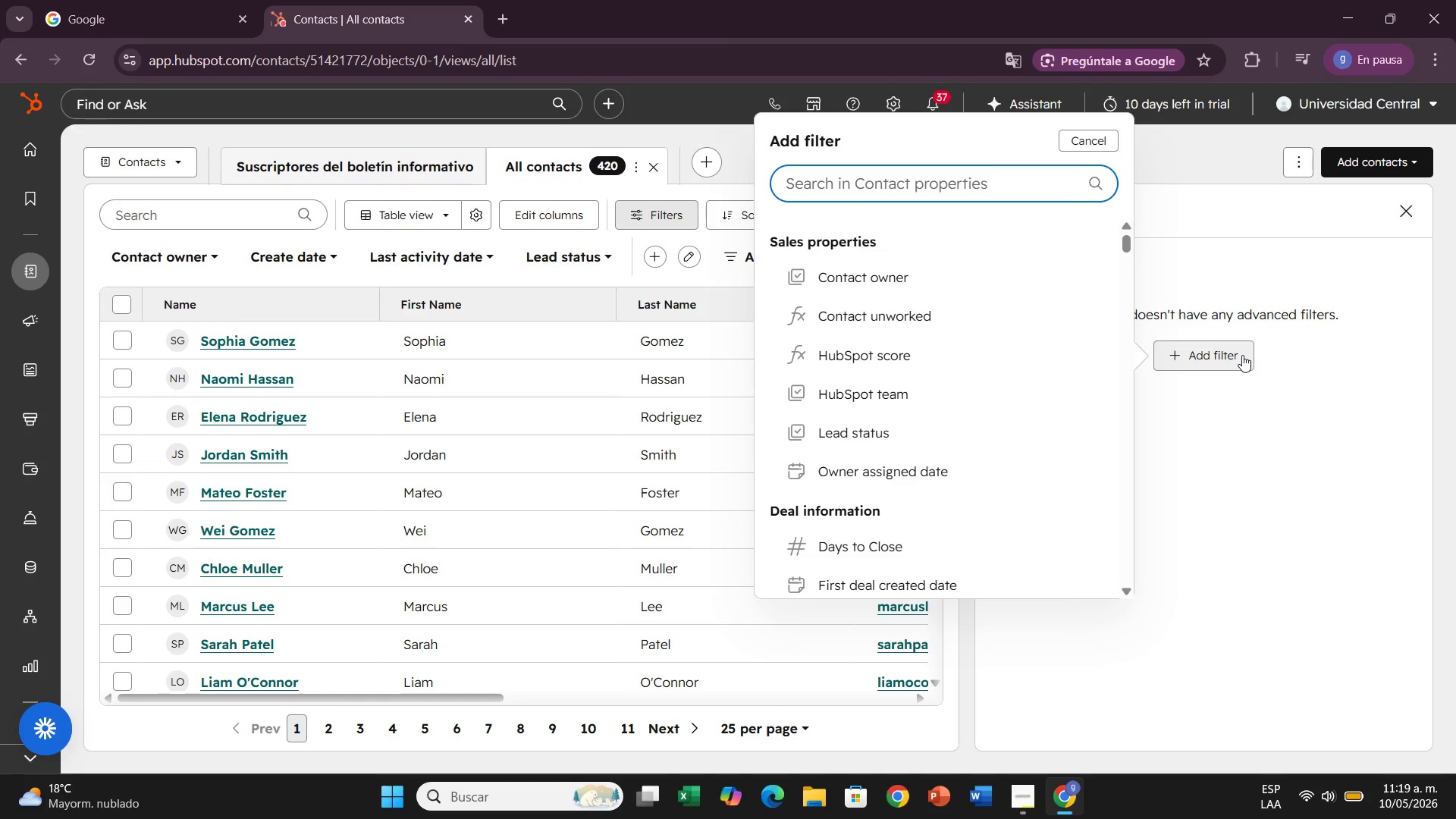 
left_click([915, 201])
 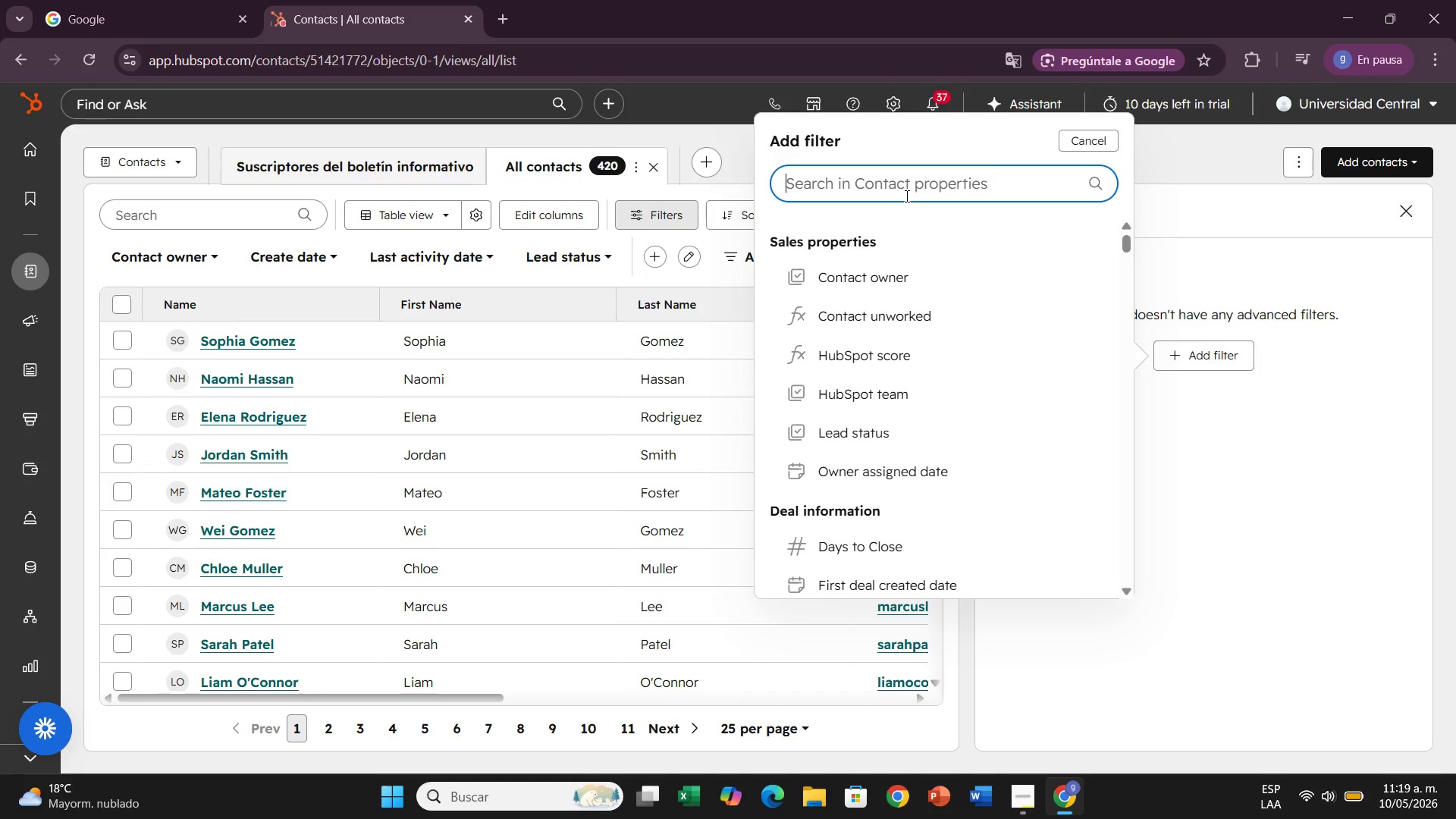 
type(import)
 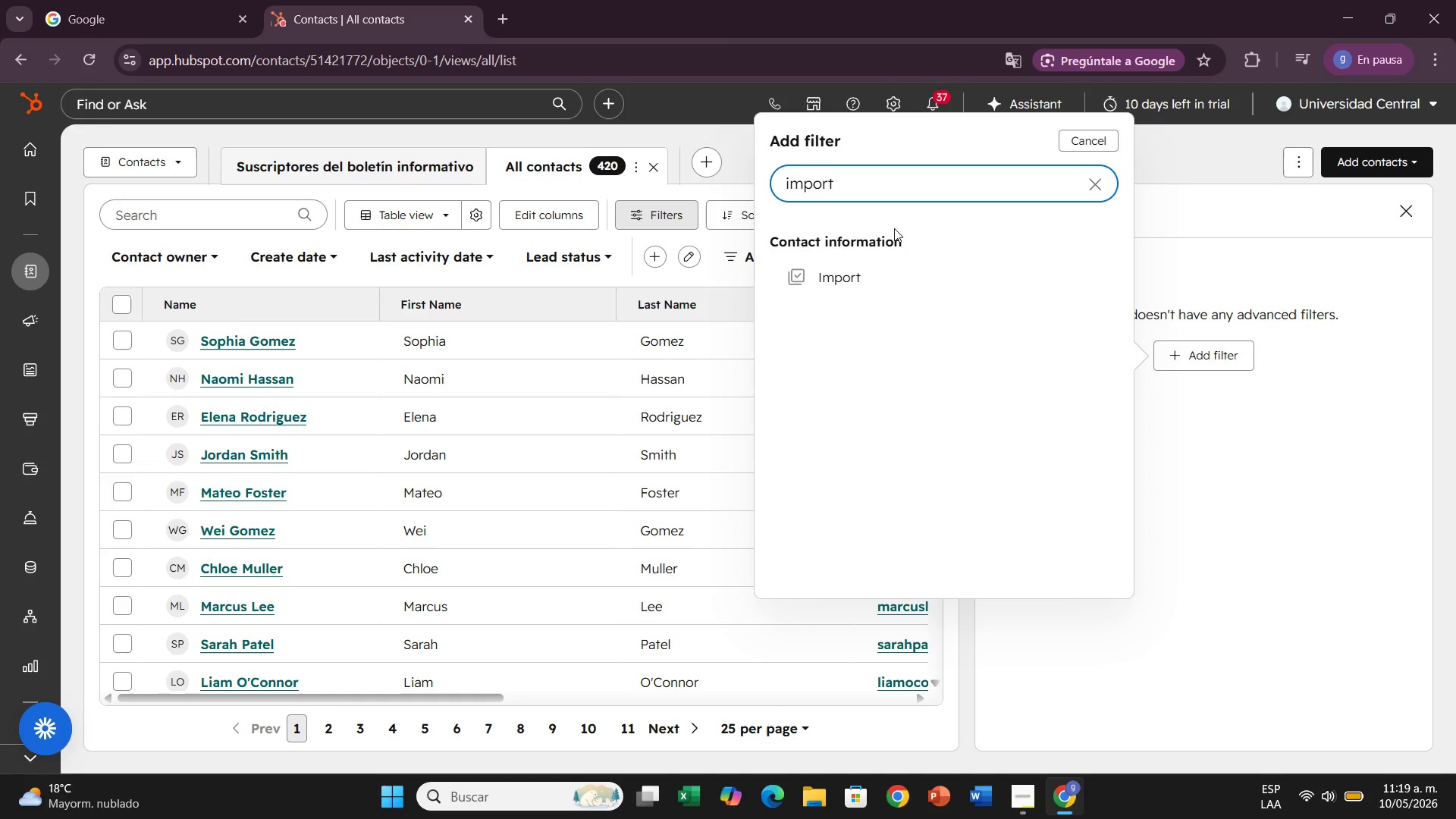 
left_click([878, 272])
 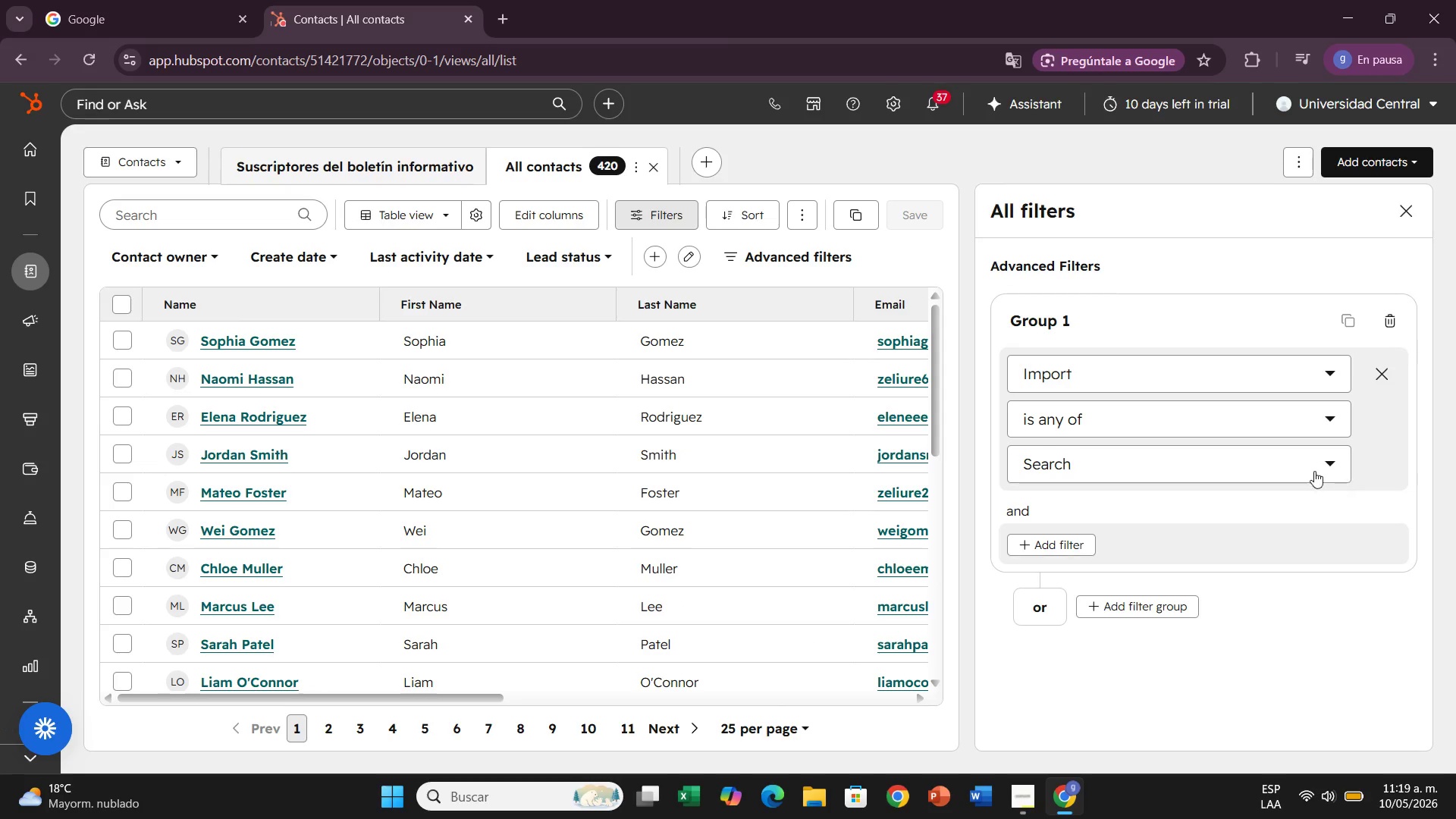 
left_click([1219, 468])
 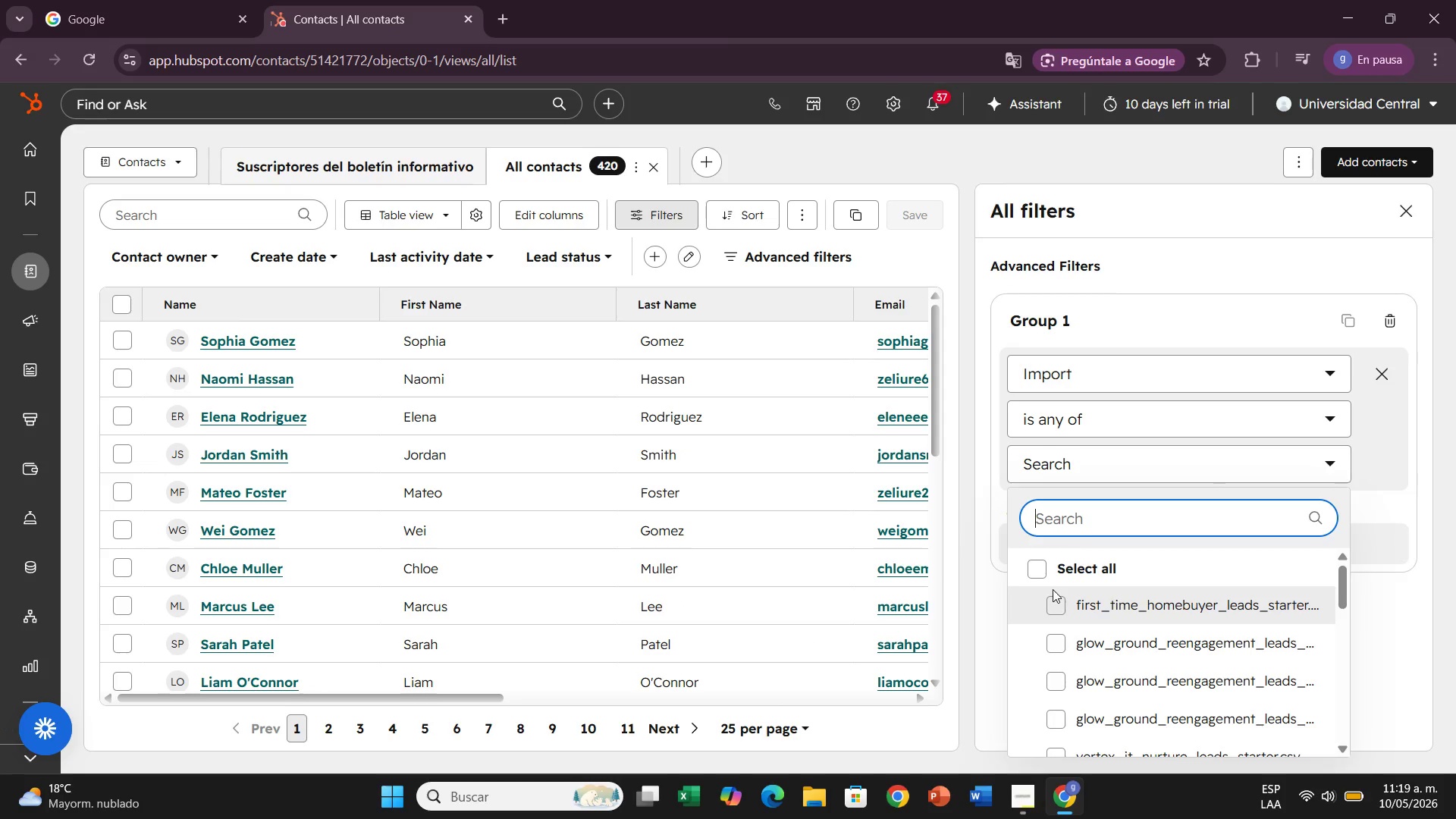 
left_click([1055, 607])
 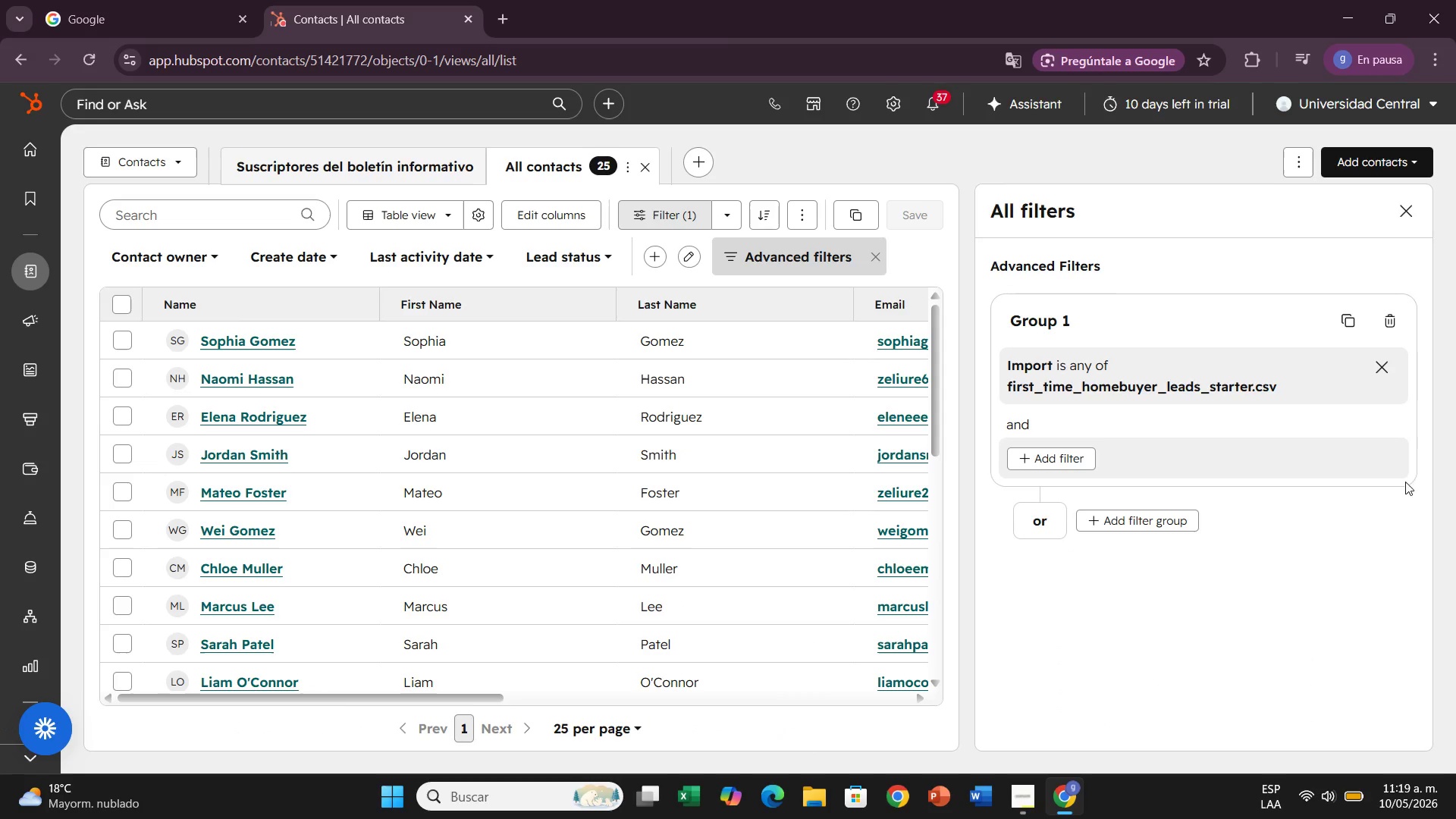 
left_click([1407, 209])
 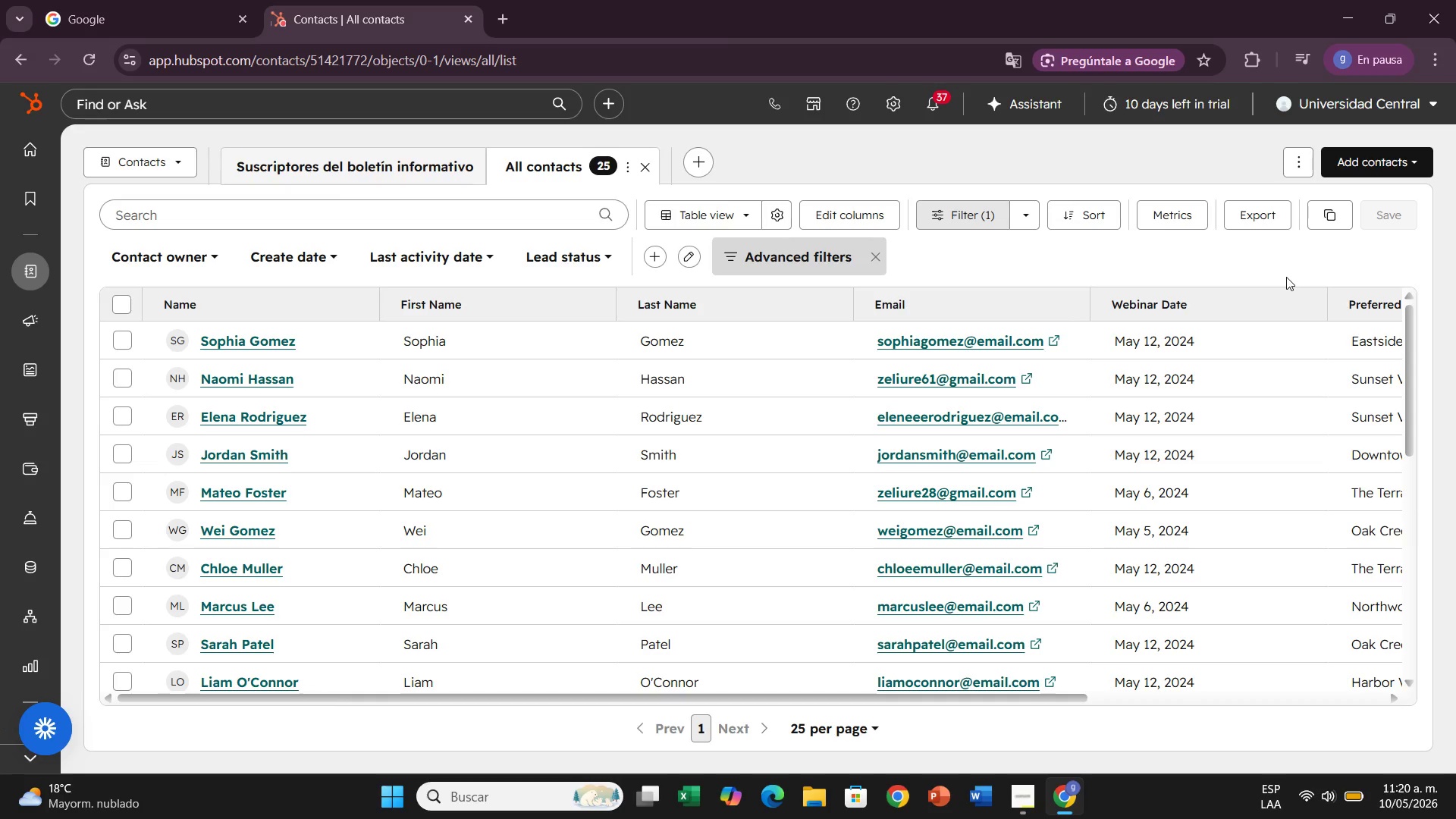 
wait(41.08)
 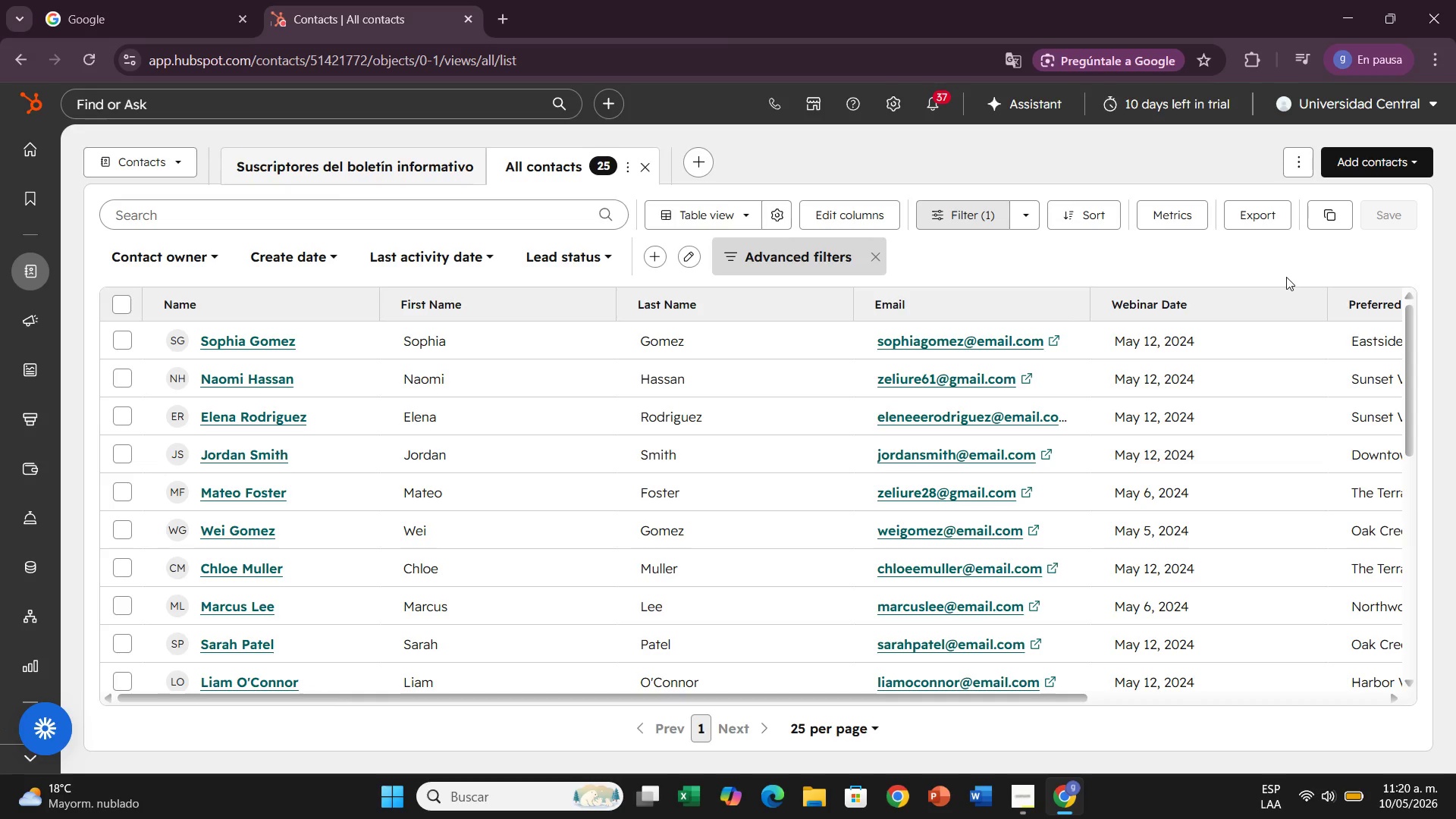 
left_click_drag(start_coordinate=[717, 699], to_coordinate=[632, 524])
 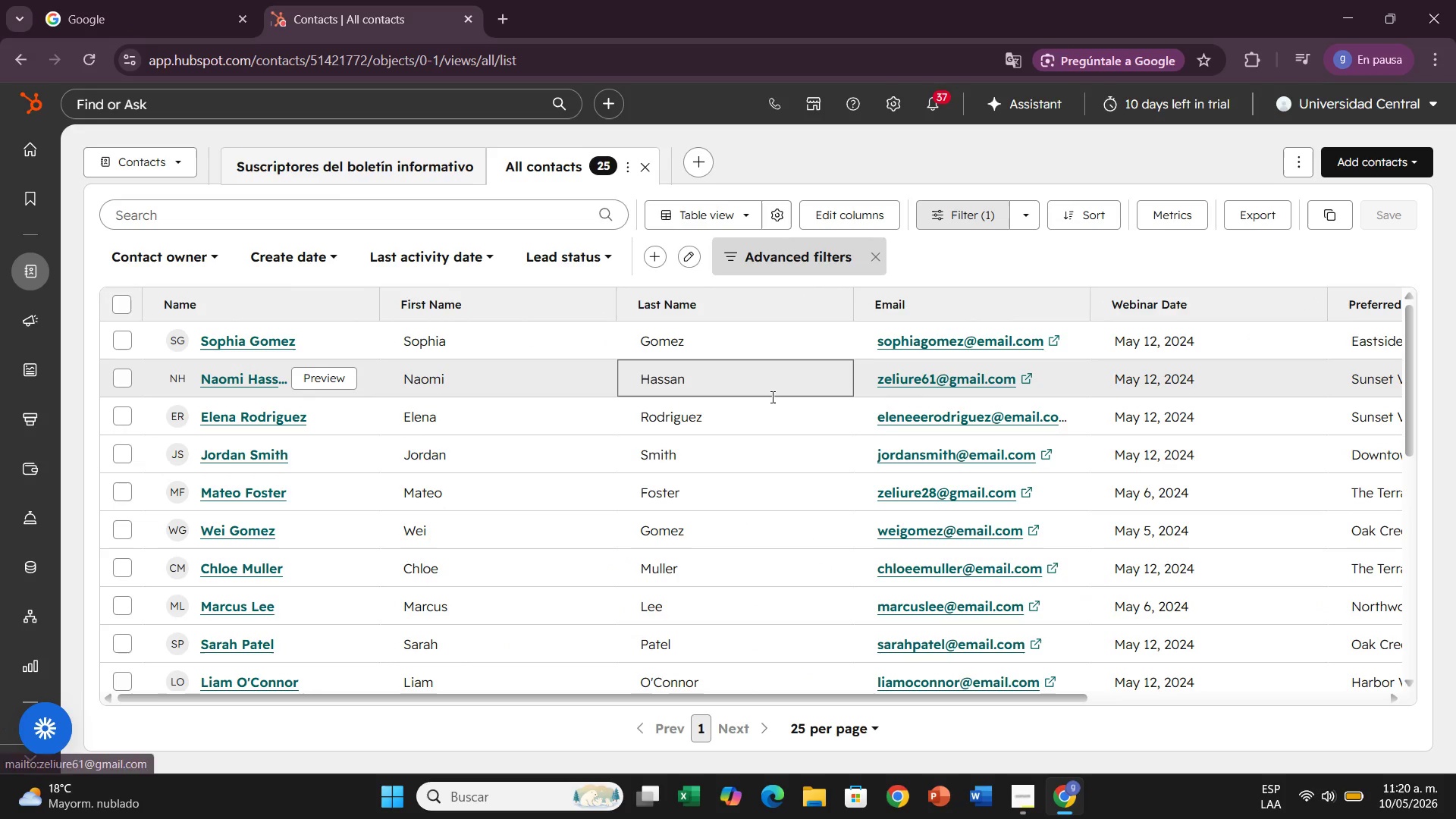 
scroll: coordinate [771, 397], scroll_direction: down, amount: 7.0
 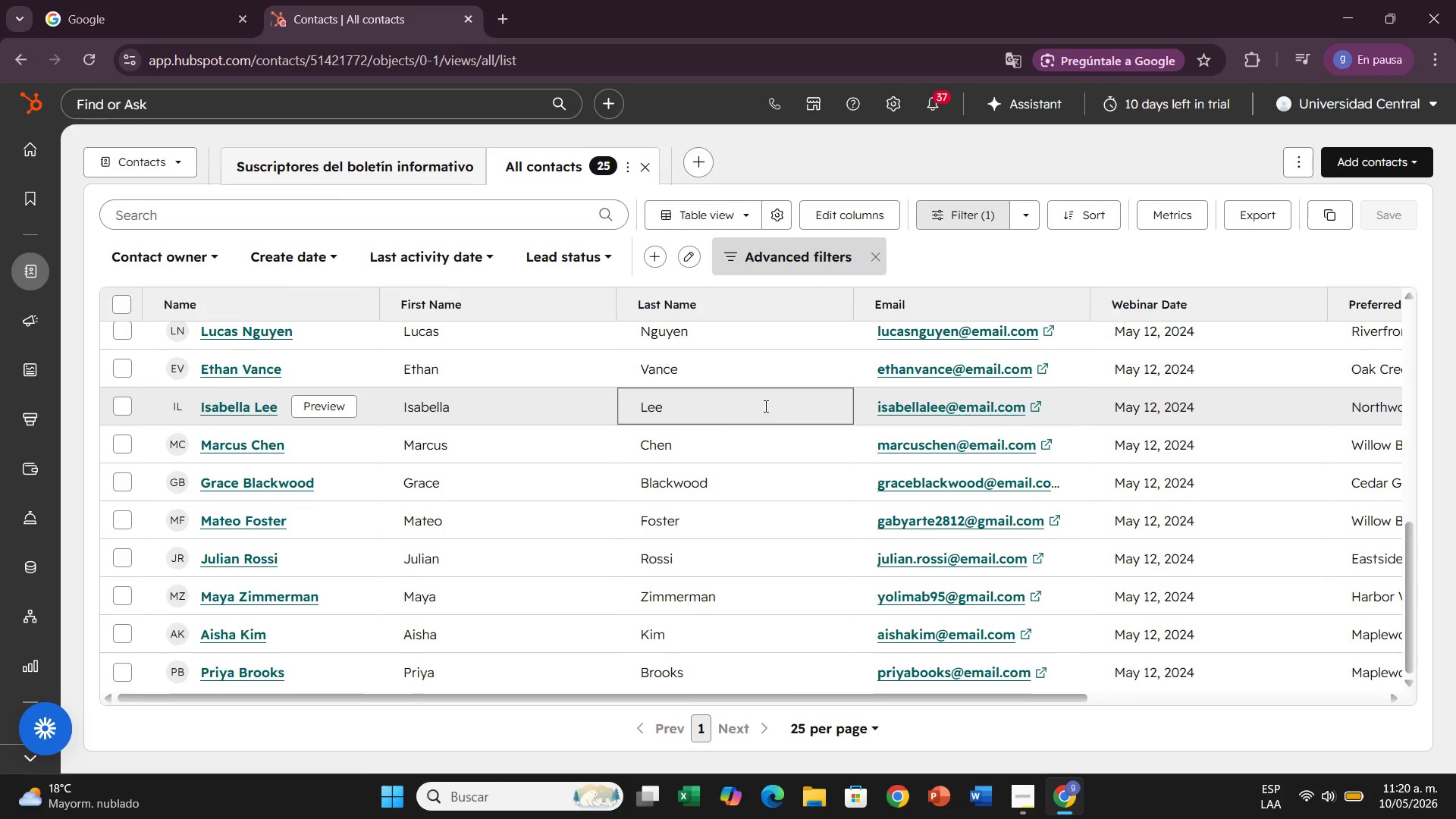 
wait(14.32)
 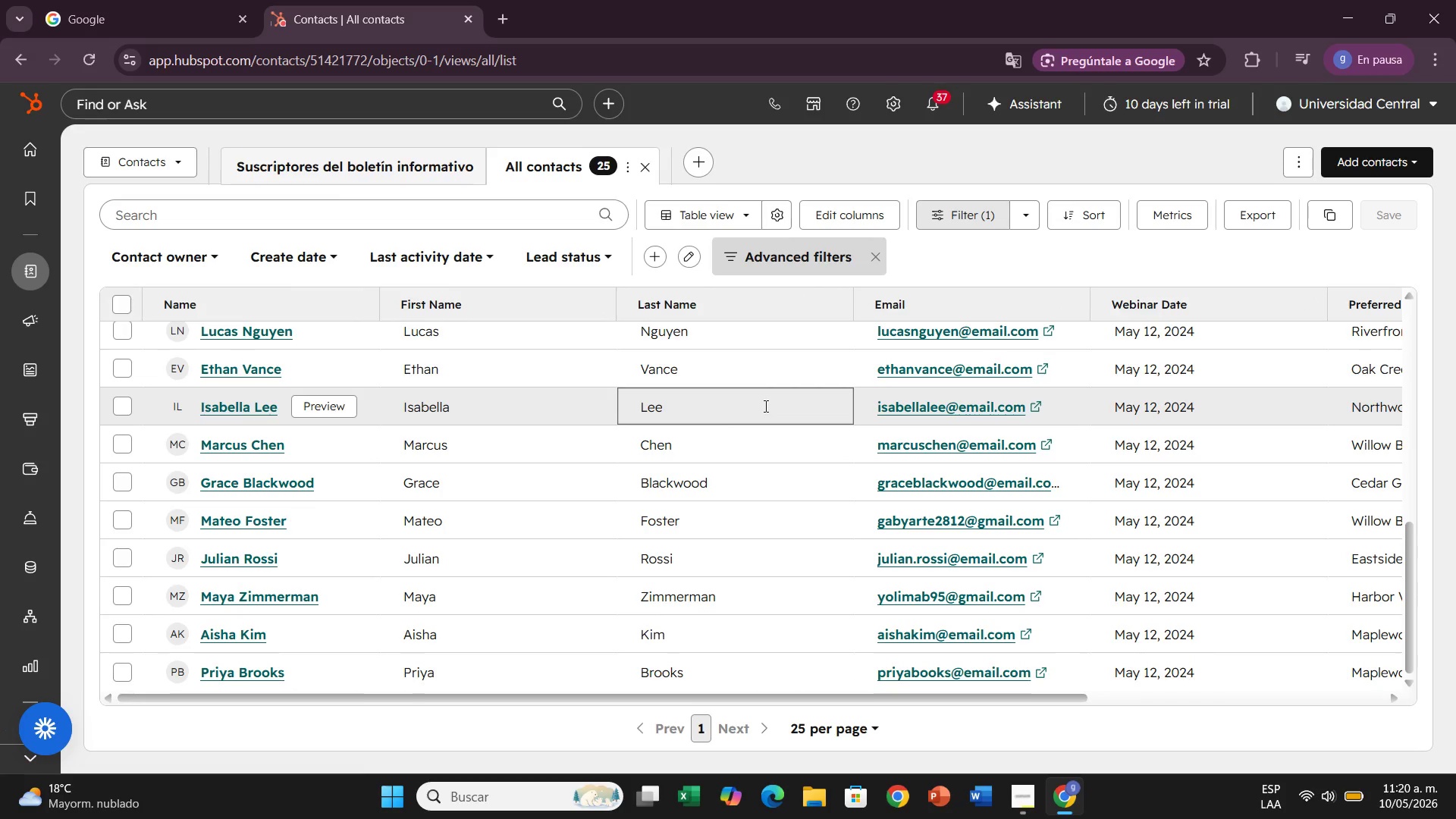 
left_click([243, 416])
 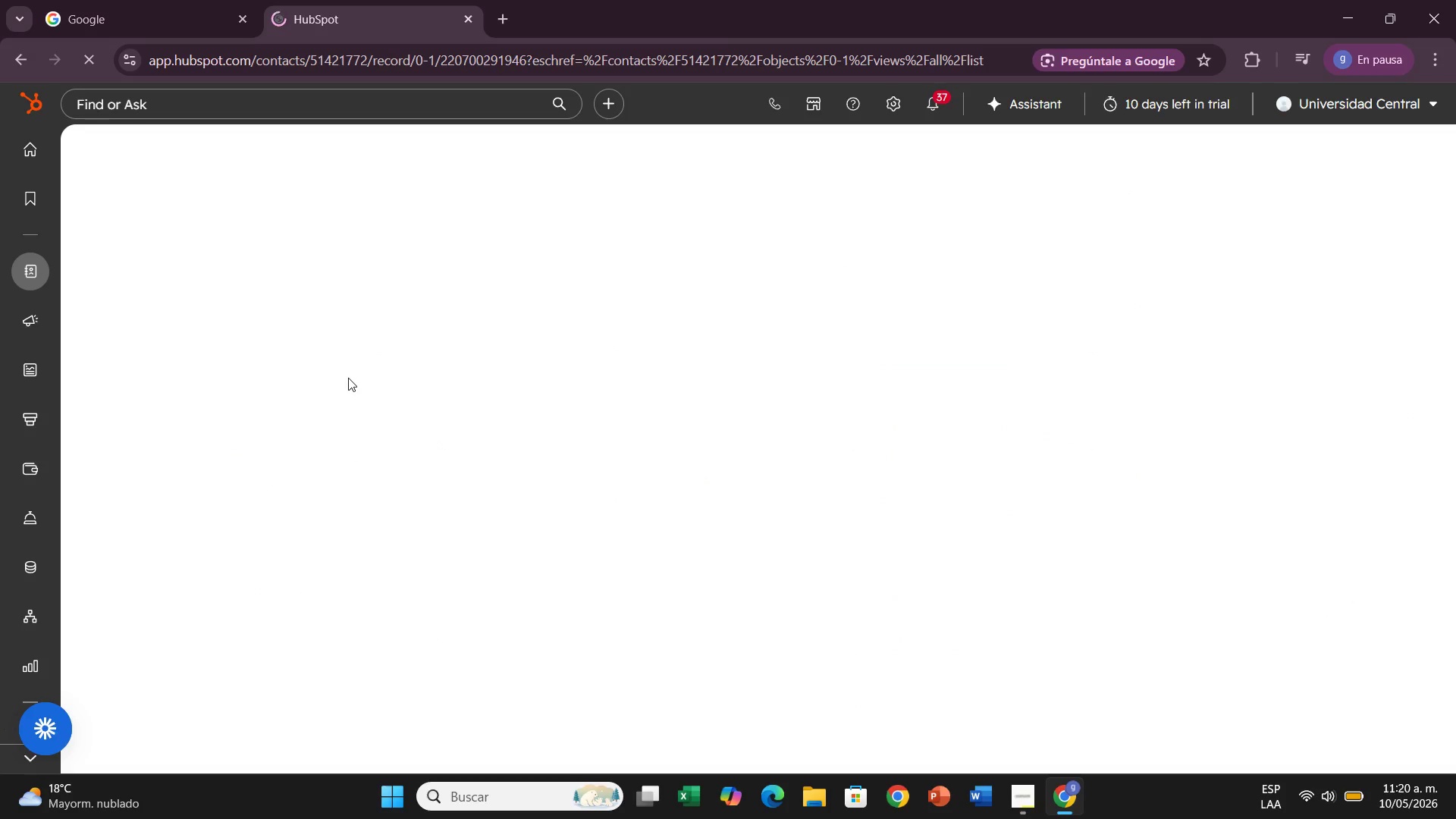 
wait(9.86)
 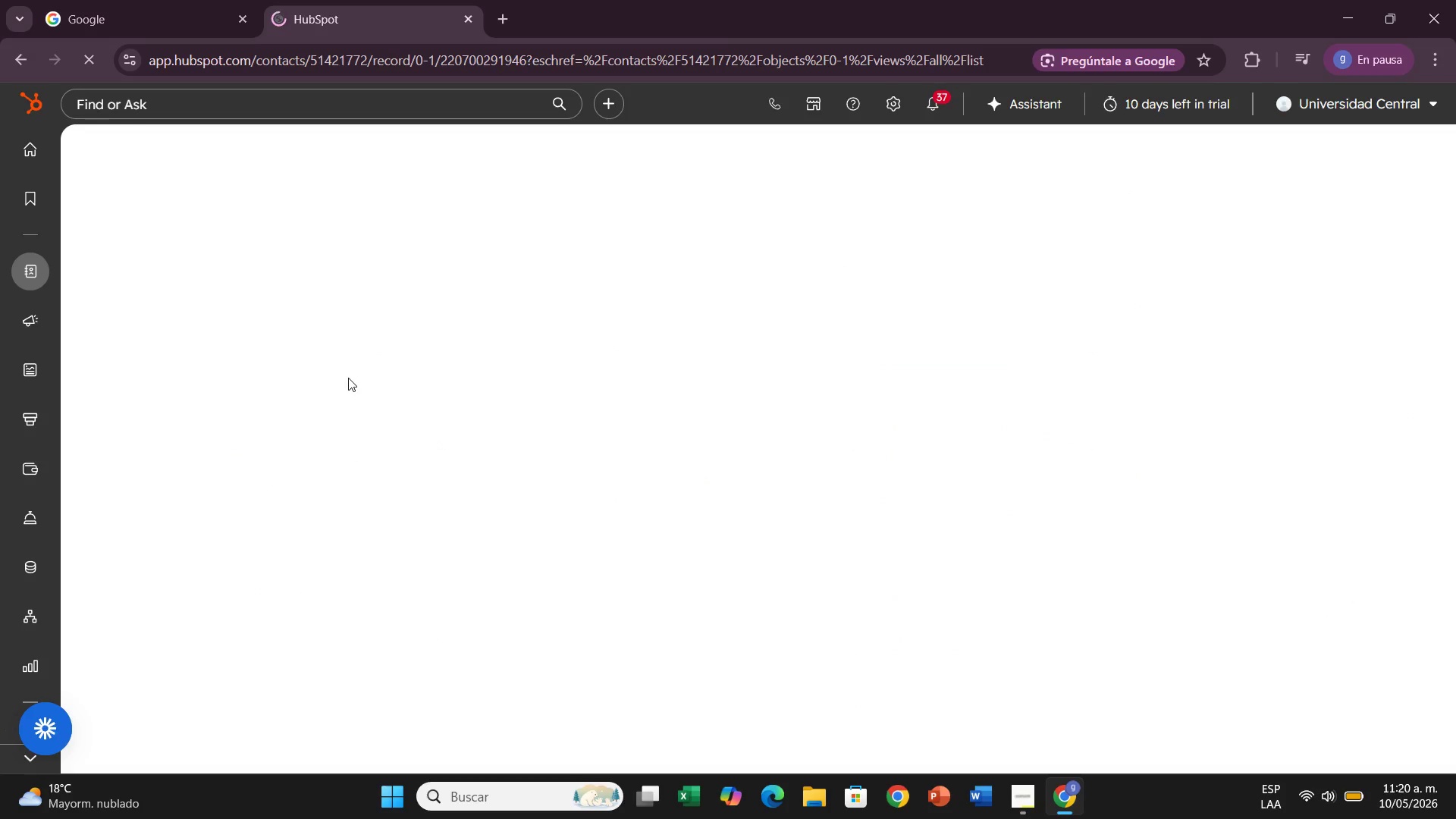 
scroll: coordinate [542, 406], scroll_direction: down, amount: 1.0
 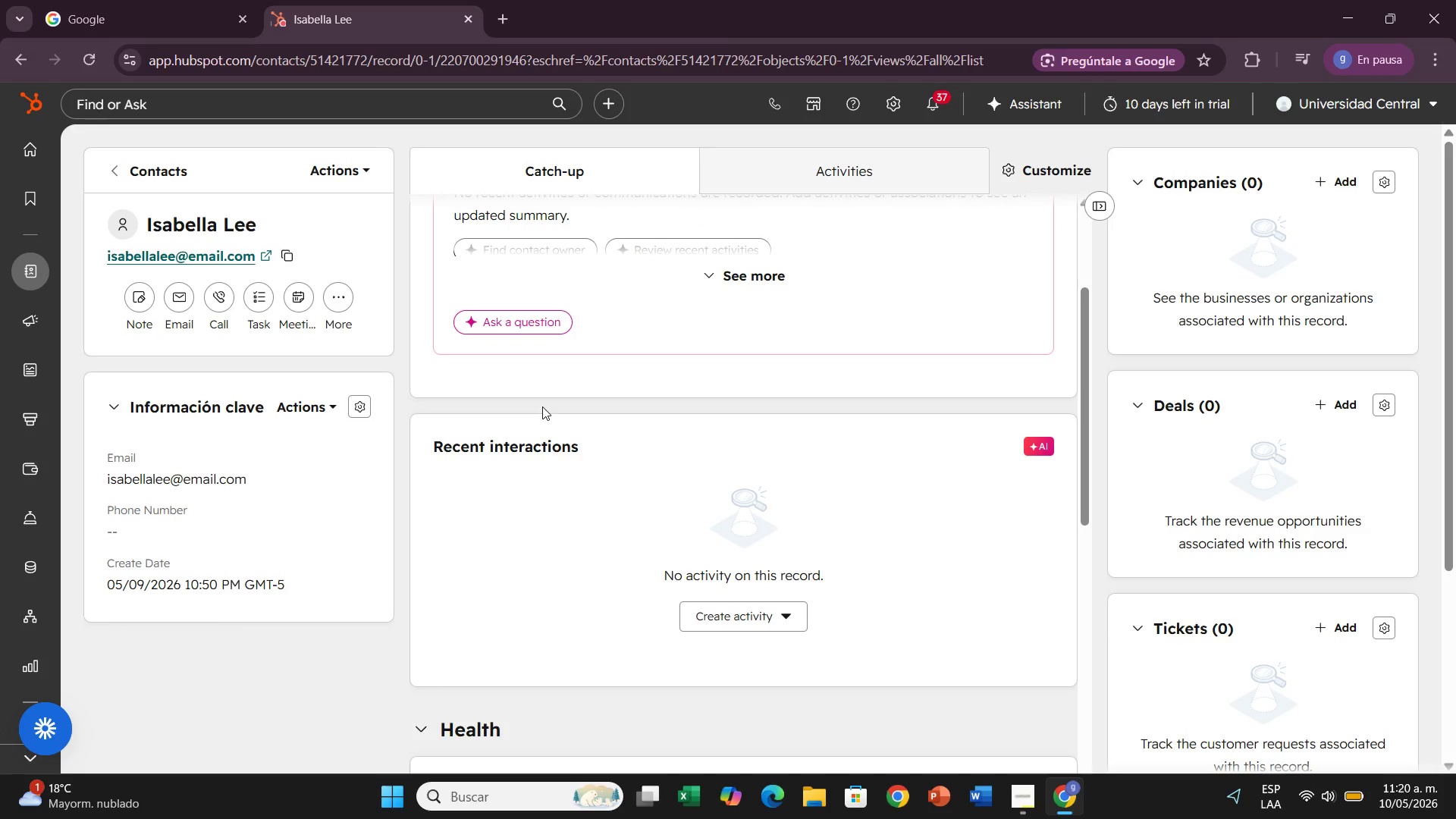 
scroll: coordinate [542, 406], scroll_direction: up, amount: 3.0
 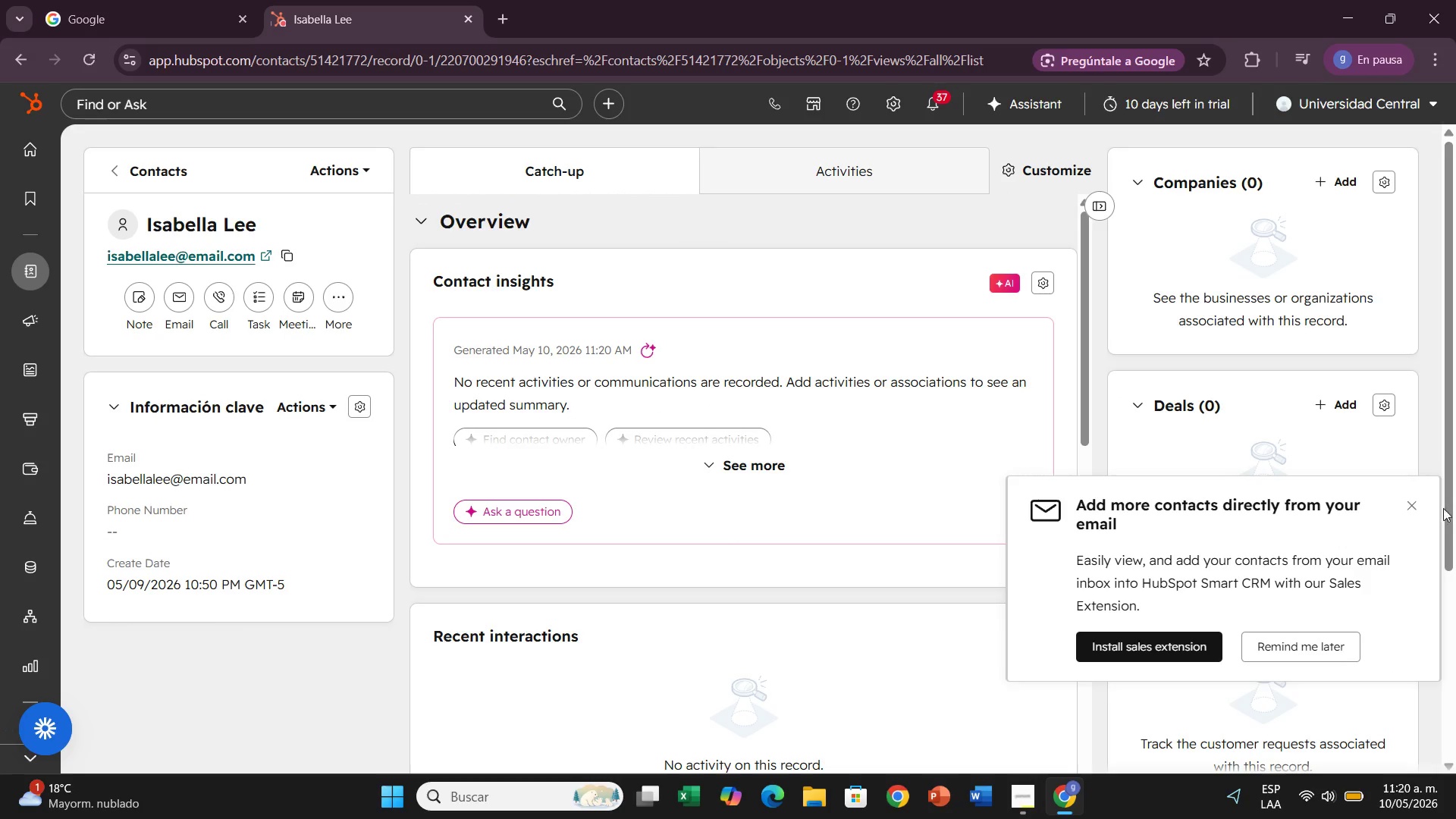 
left_click([1404, 507])
 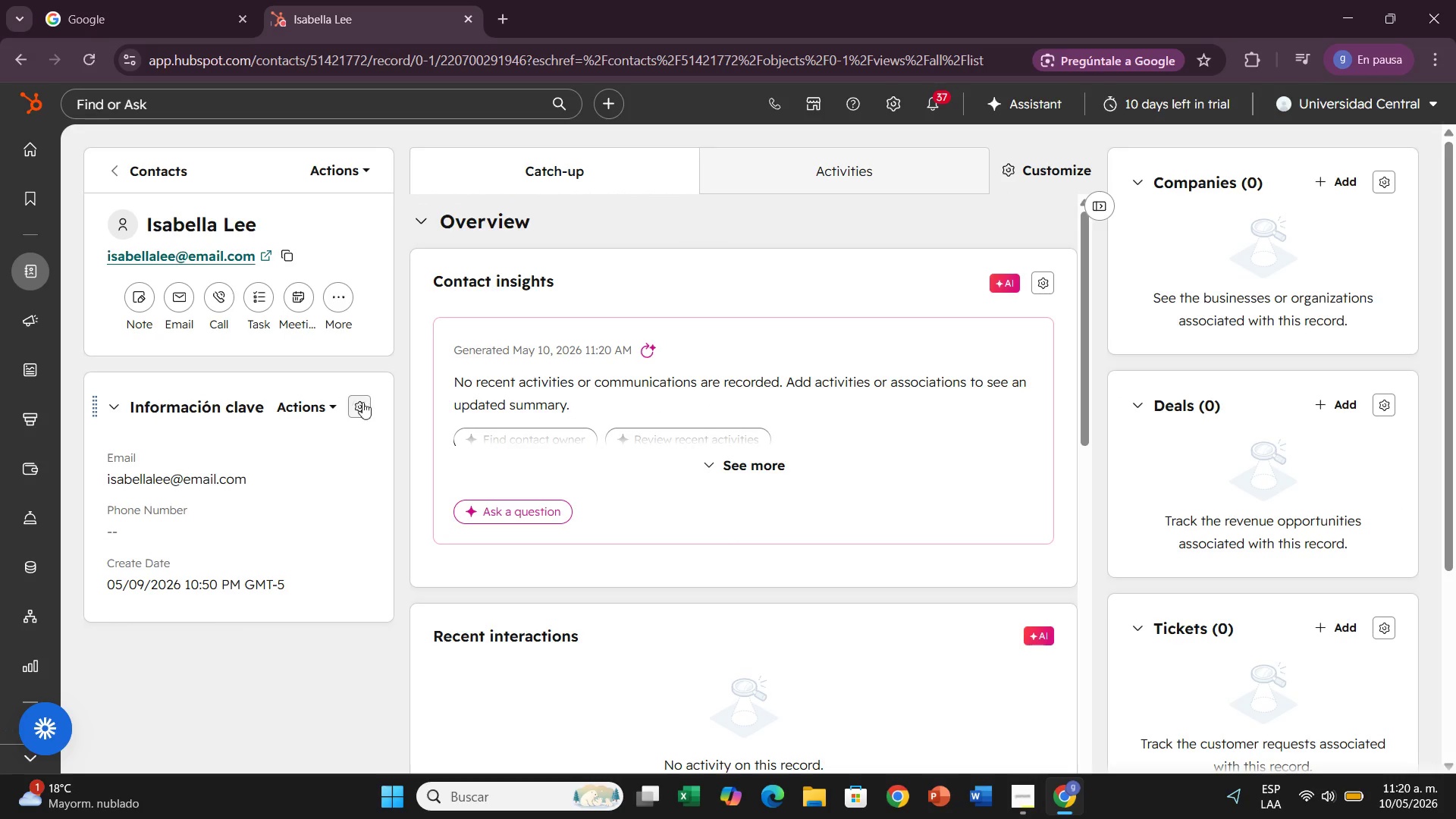 
left_click([376, 403])
 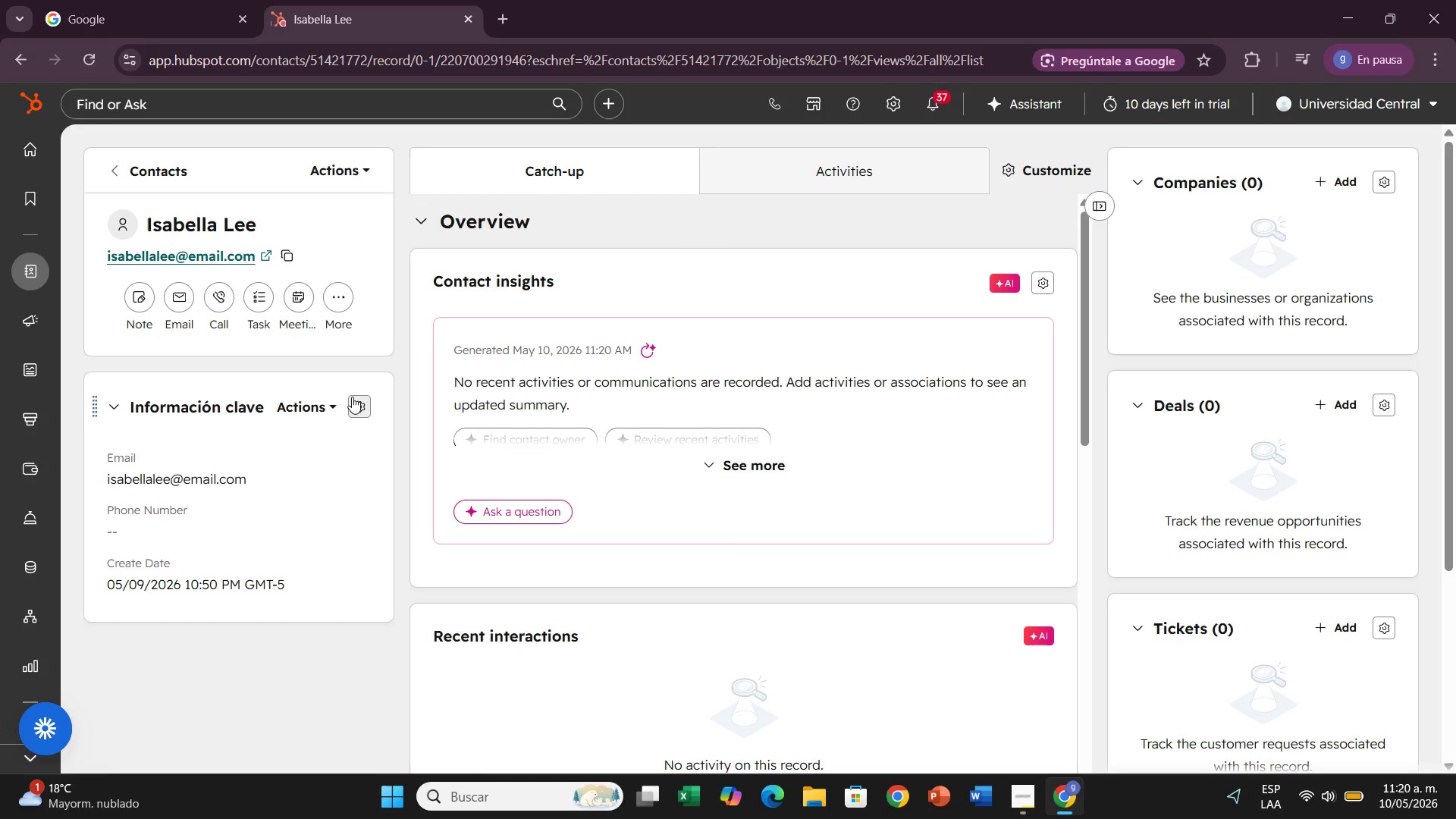 
left_click([350, 395])
 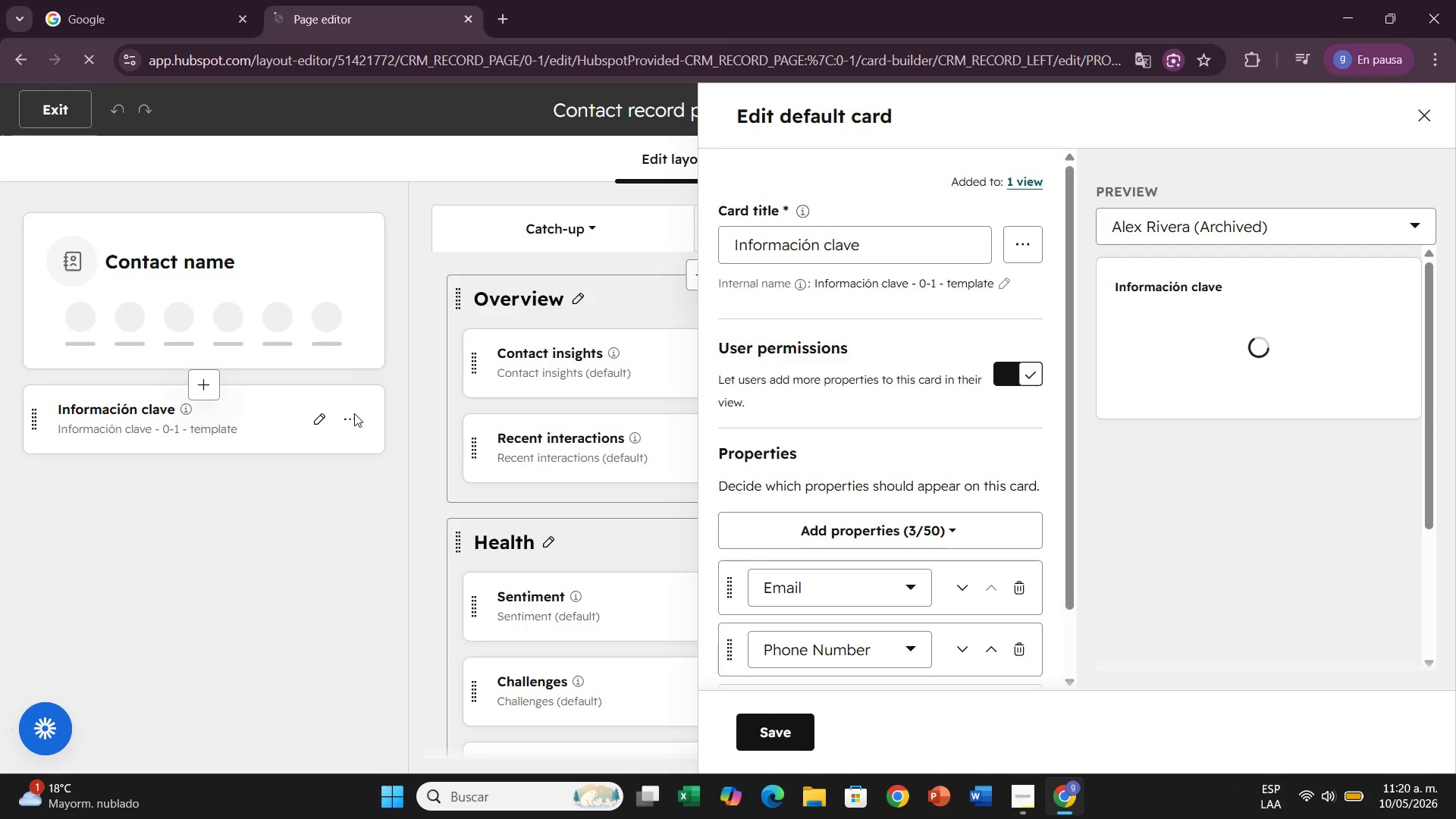 
wait(11.75)
 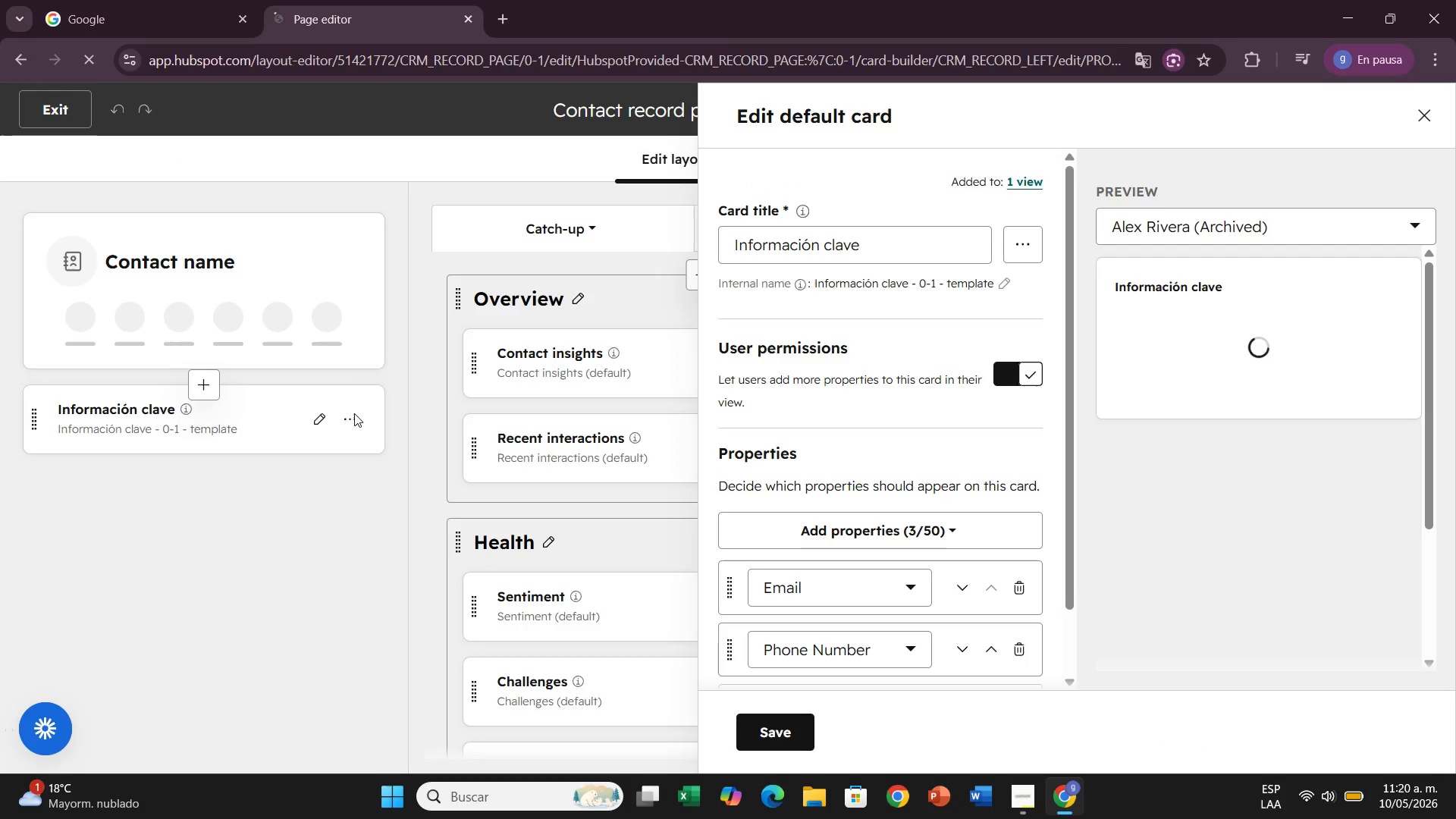 
left_click([848, 523])
 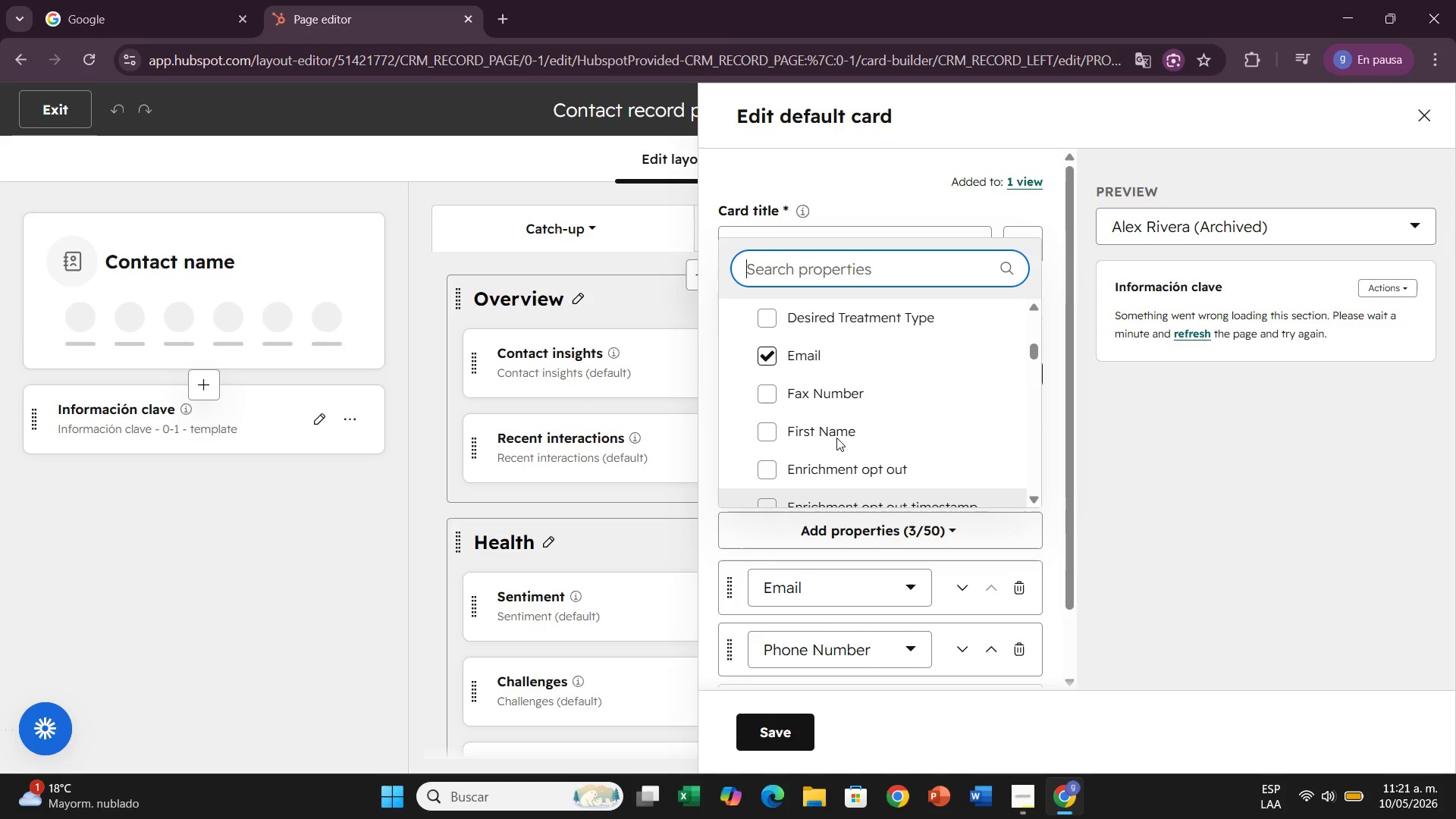 
wait(9.95)
 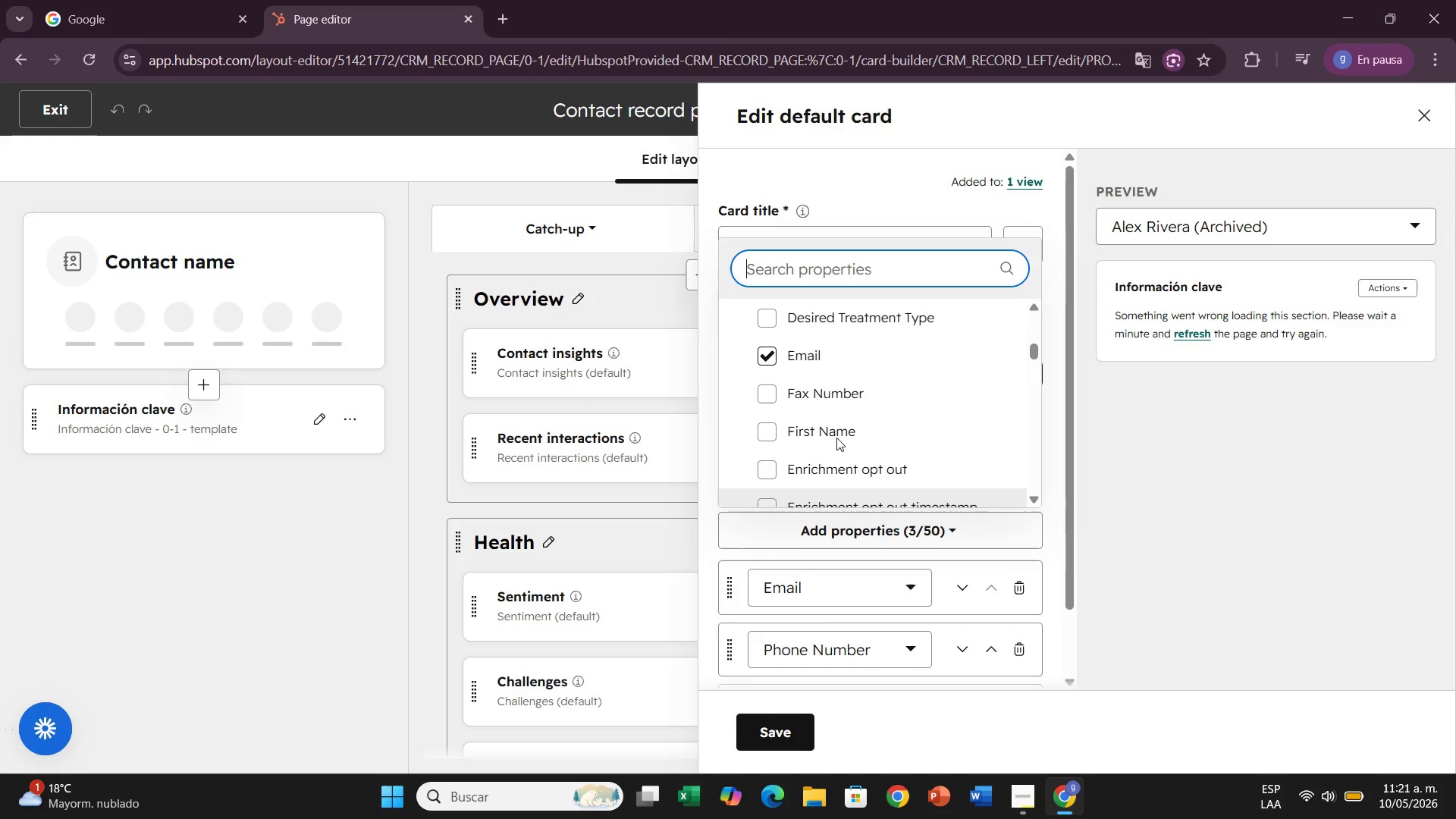 
scroll: coordinate [783, 372], scroll_direction: down, amount: 2.0
 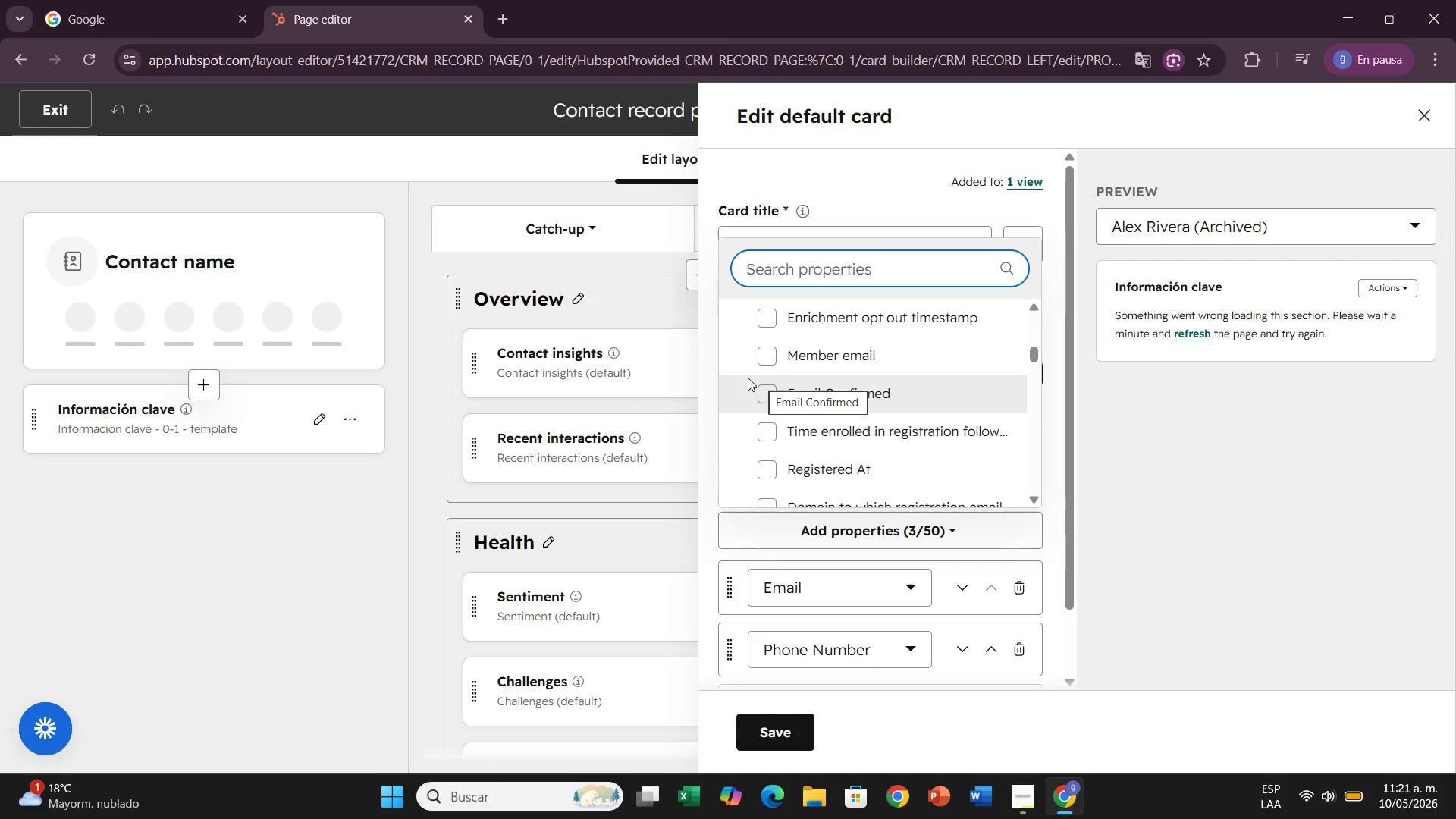 
wait(9.76)
 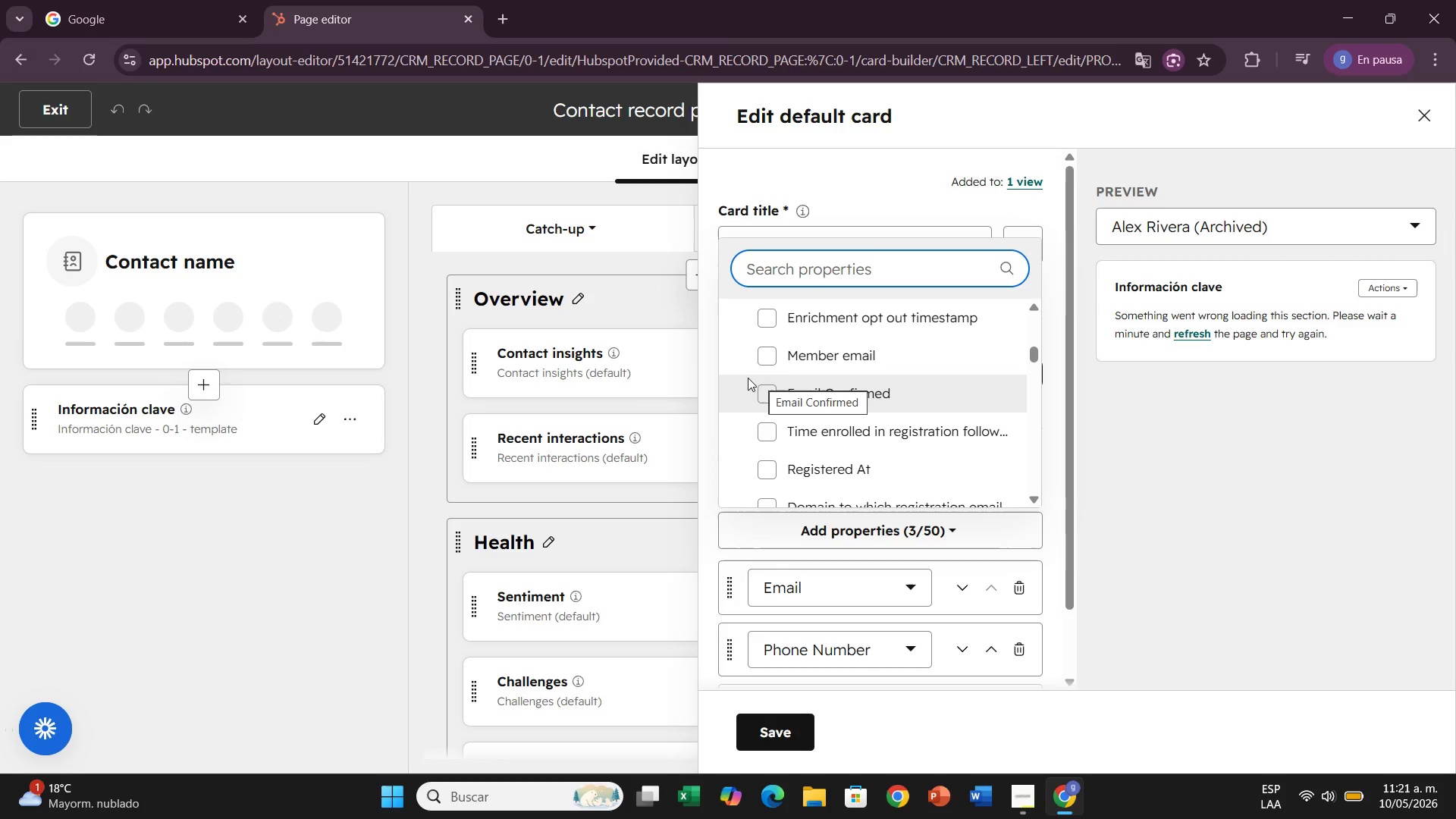 
scroll: coordinate [793, 320], scroll_direction: down, amount: 2.0
 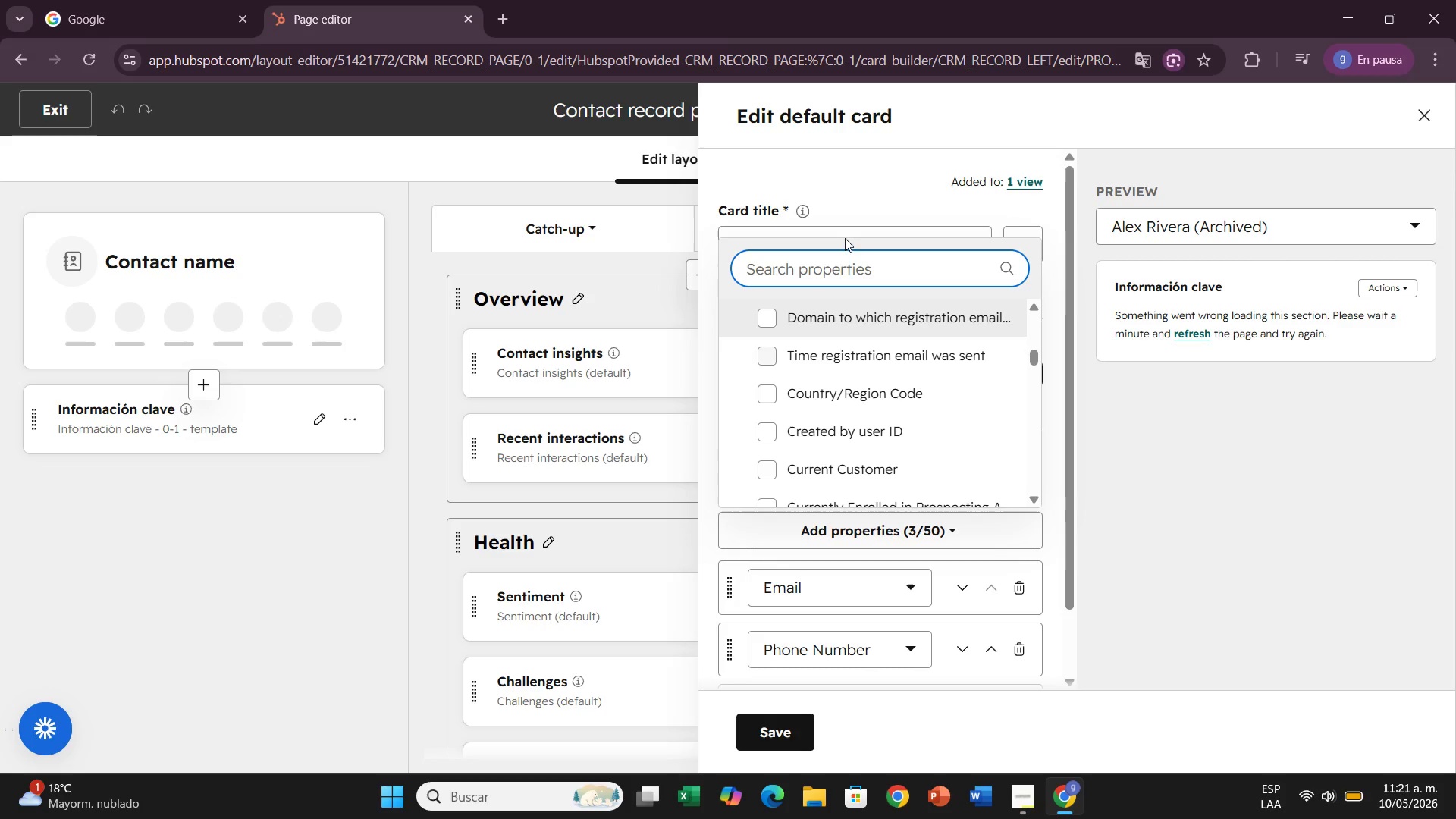 
left_click([829, 260])
 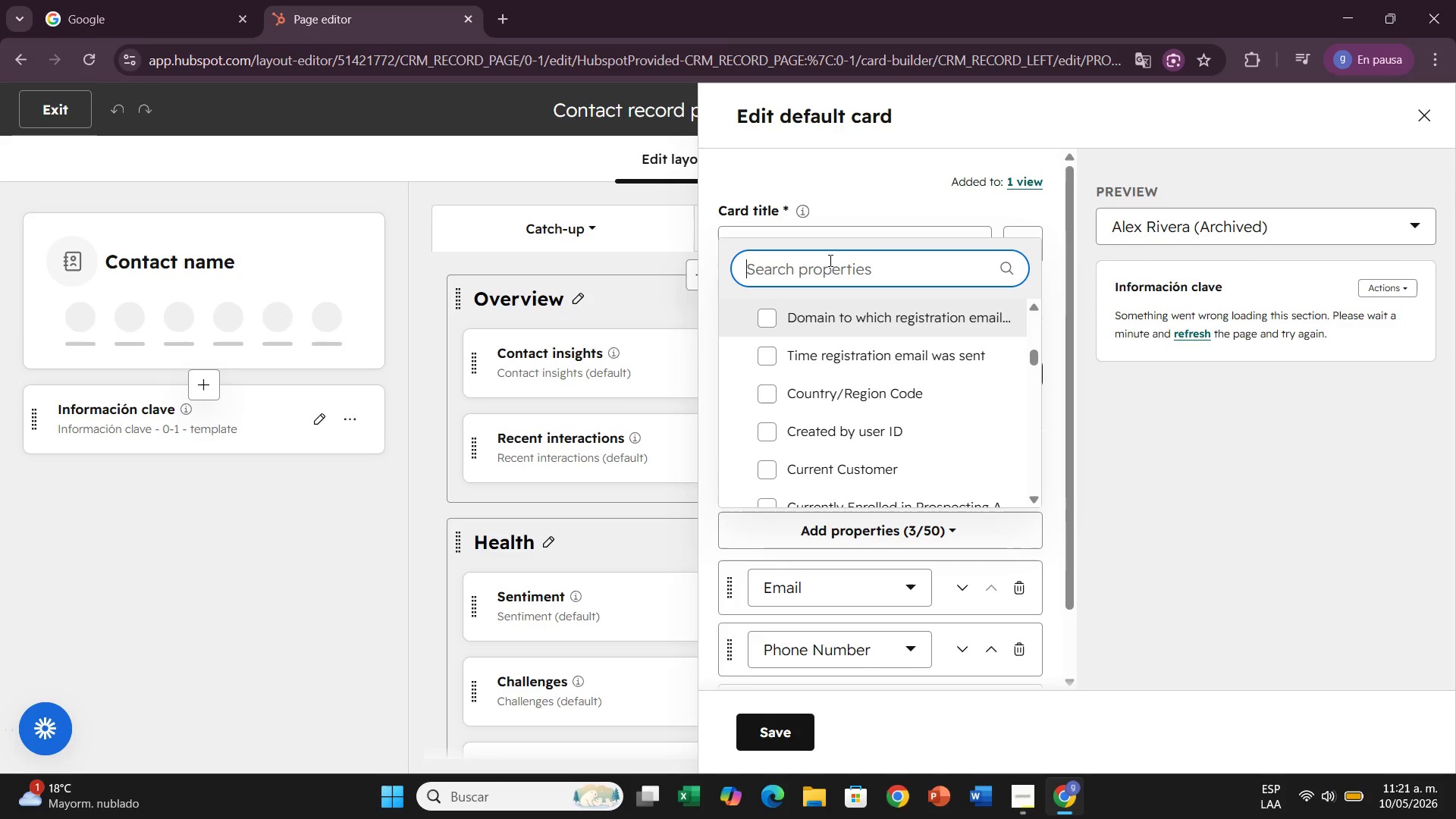 
type(last)
 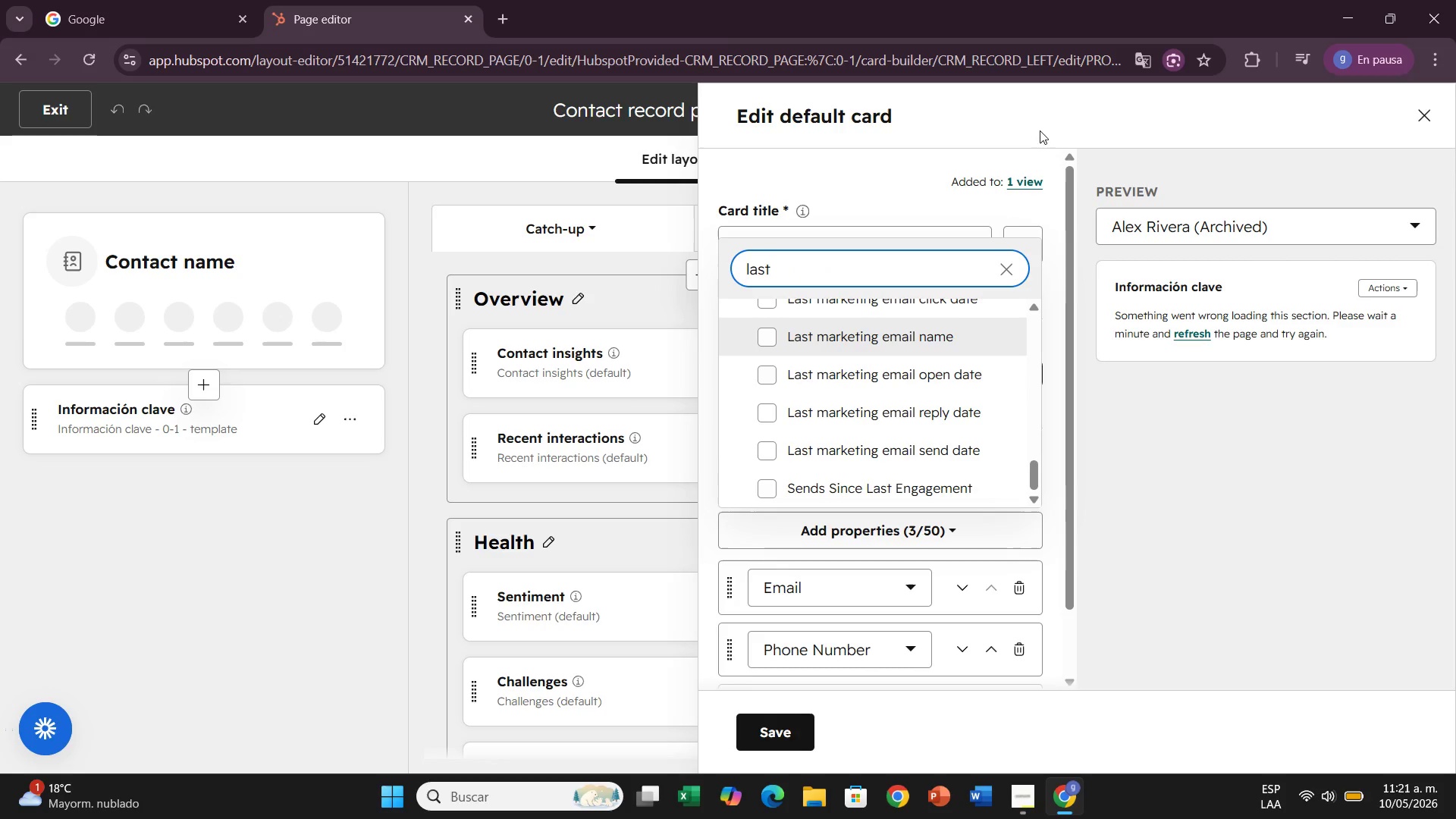 
scroll: coordinate [848, 481], scroll_direction: up, amount: 16.0
 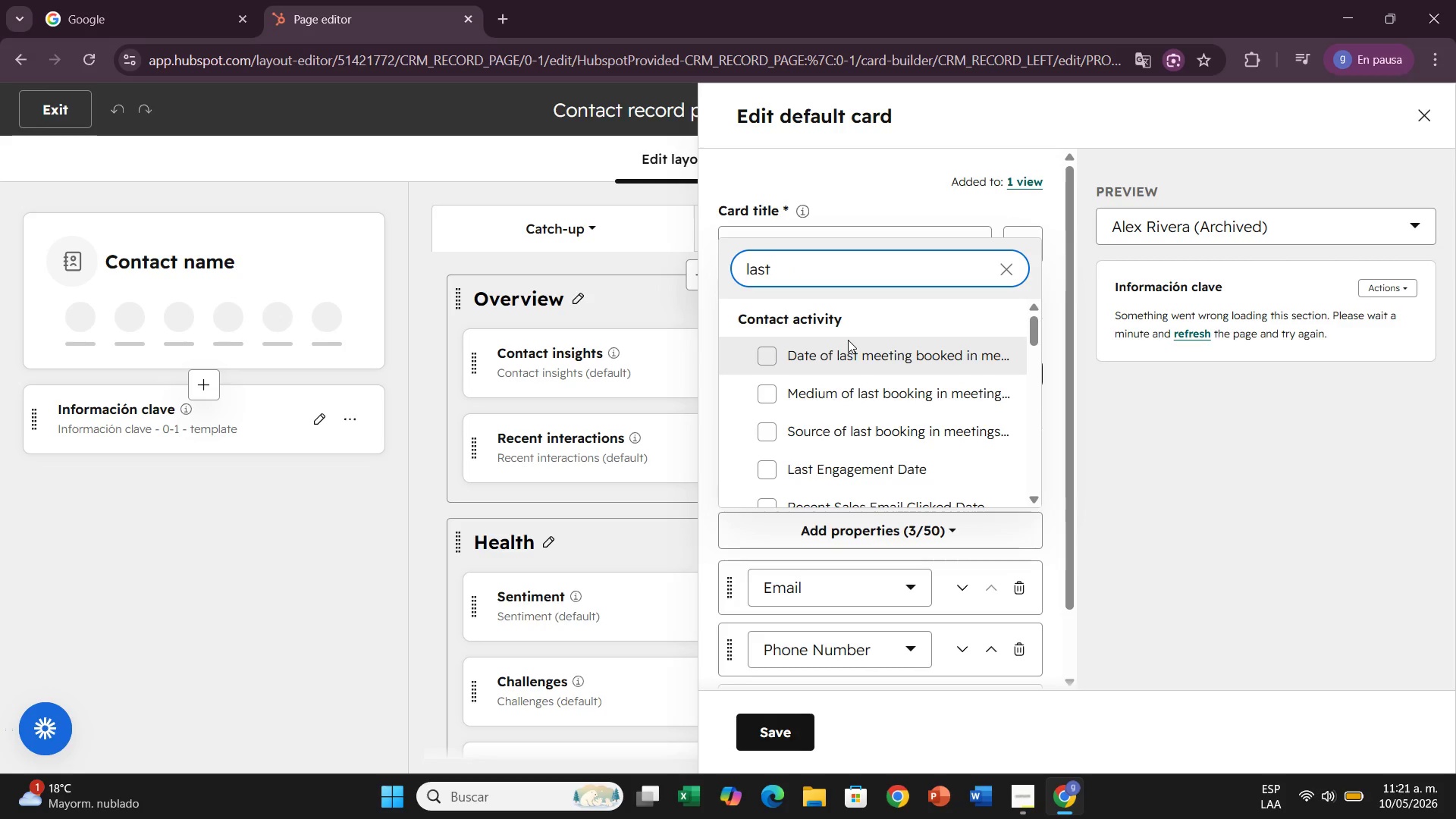 
hold_key(key=Backspace, duration=1.09)
 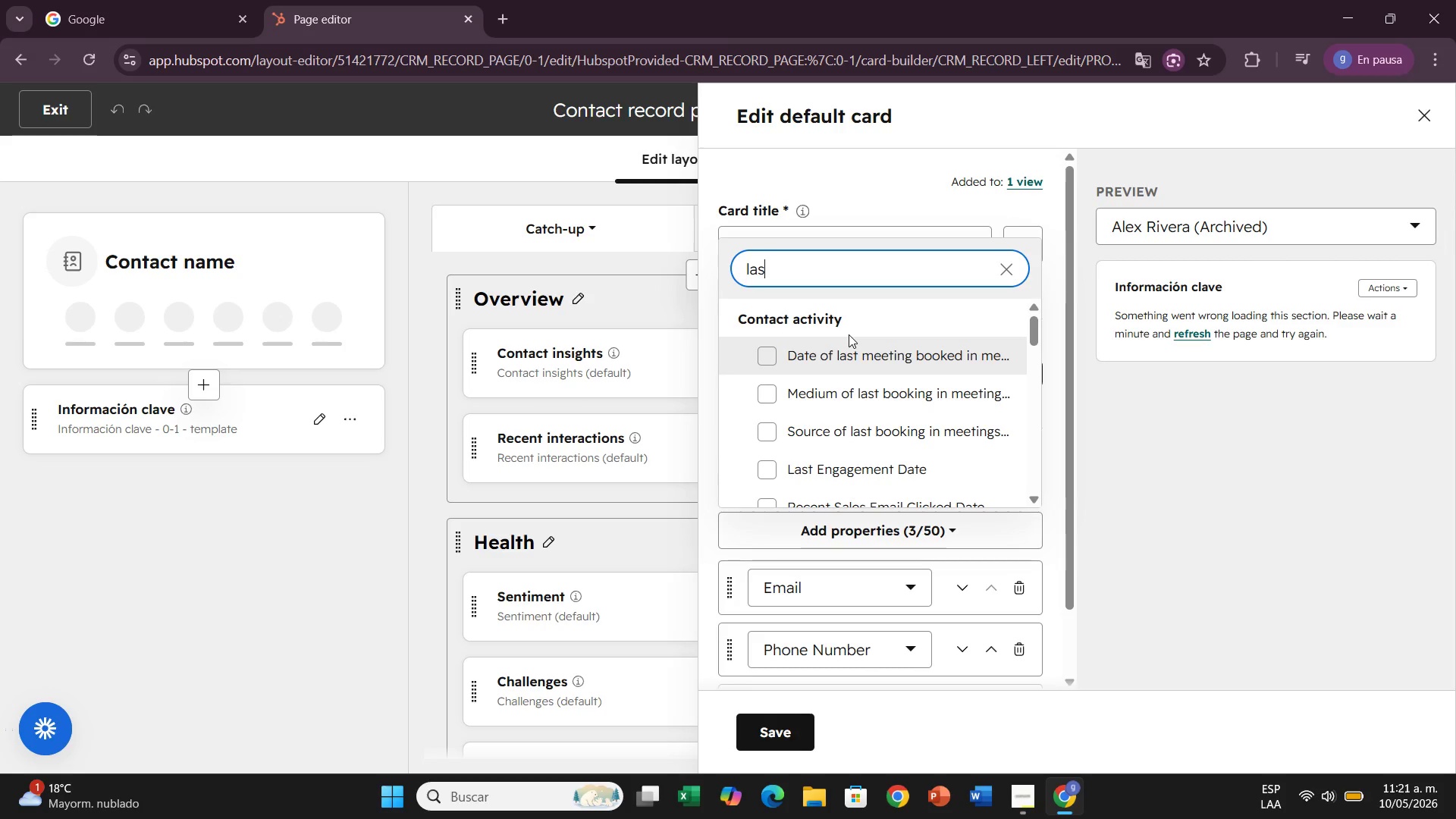 
key(Backspace)
key(Backspace)
type(first name)
 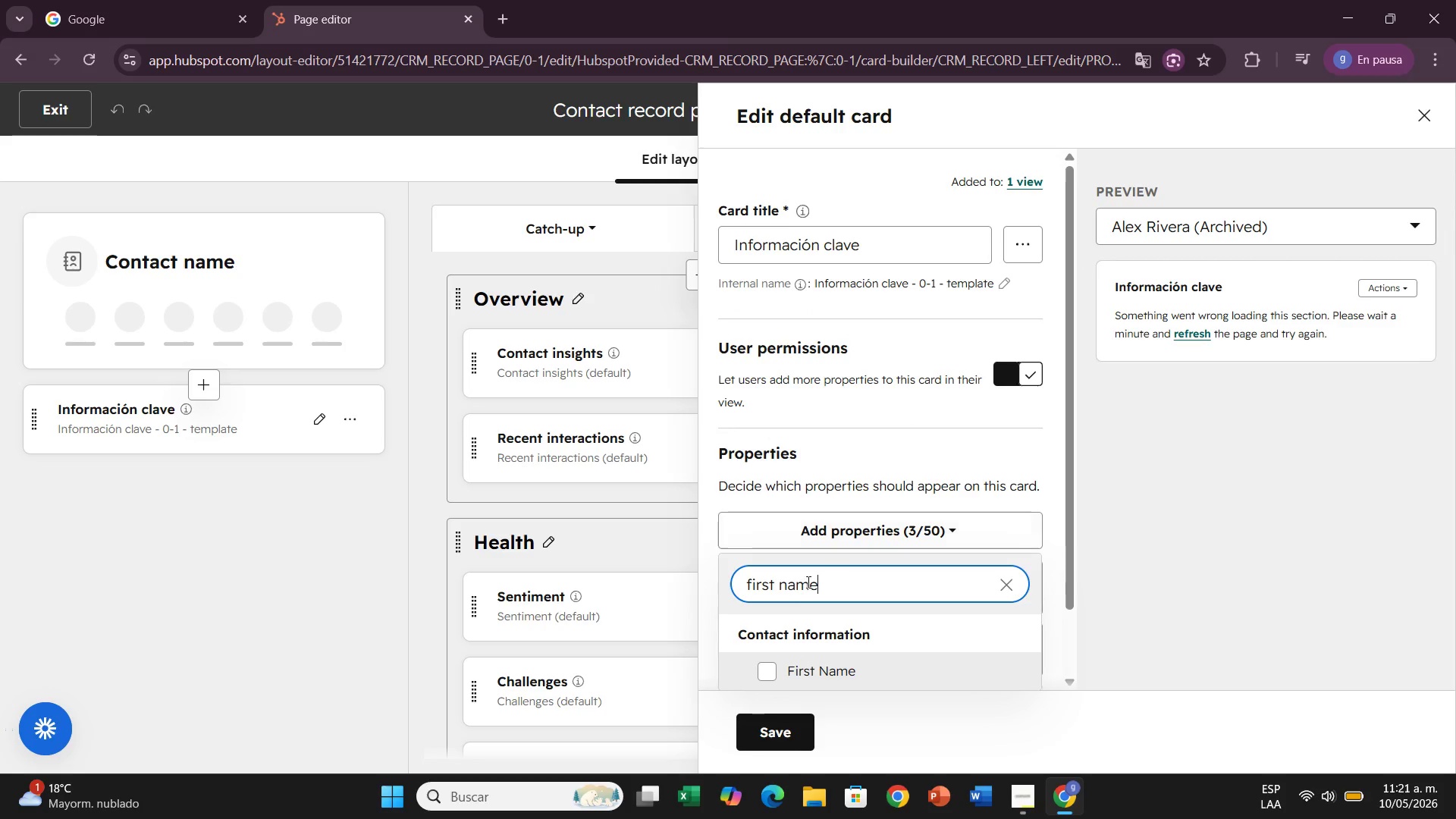 
left_click([767, 677])
 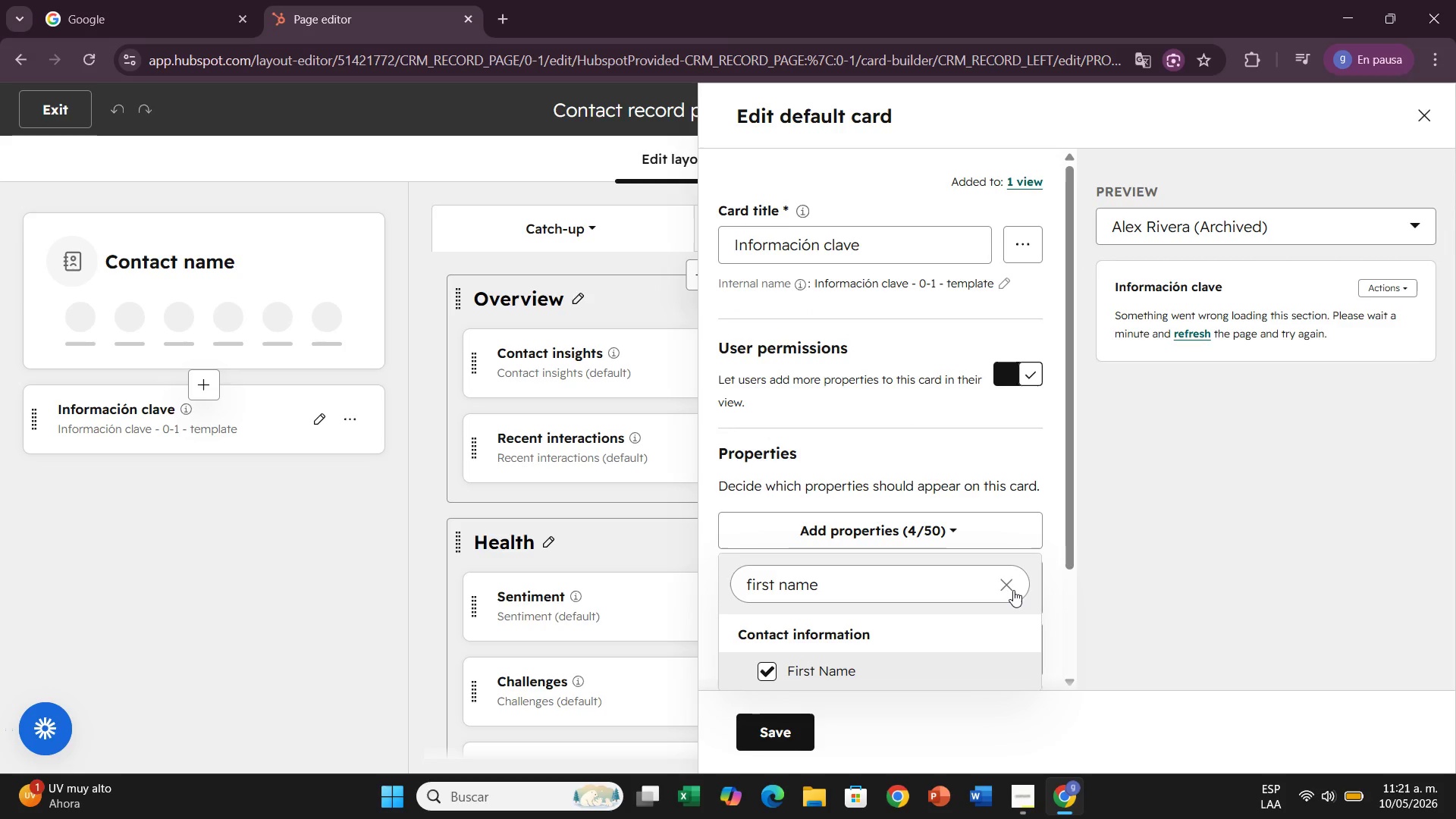 
left_click([1014, 589])
 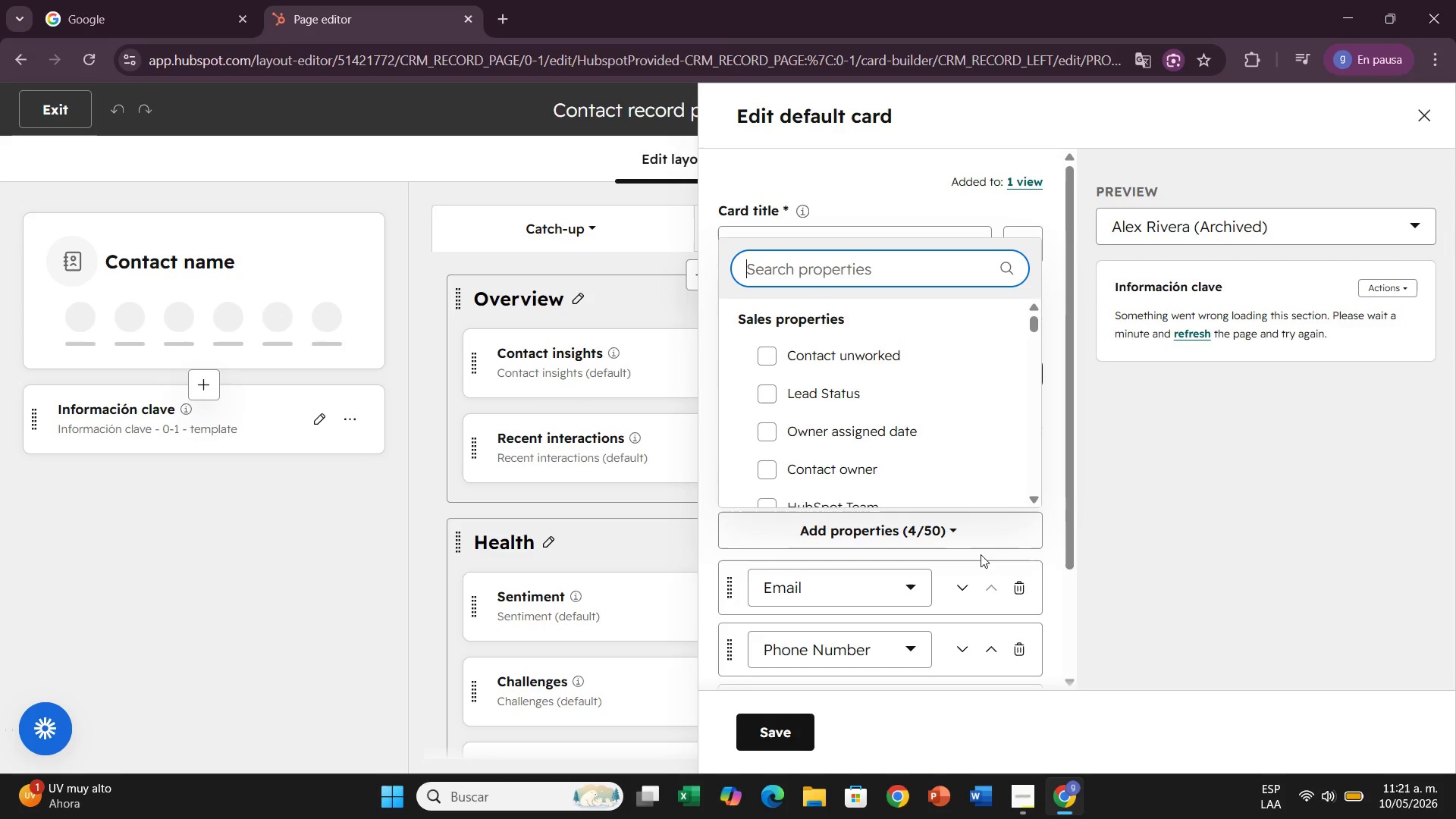 
left_click([968, 523])
 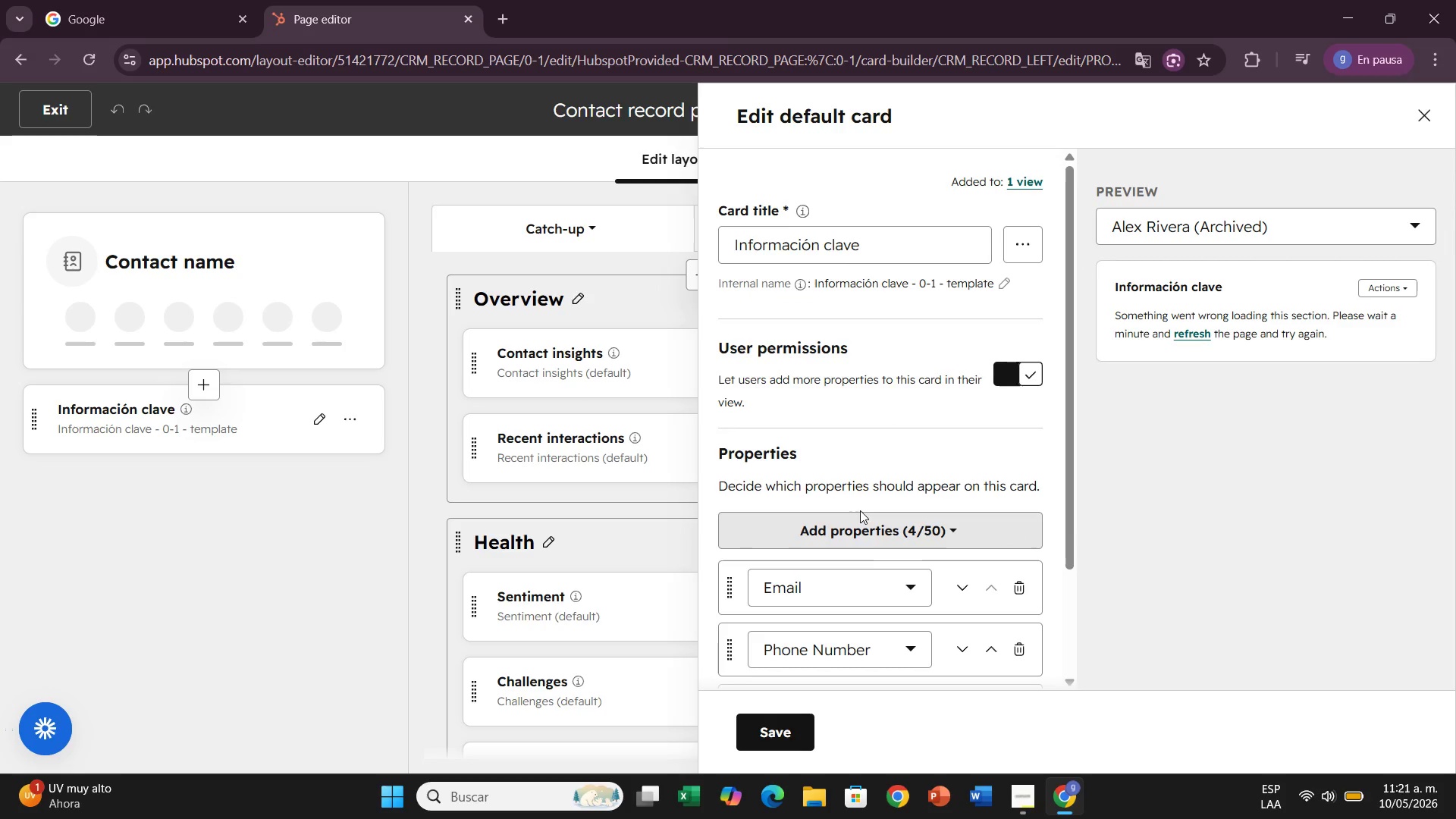 
left_click([866, 538])
 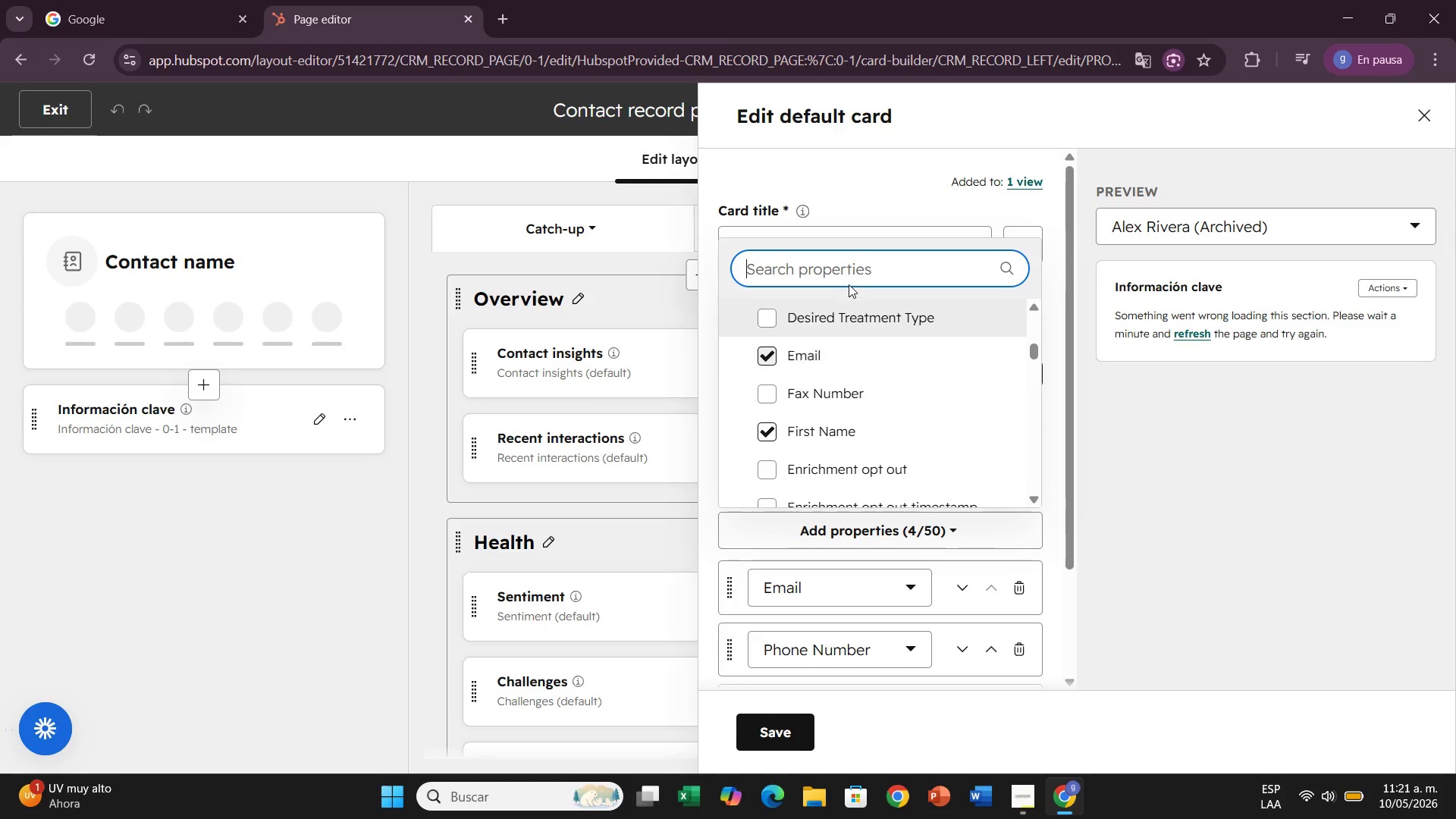 
left_click([843, 268])
 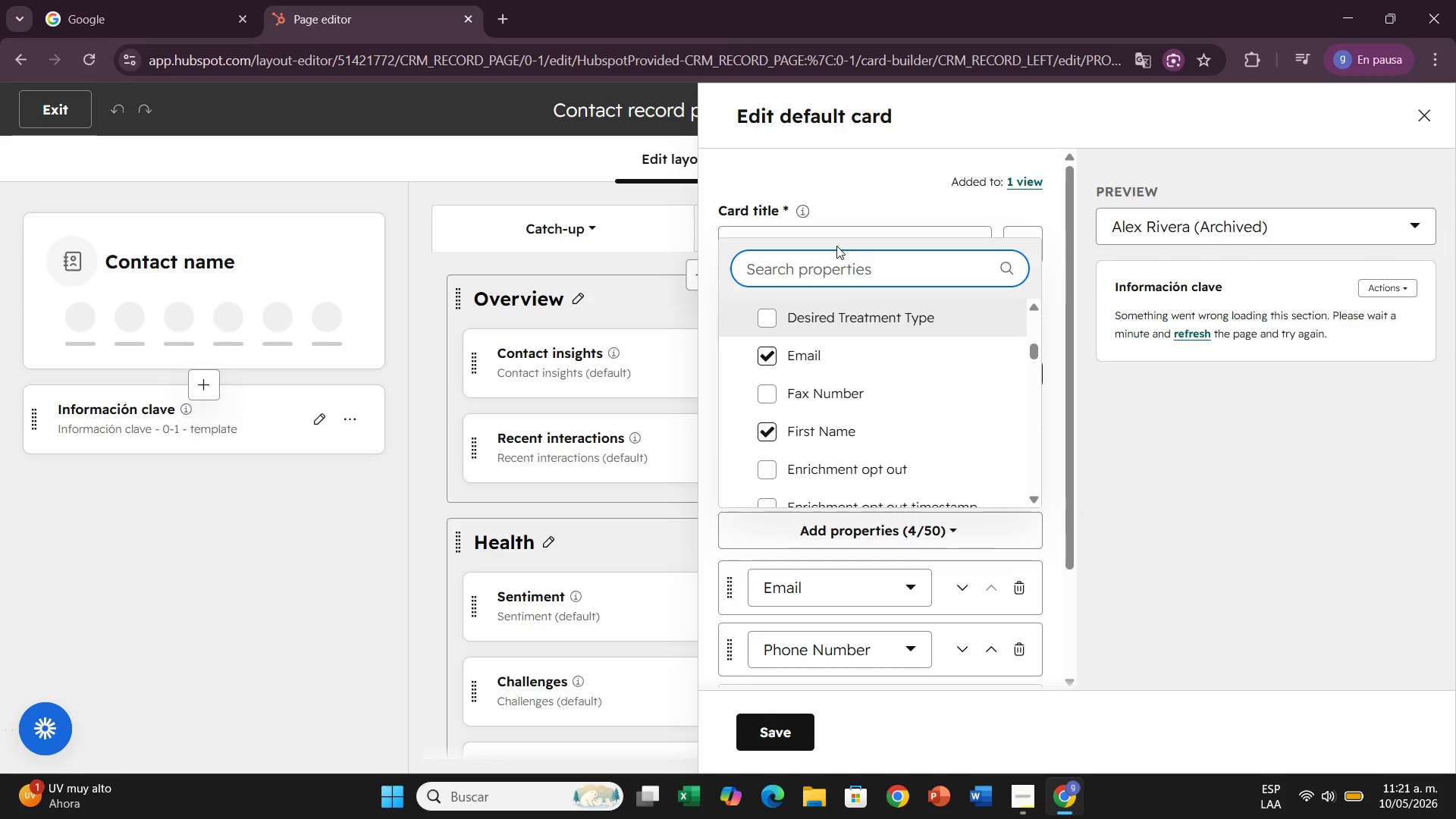 
type(last name)
 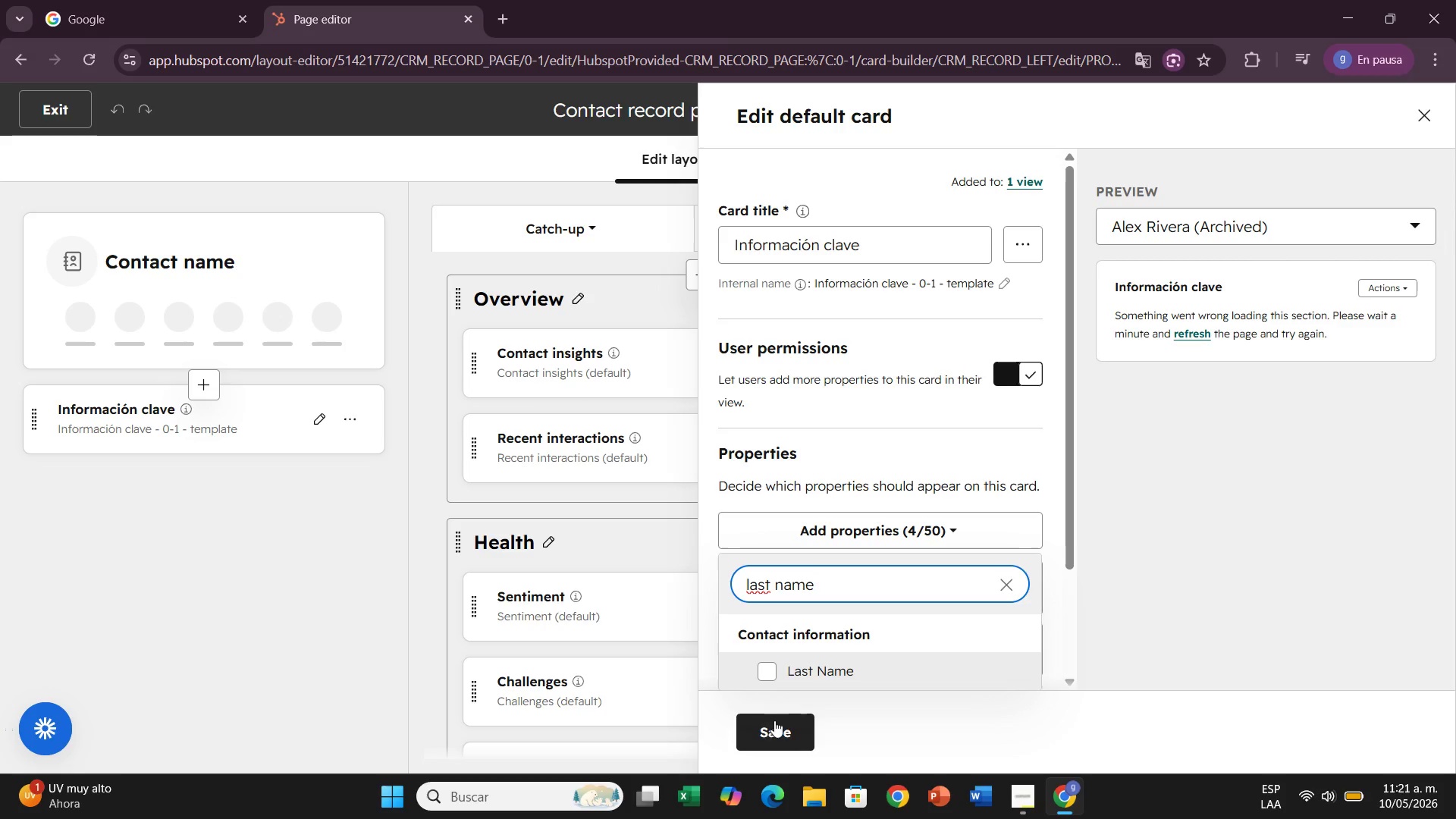 
left_click([774, 679])
 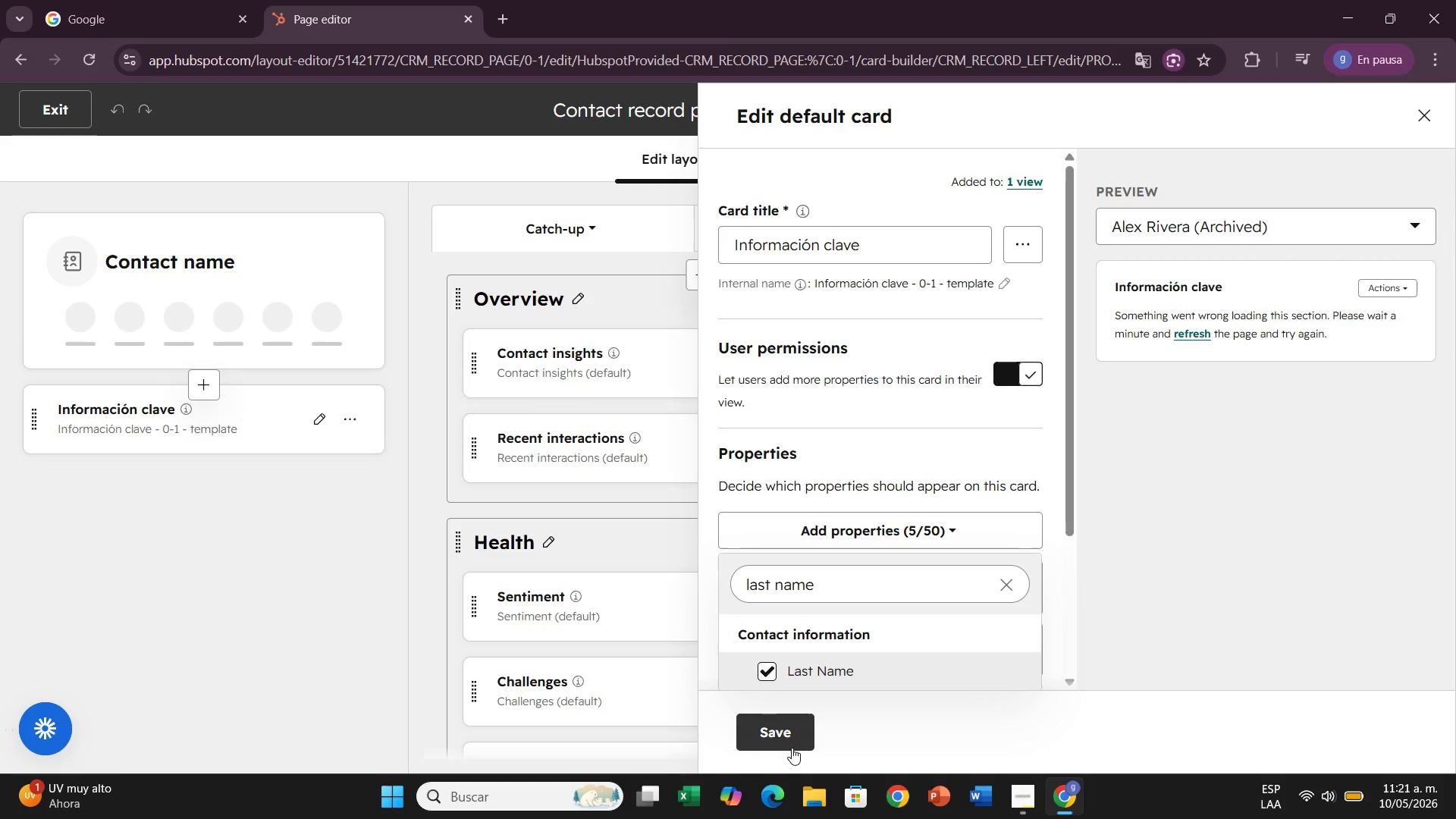 
left_click([792, 748])
 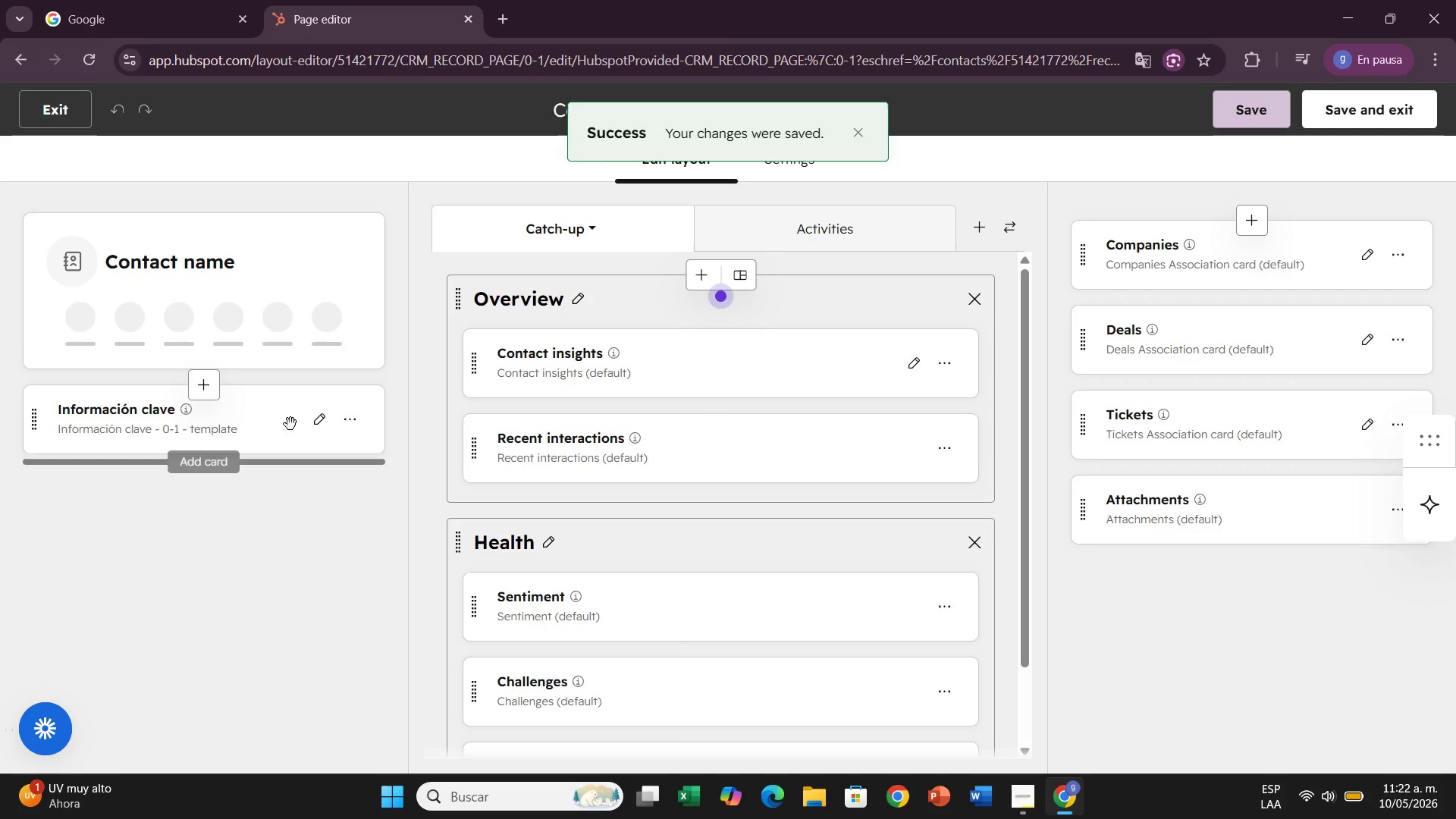 
scroll: coordinate [191, 410], scroll_direction: up, amount: 1.0
 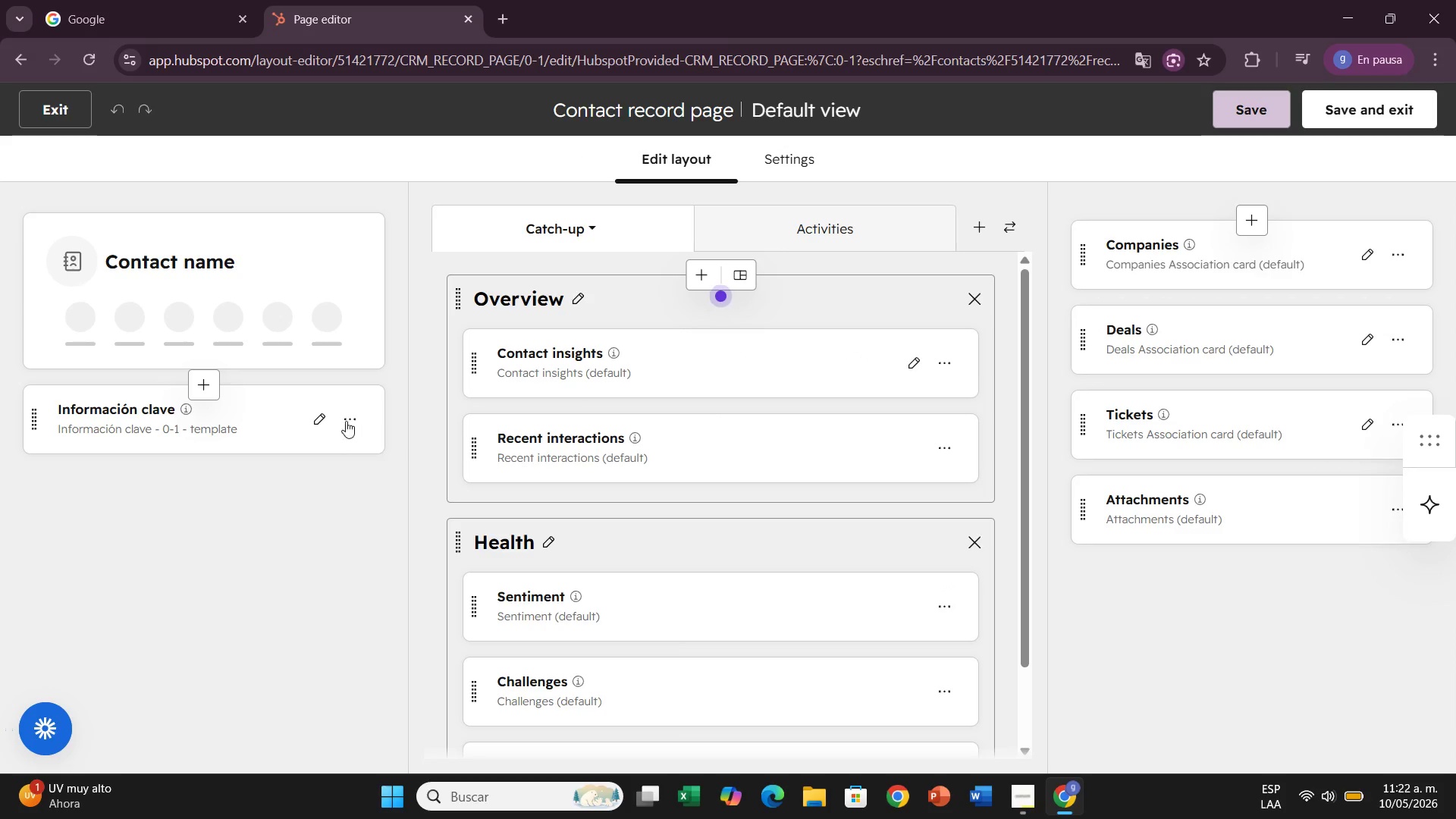 
left_click([312, 416])
 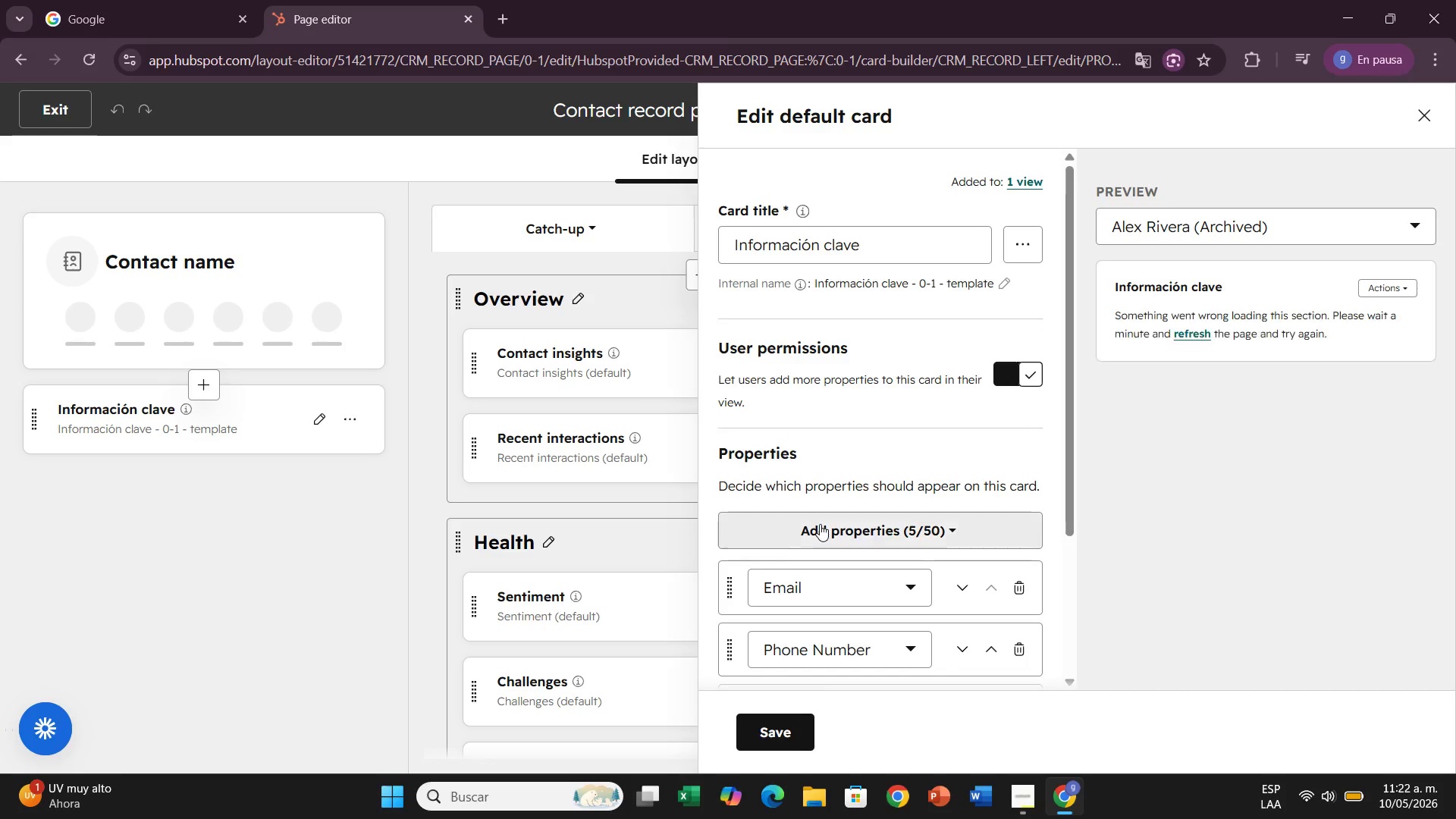 
left_click([820, 524])
 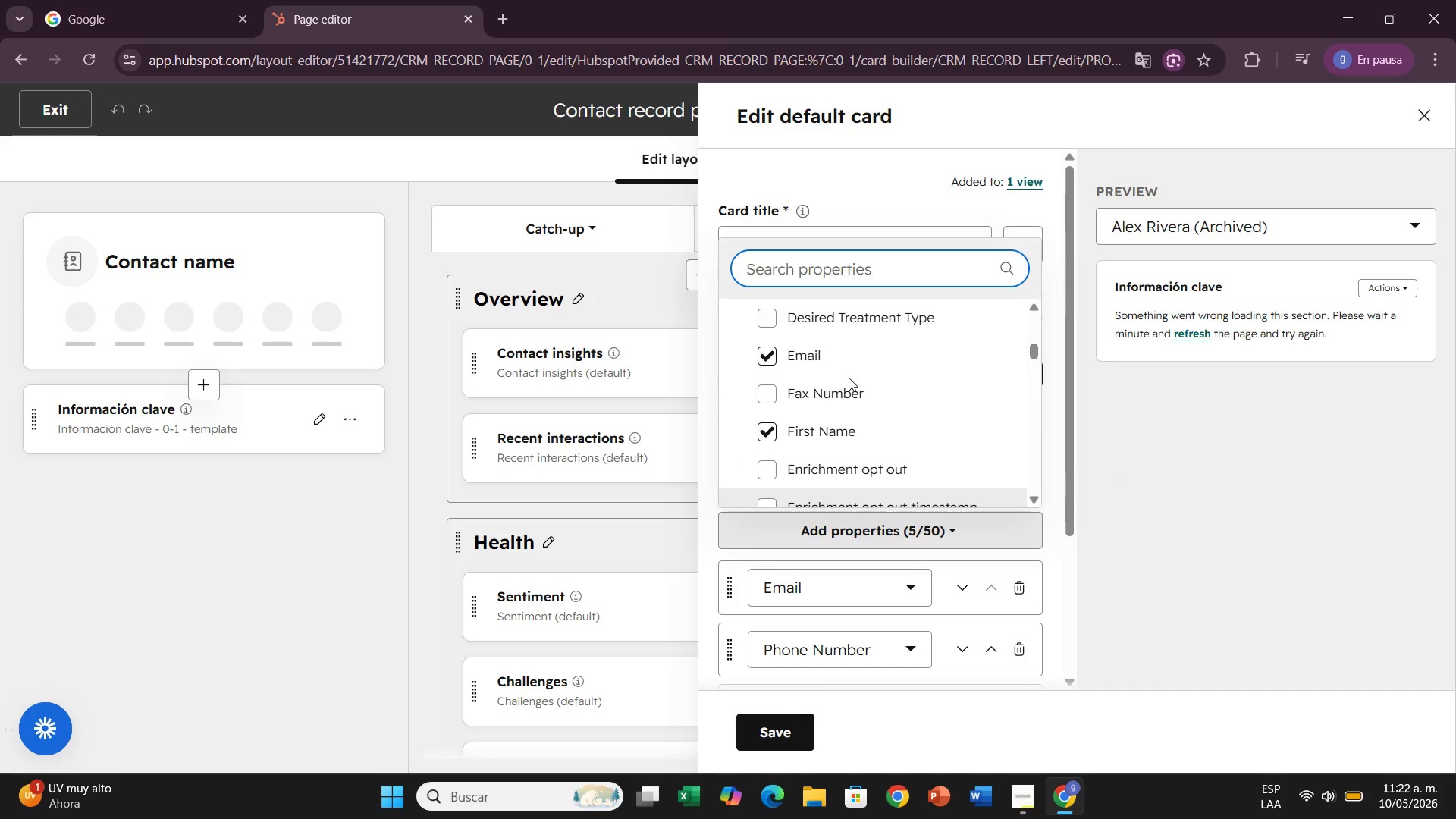 
scroll: coordinate [842, 375], scroll_direction: up, amount: 1.0
 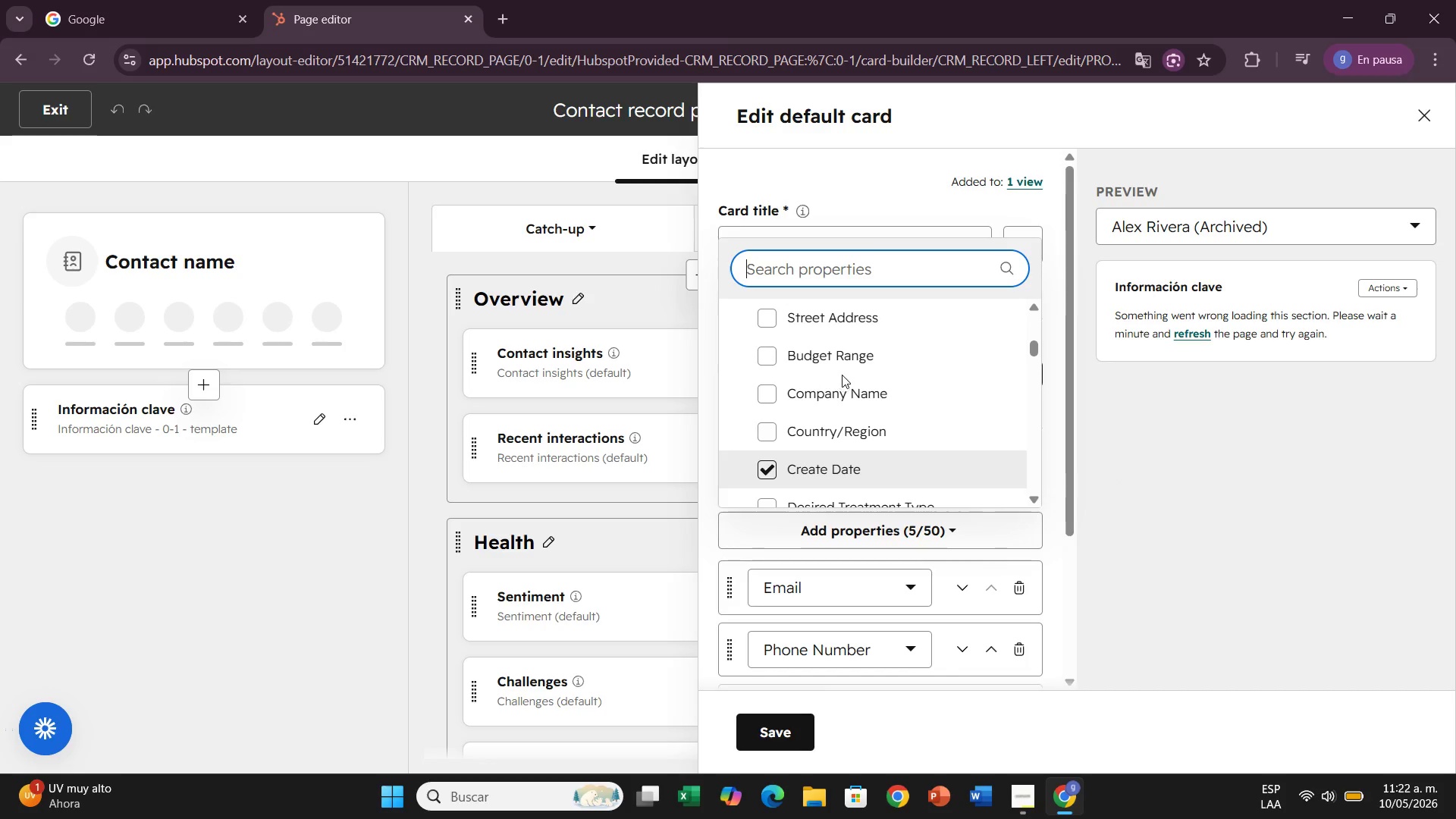 
scroll: coordinate [842, 375], scroll_direction: down, amount: 4.0
 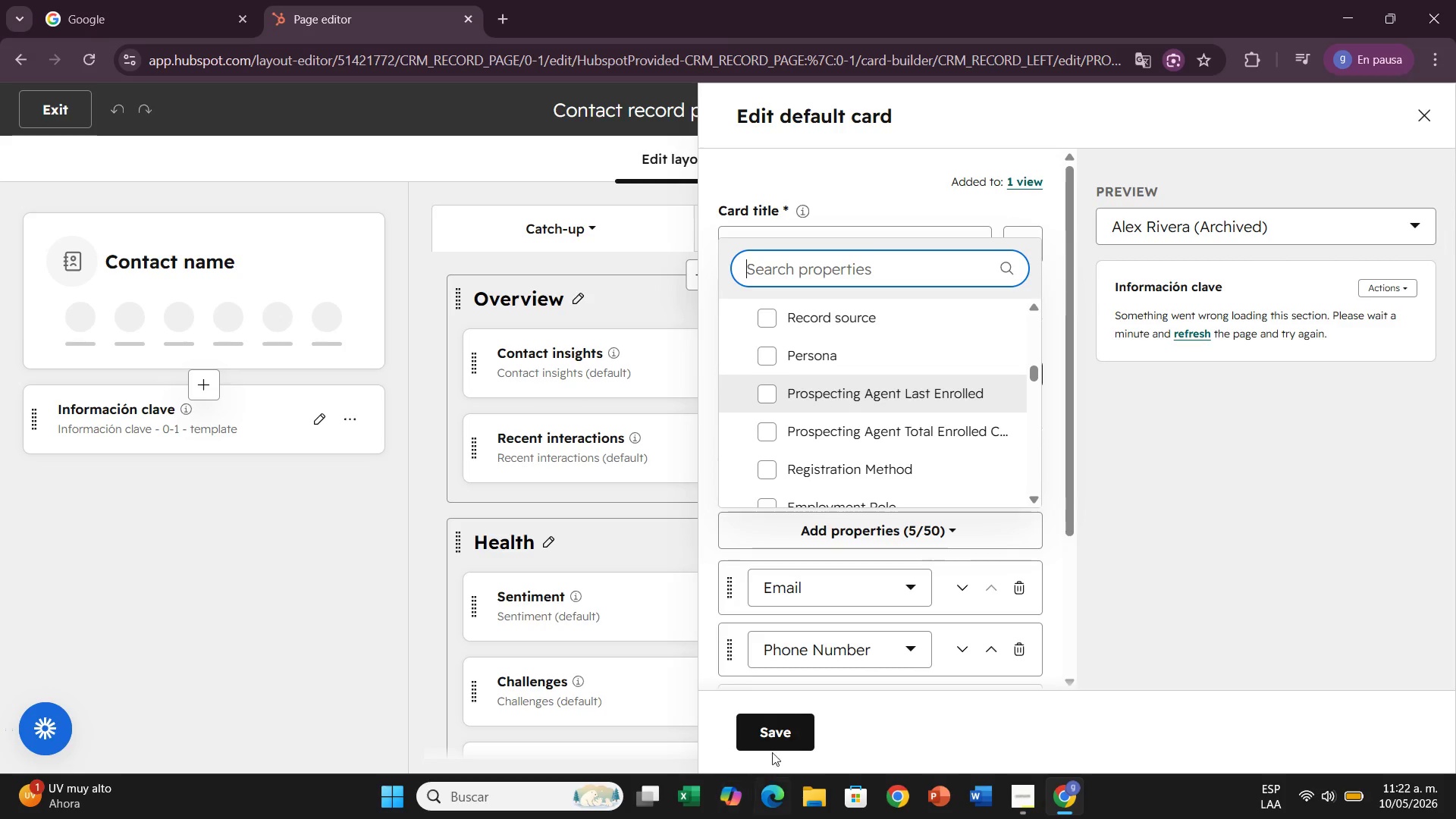 
left_click([778, 720])
 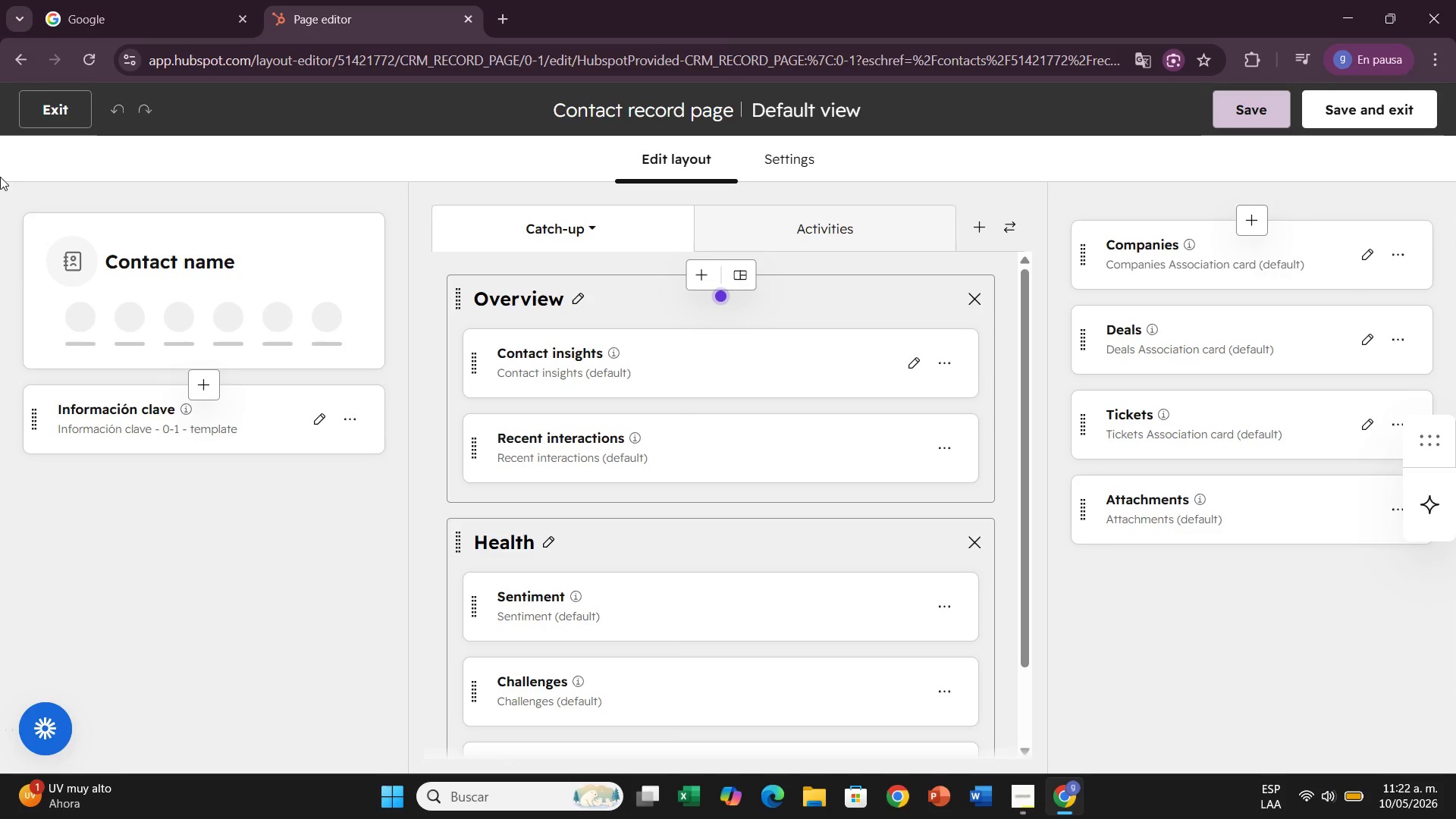 
left_click([36, 102])
 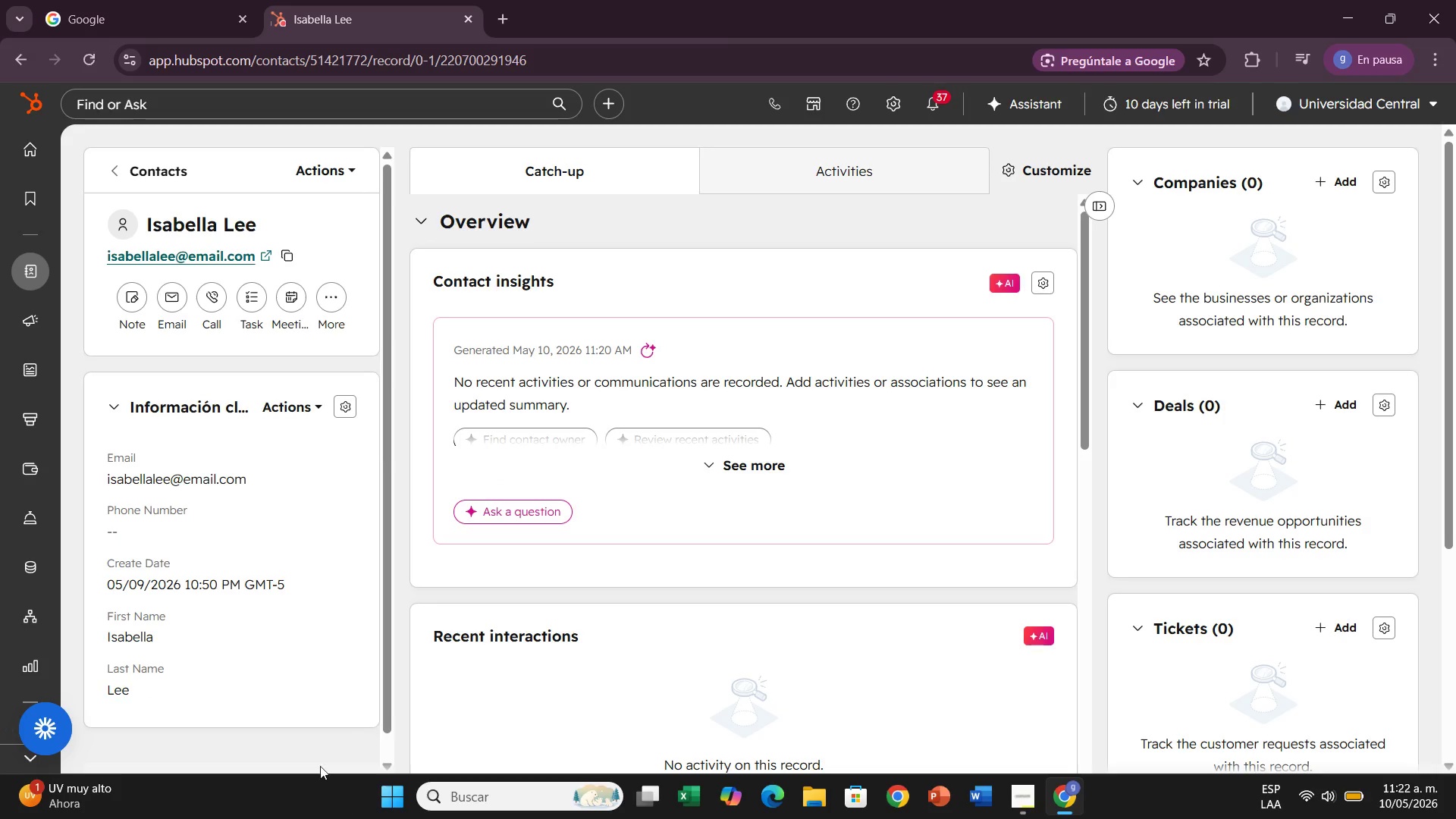 
wait(15.62)
 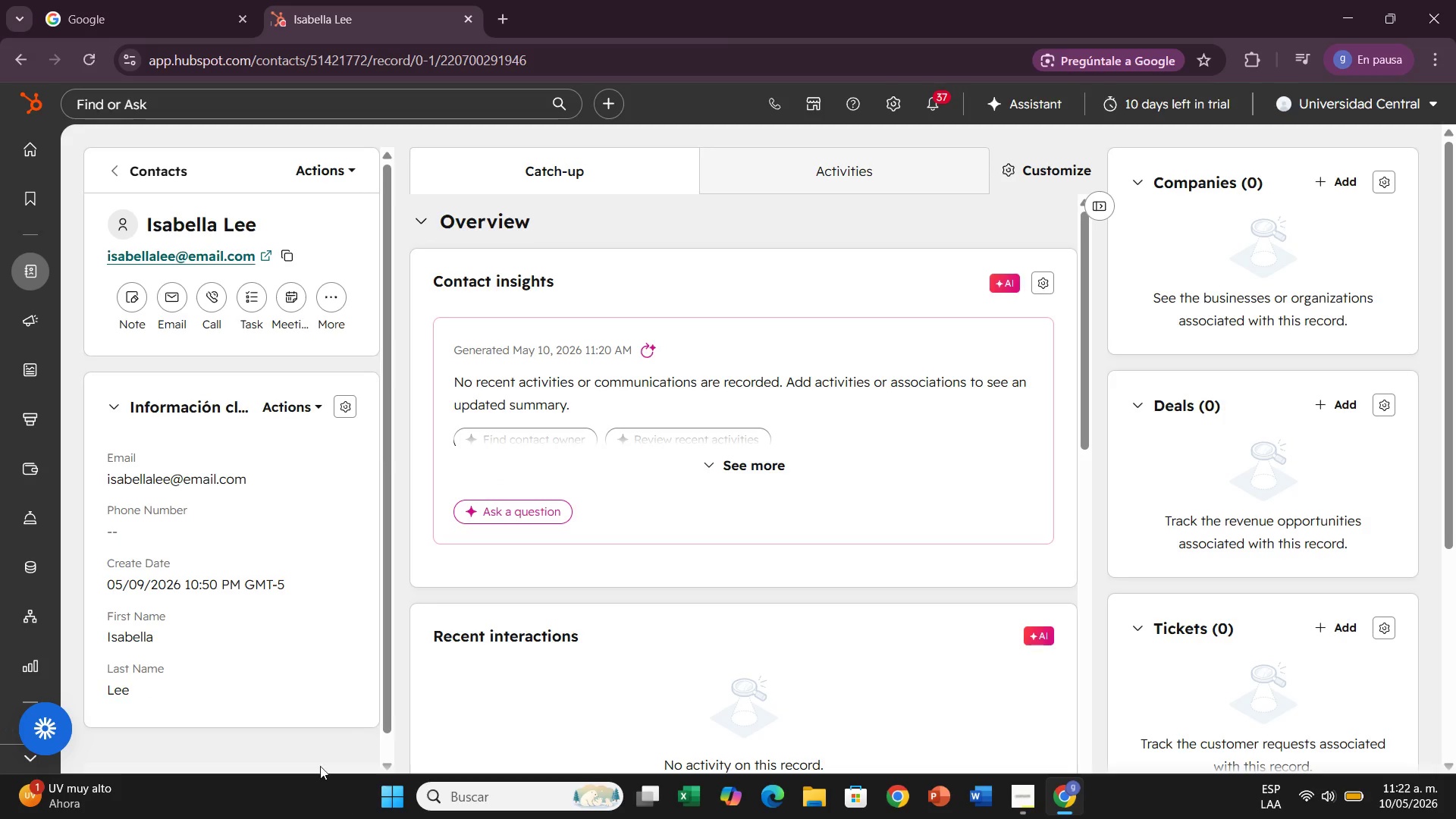 
left_click([127, 542])
 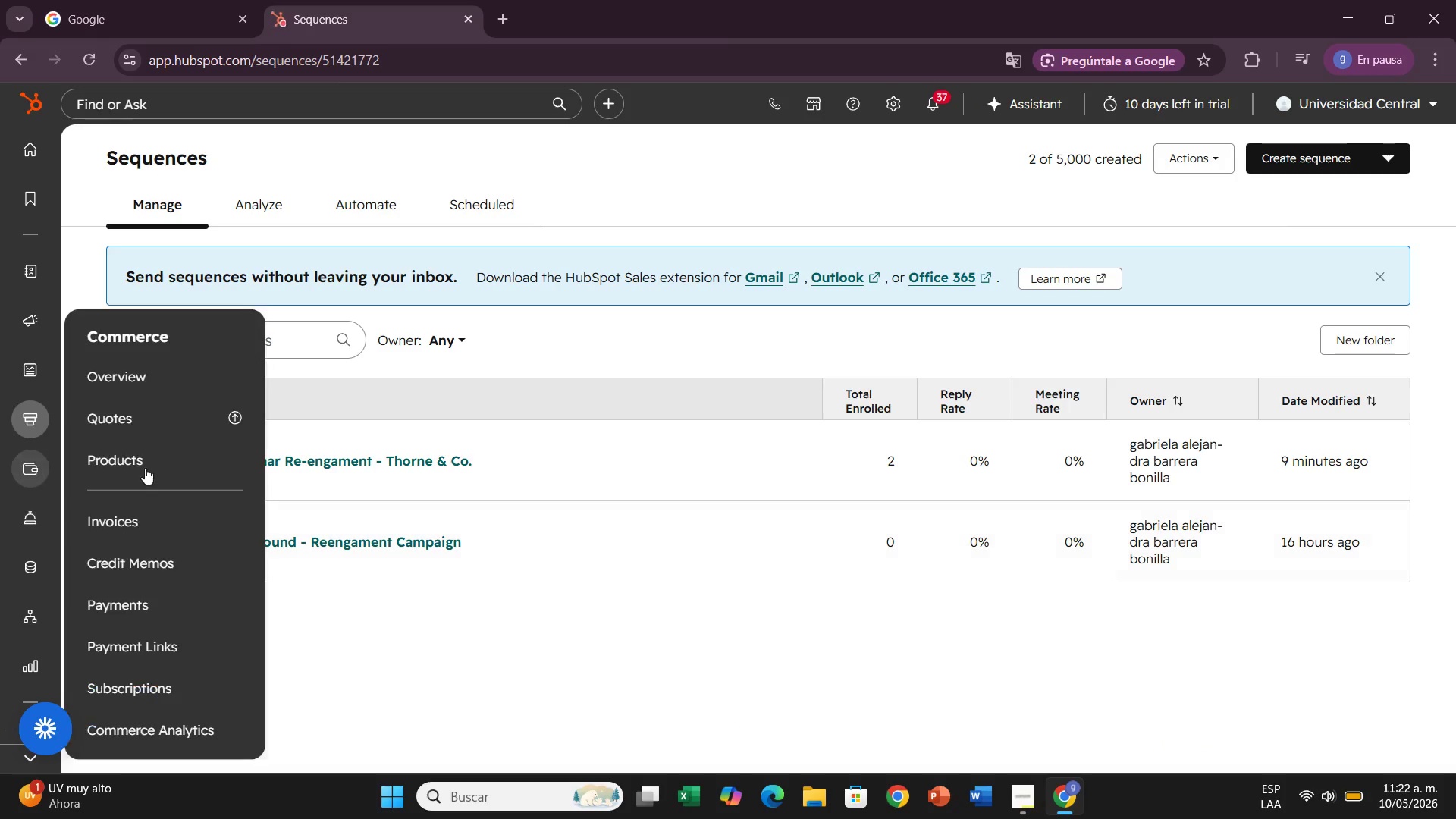 
wait(5.88)
 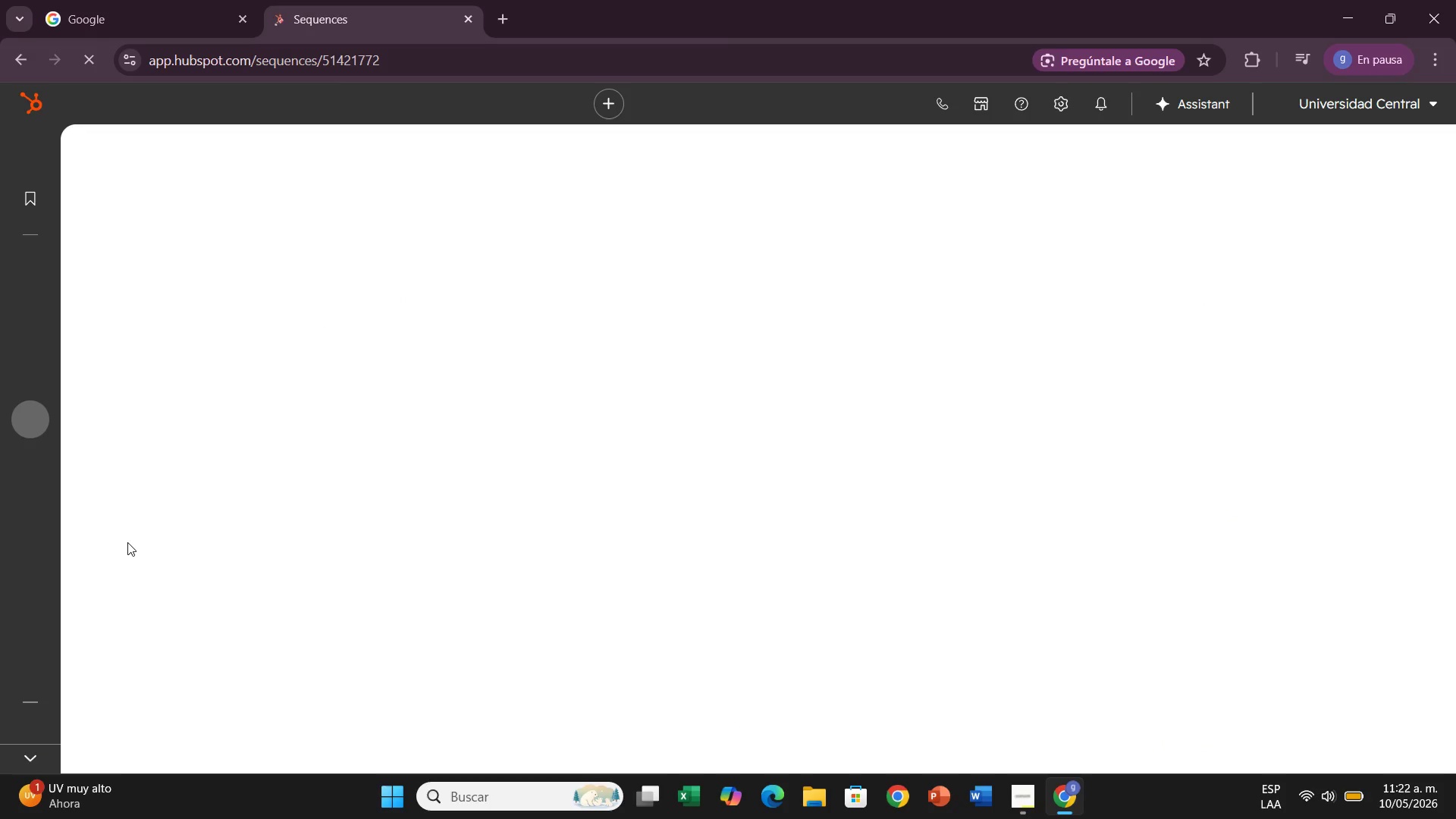 
left_click([410, 467])
 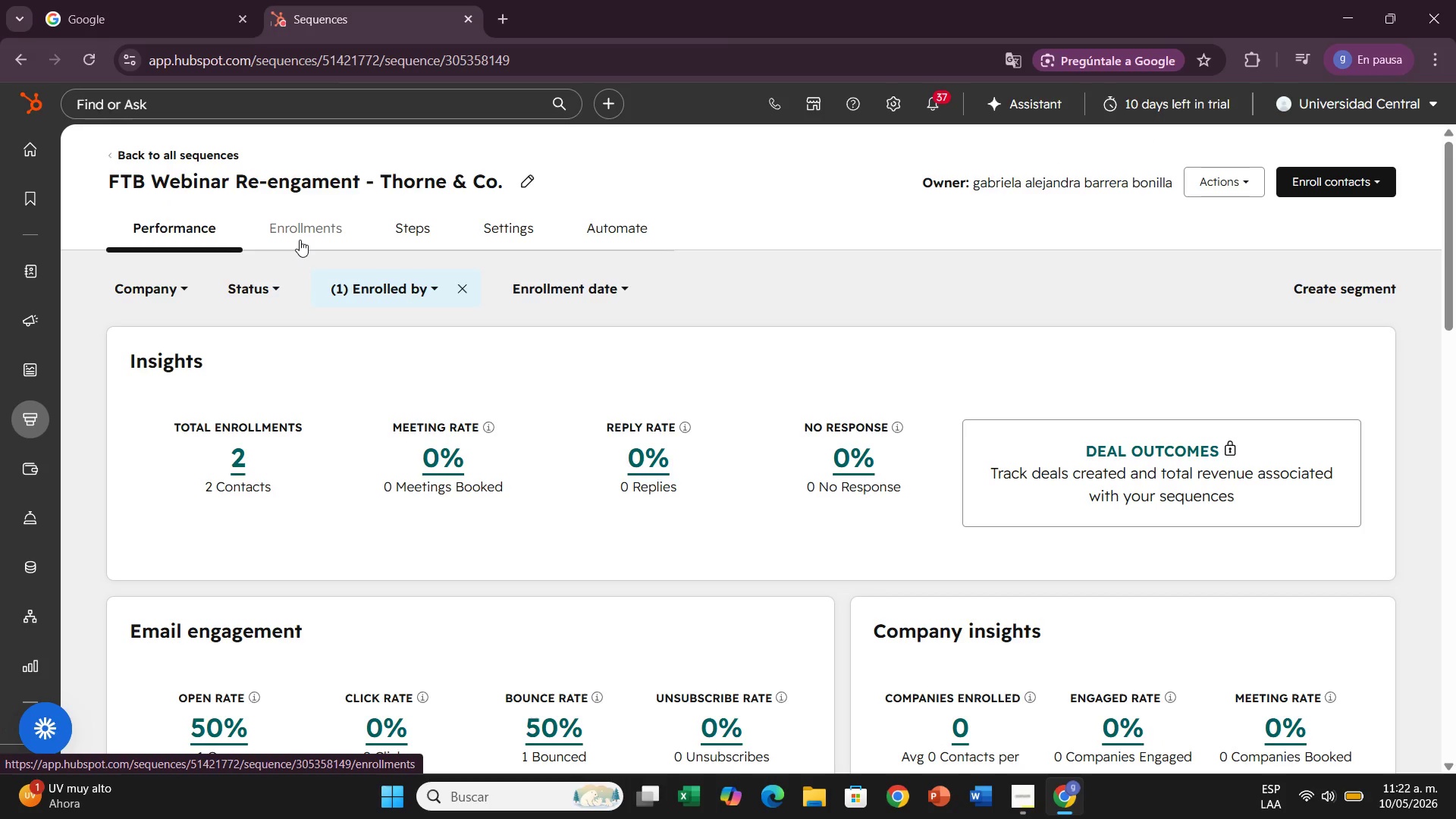 
wait(6.33)
 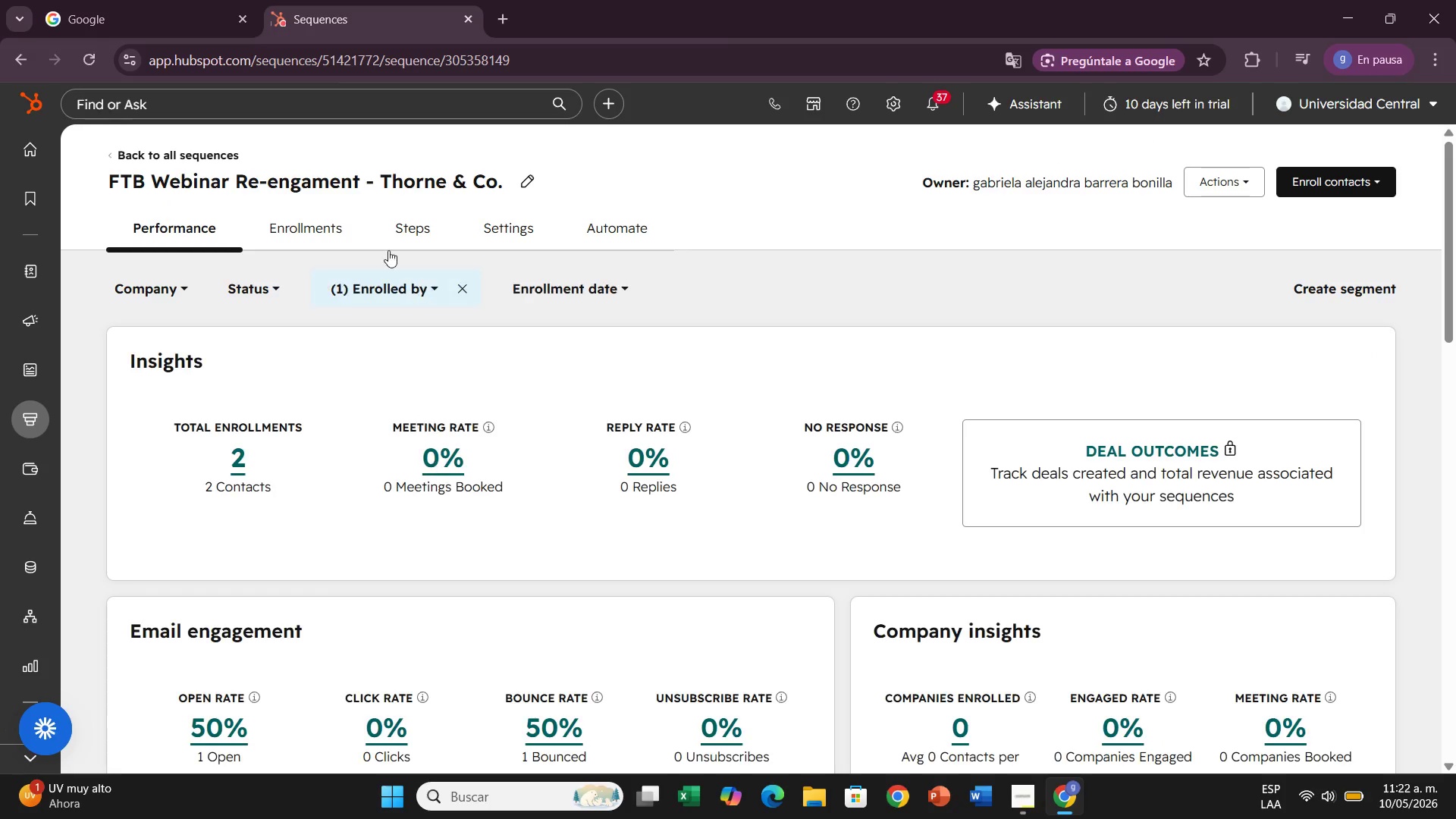 
left_click([300, 240])
 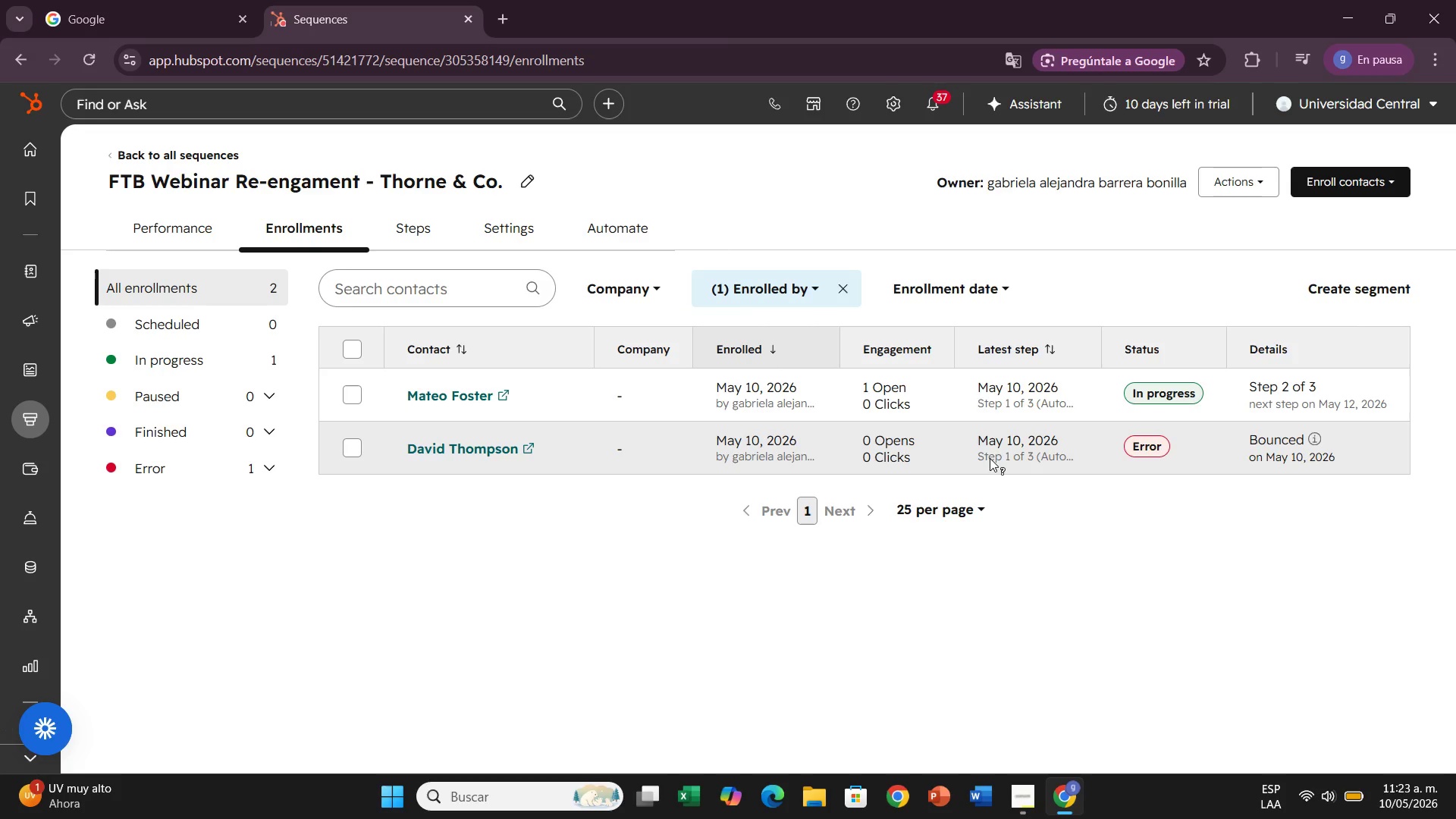 
wait(35.11)
 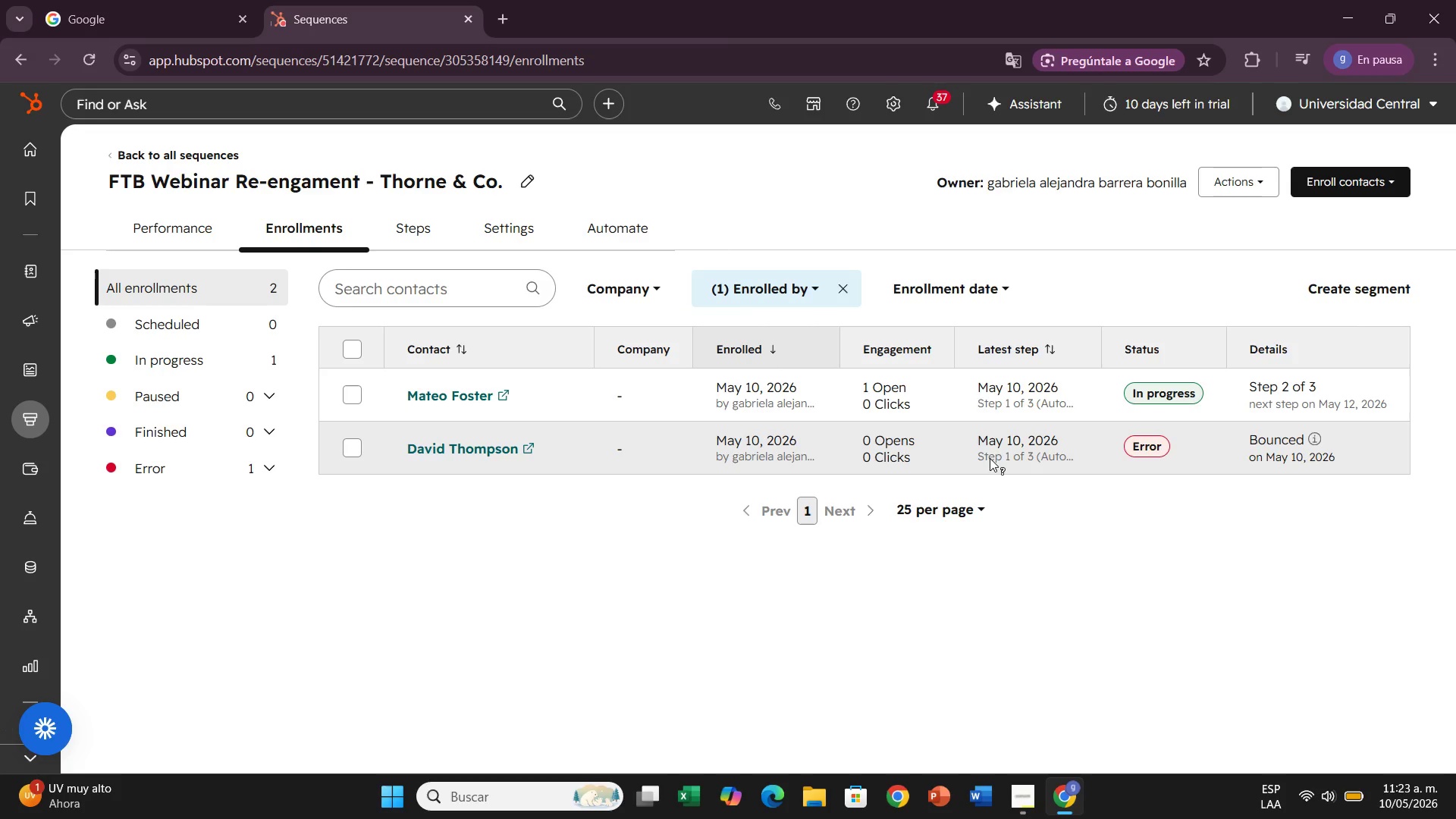 
left_click([1373, 193])
 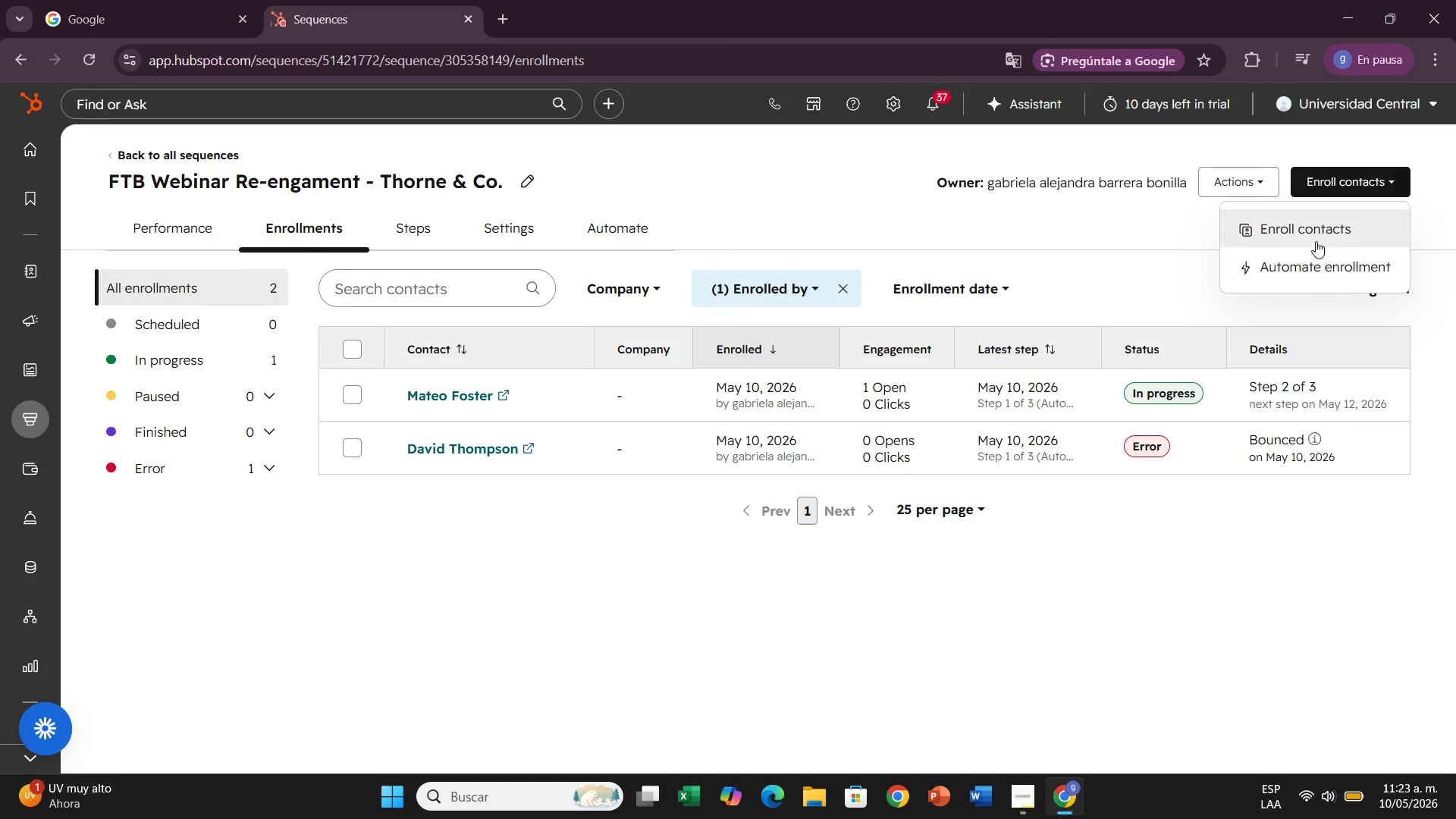 
left_click([1316, 241])
 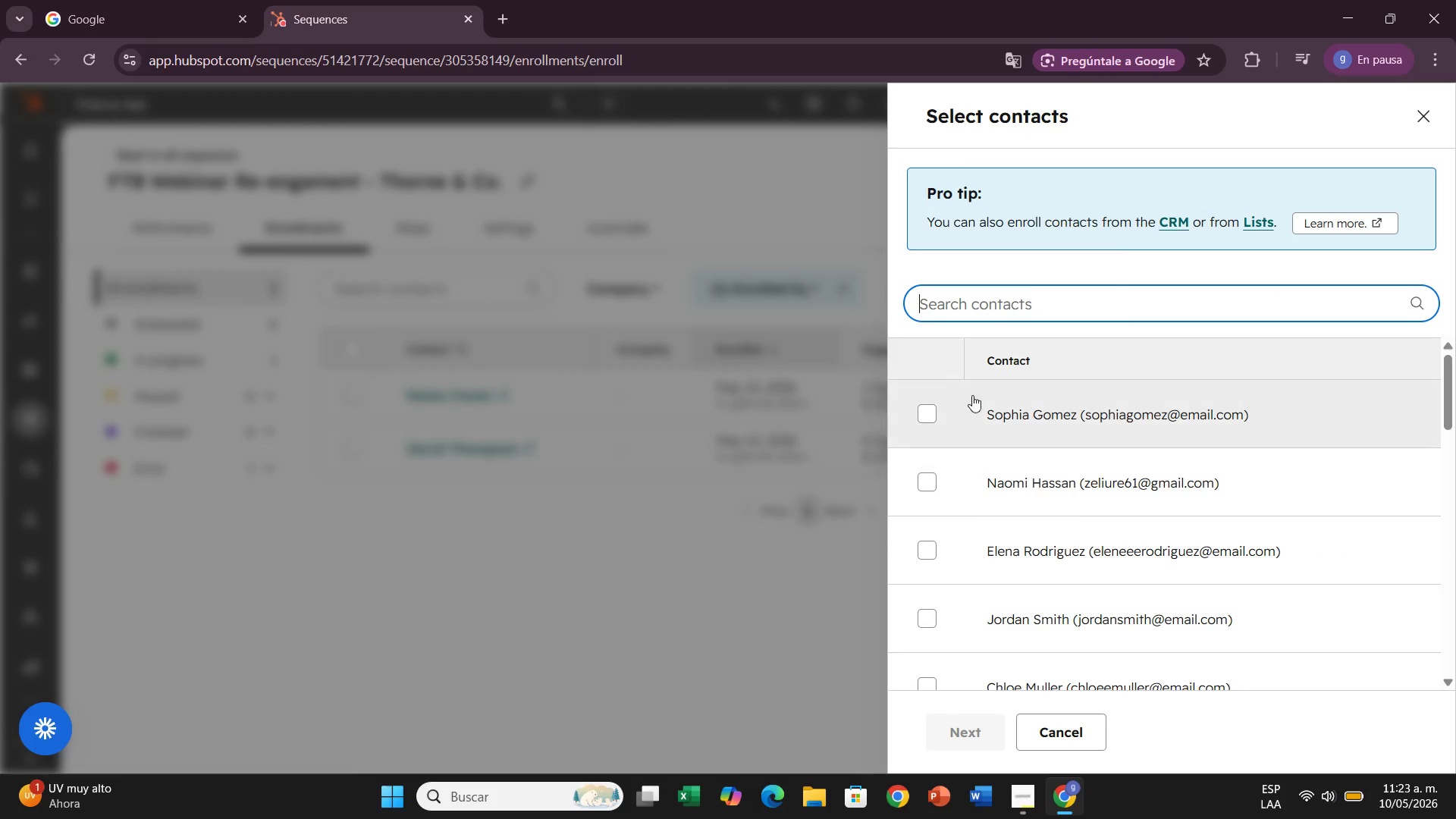 
left_click([928, 420])
 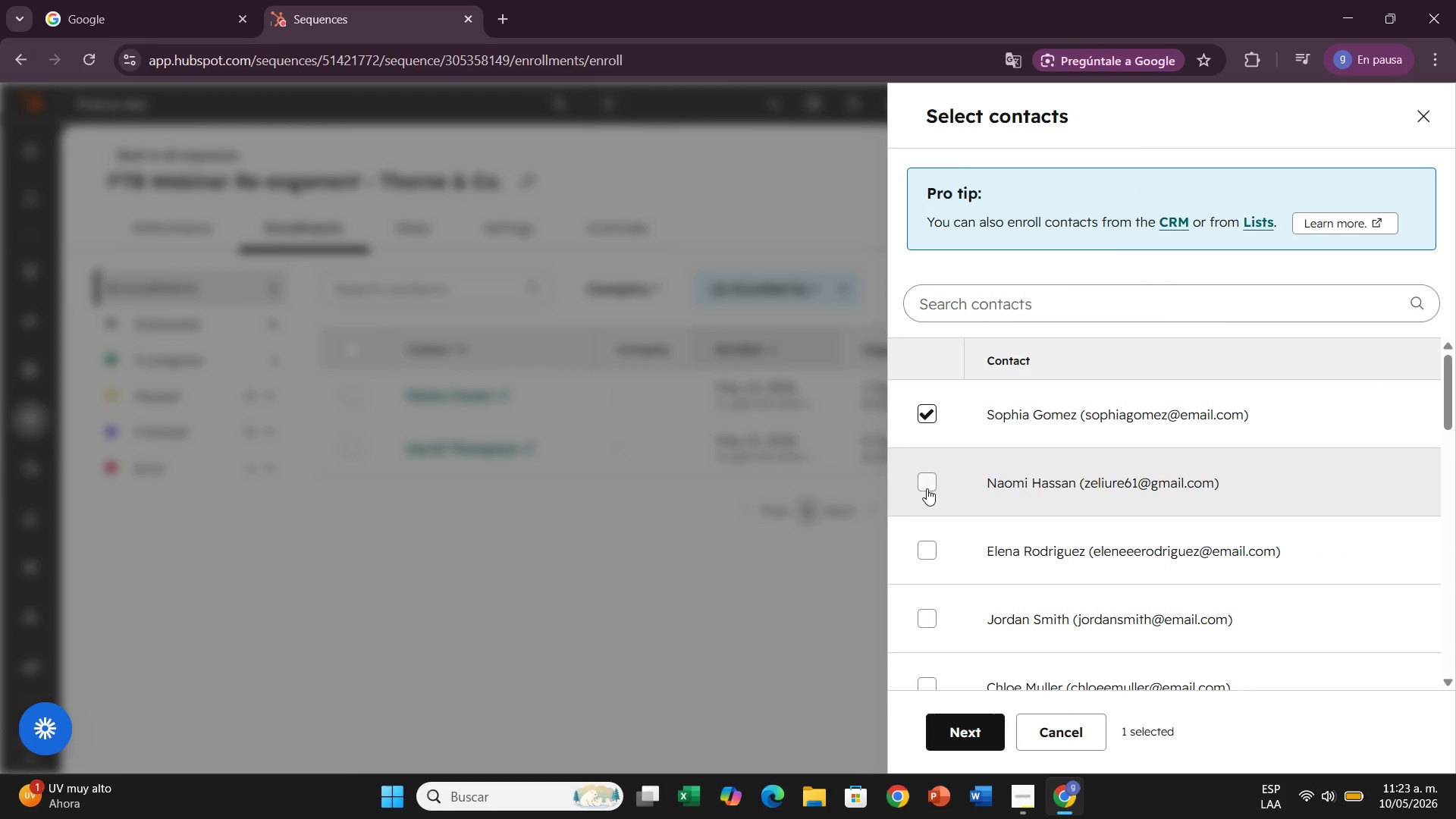 
left_click([930, 484])
 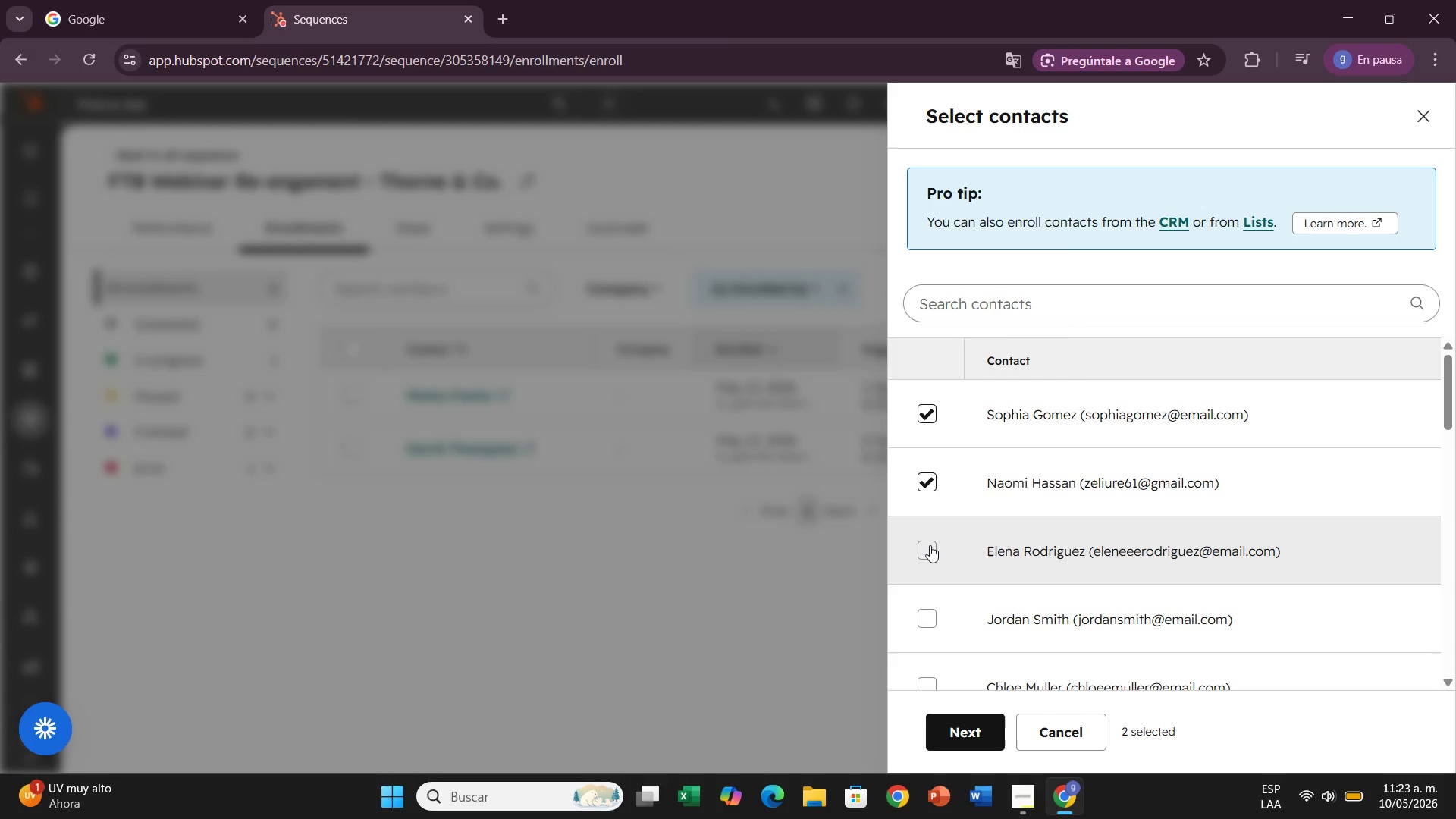 
left_click([930, 545])
 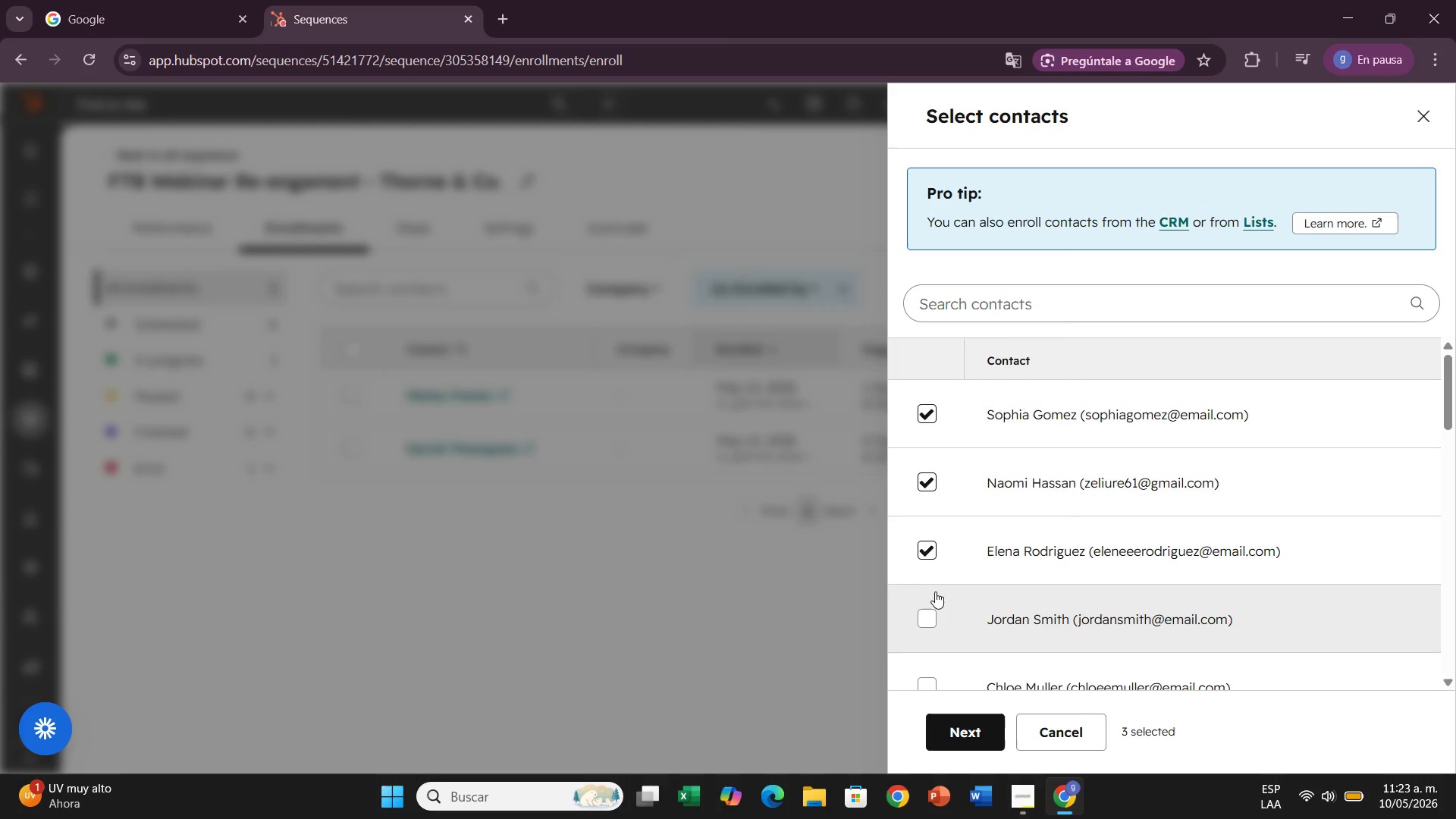 
left_click([931, 598])
 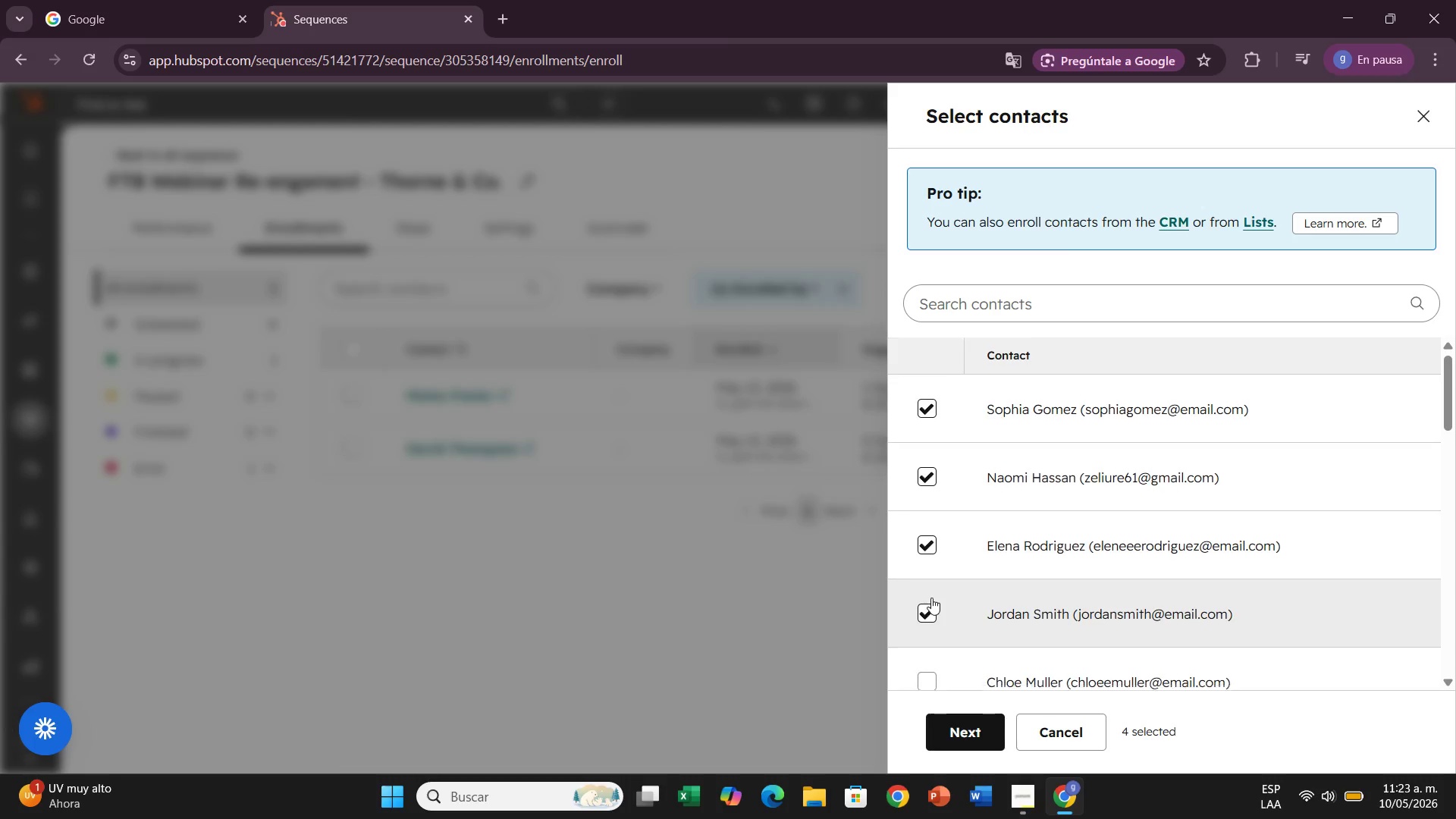 
scroll: coordinate [931, 598], scroll_direction: down, amount: 2.0
 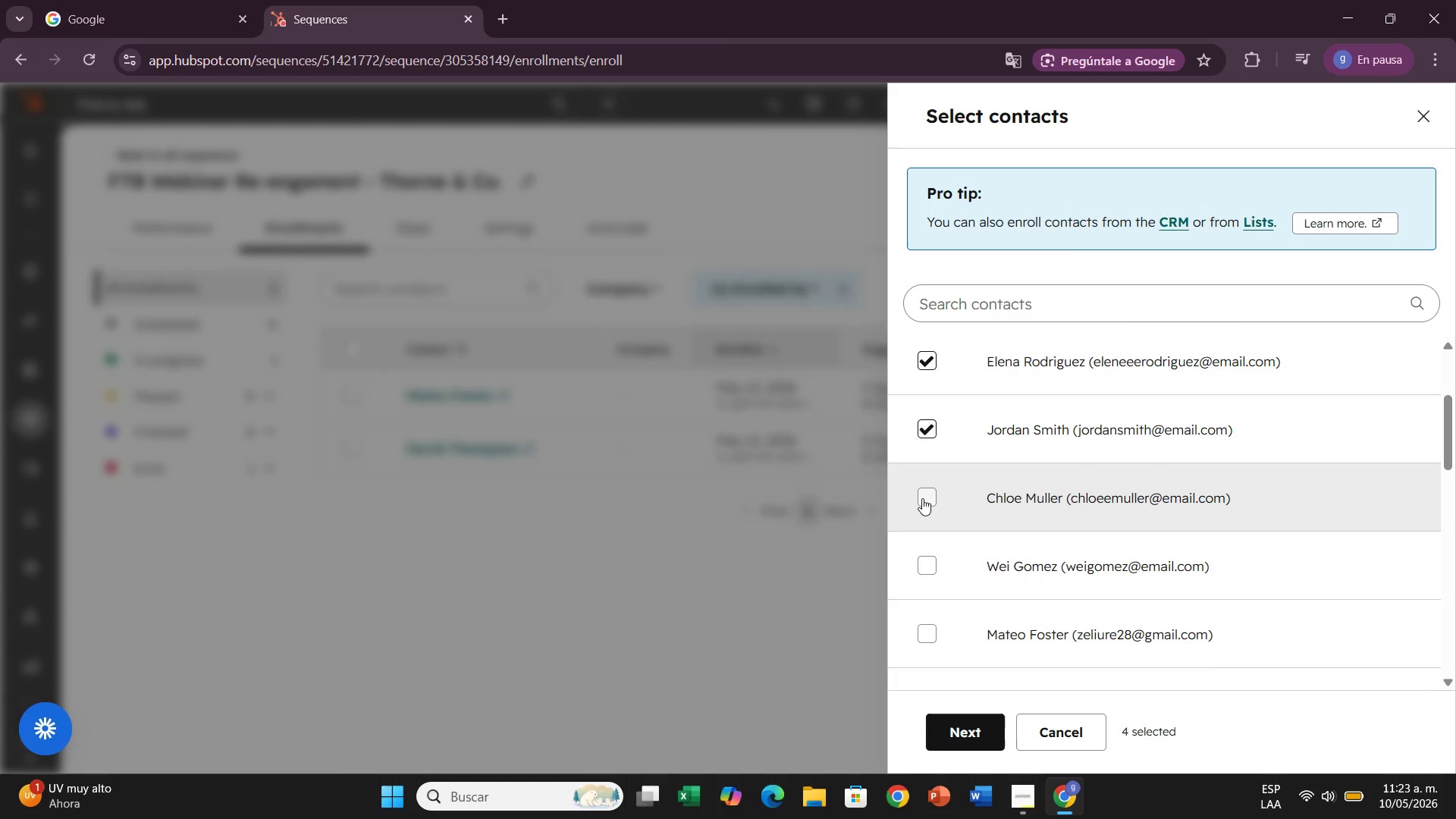 
left_click([921, 498])
 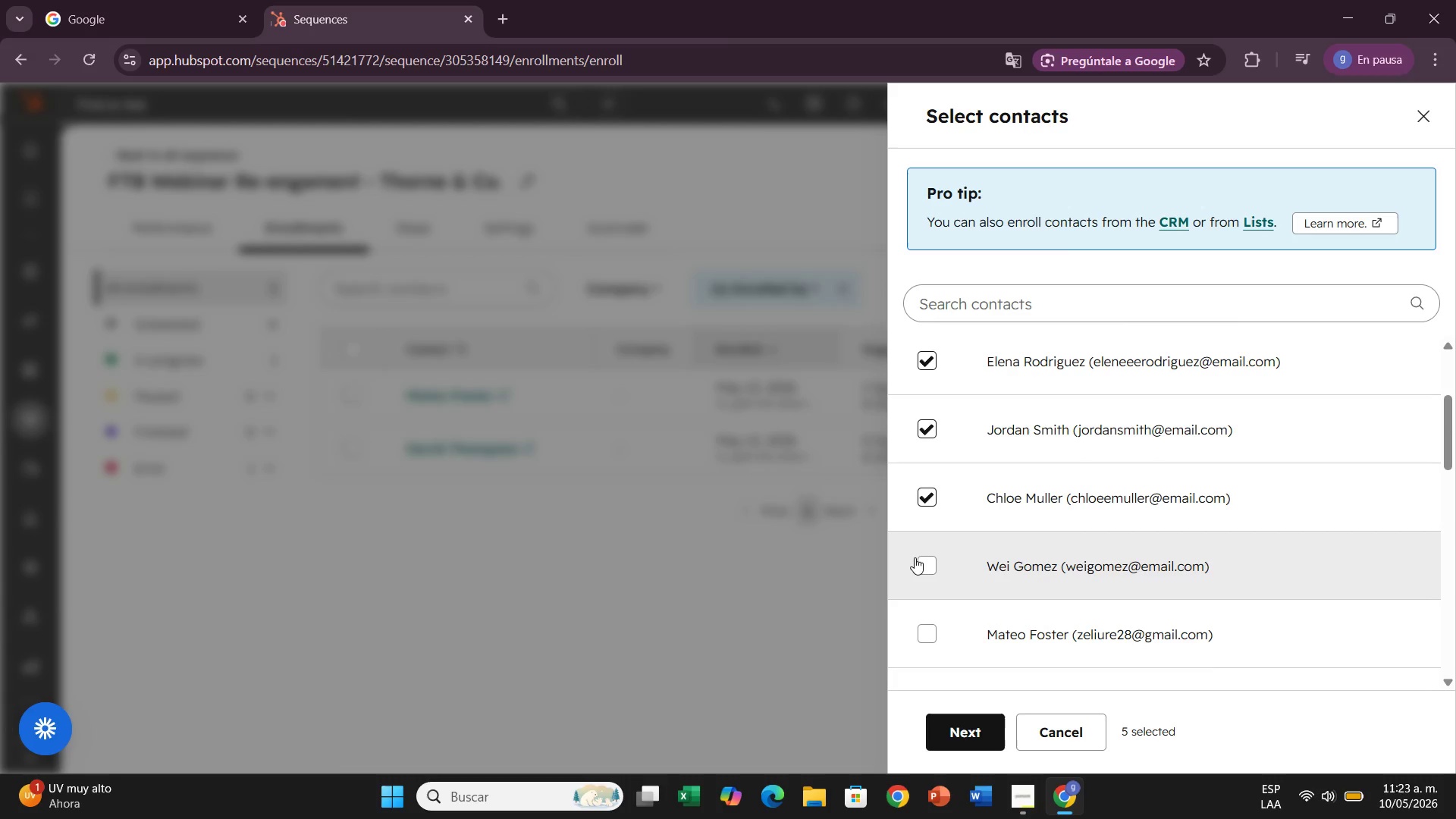 
left_click([915, 557])
 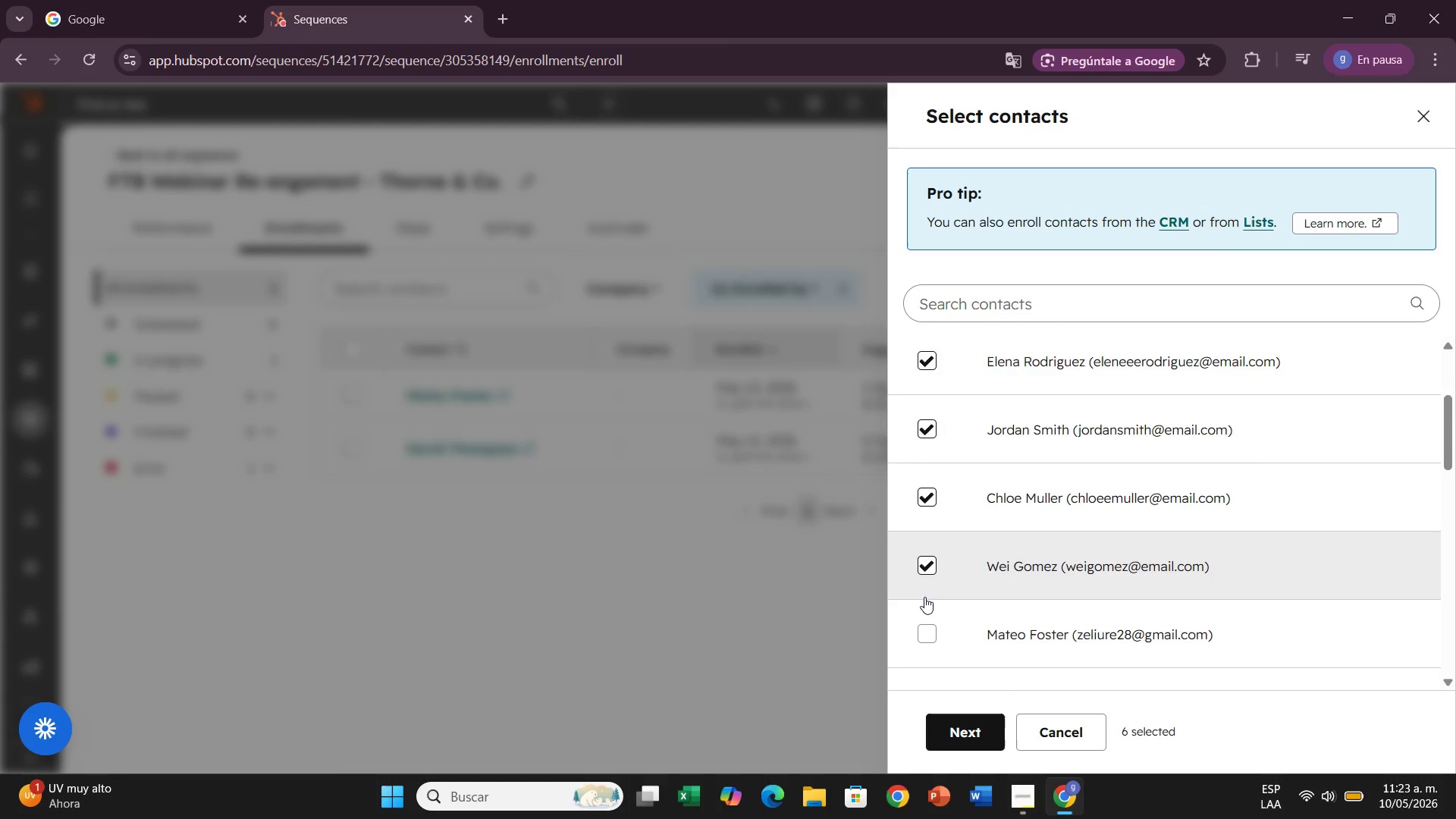 
scroll: coordinate [924, 597], scroll_direction: down, amount: 1.0
 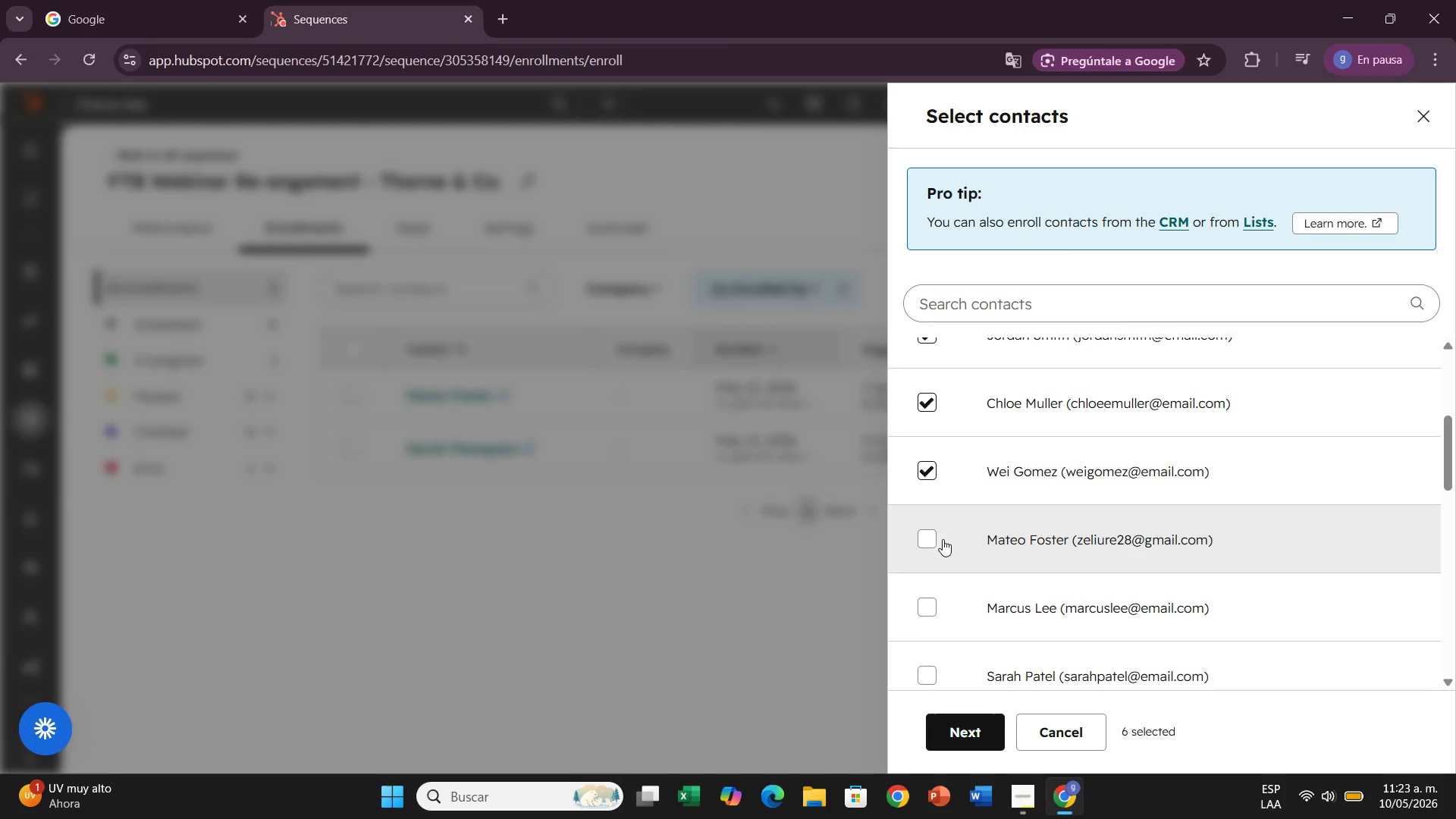 
left_click([943, 539])
 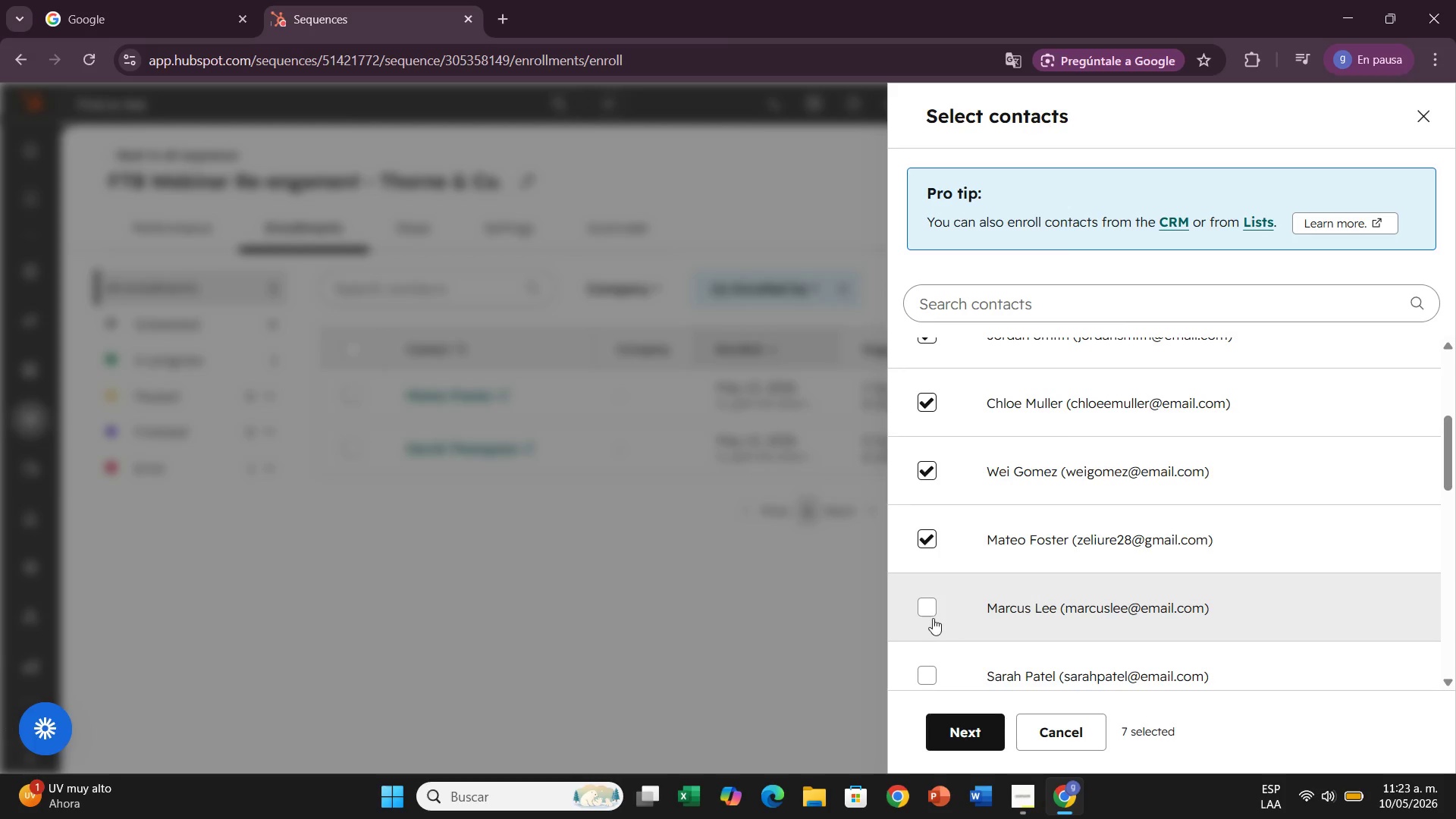 
left_click([930, 614])
 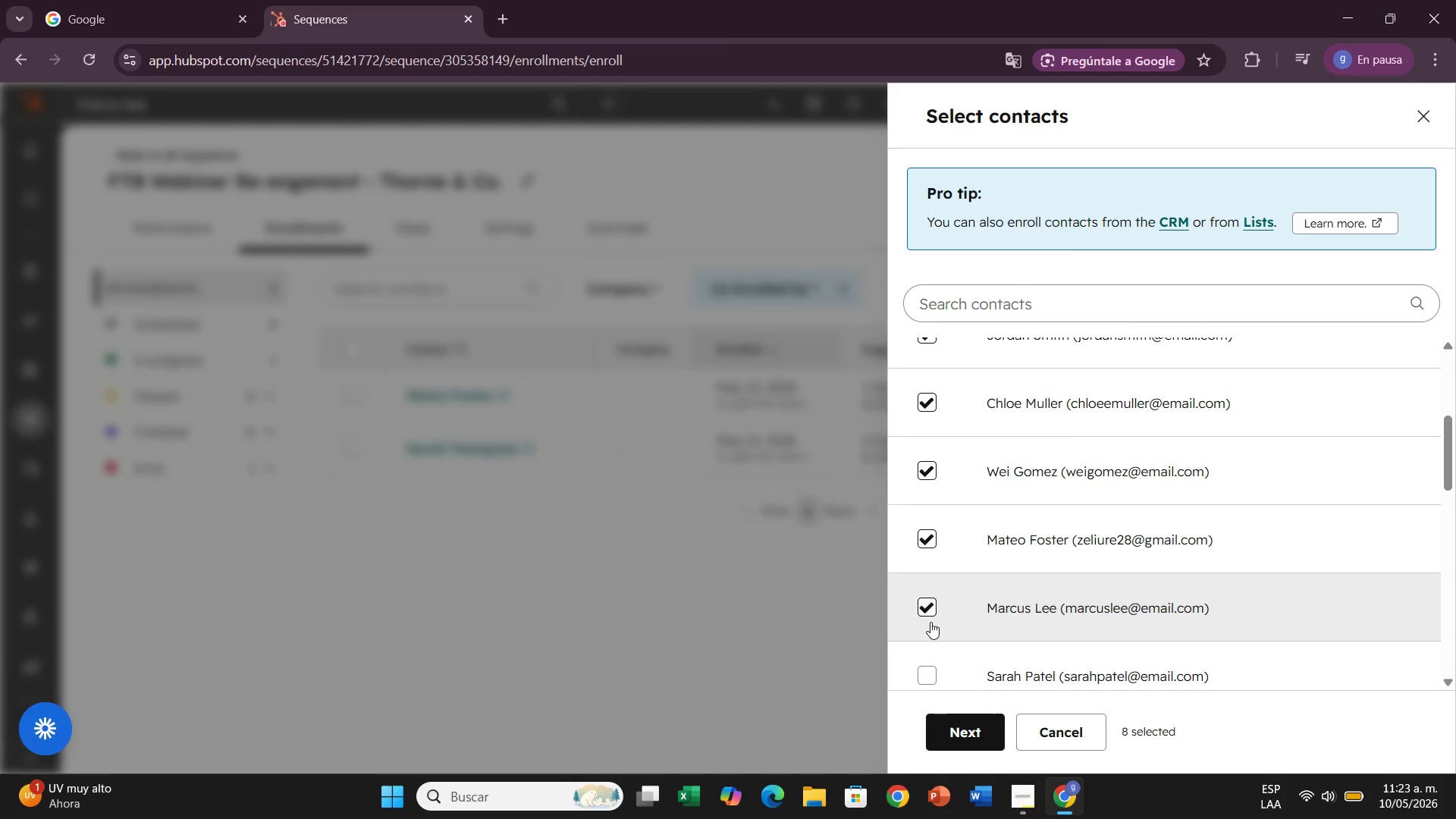 
scroll: coordinate [930, 622], scroll_direction: down, amount: 1.0
 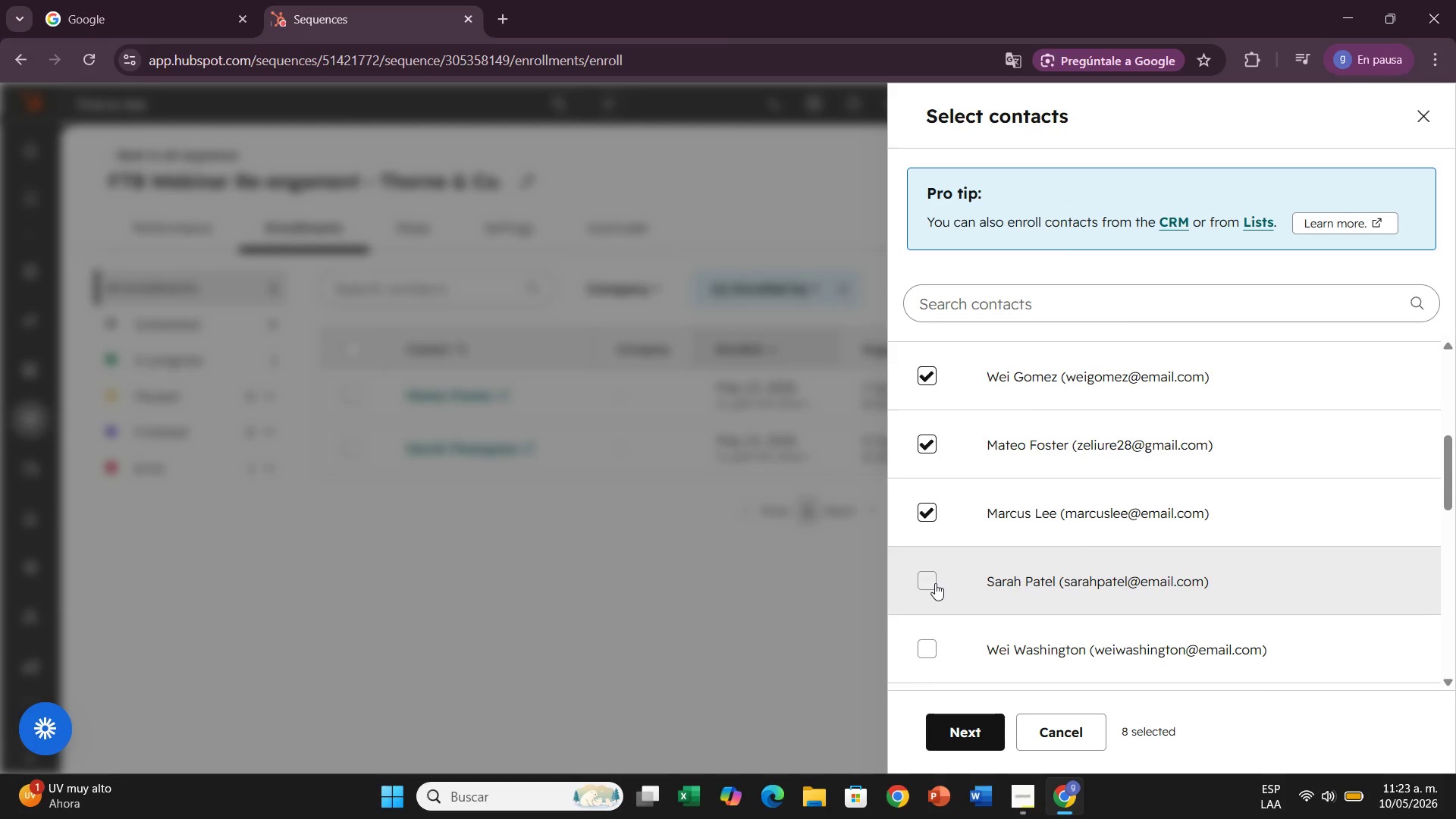 
left_click([935, 583])
 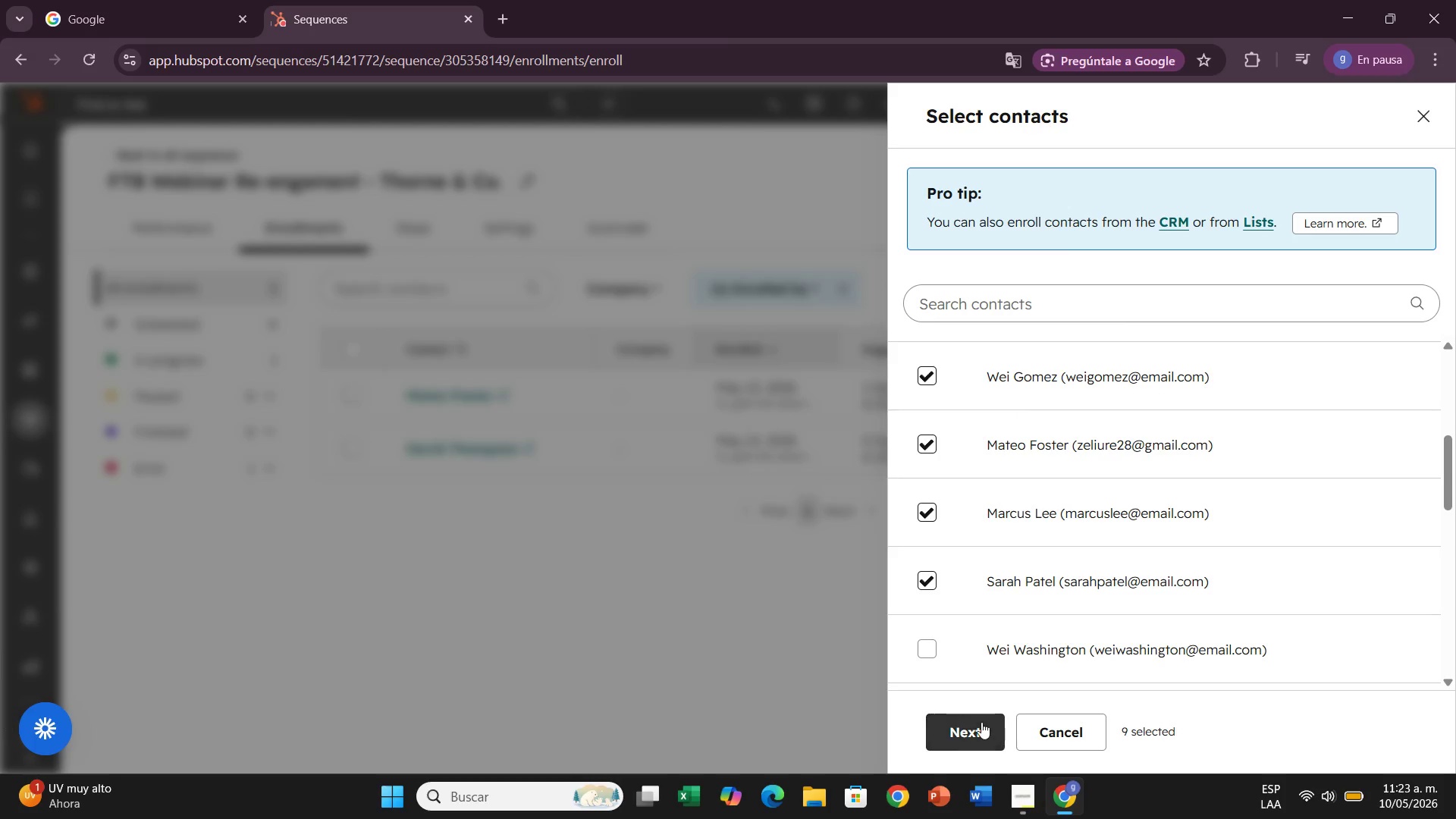 
left_click_drag(start_coordinate=[981, 722], to_coordinate=[977, 723])
 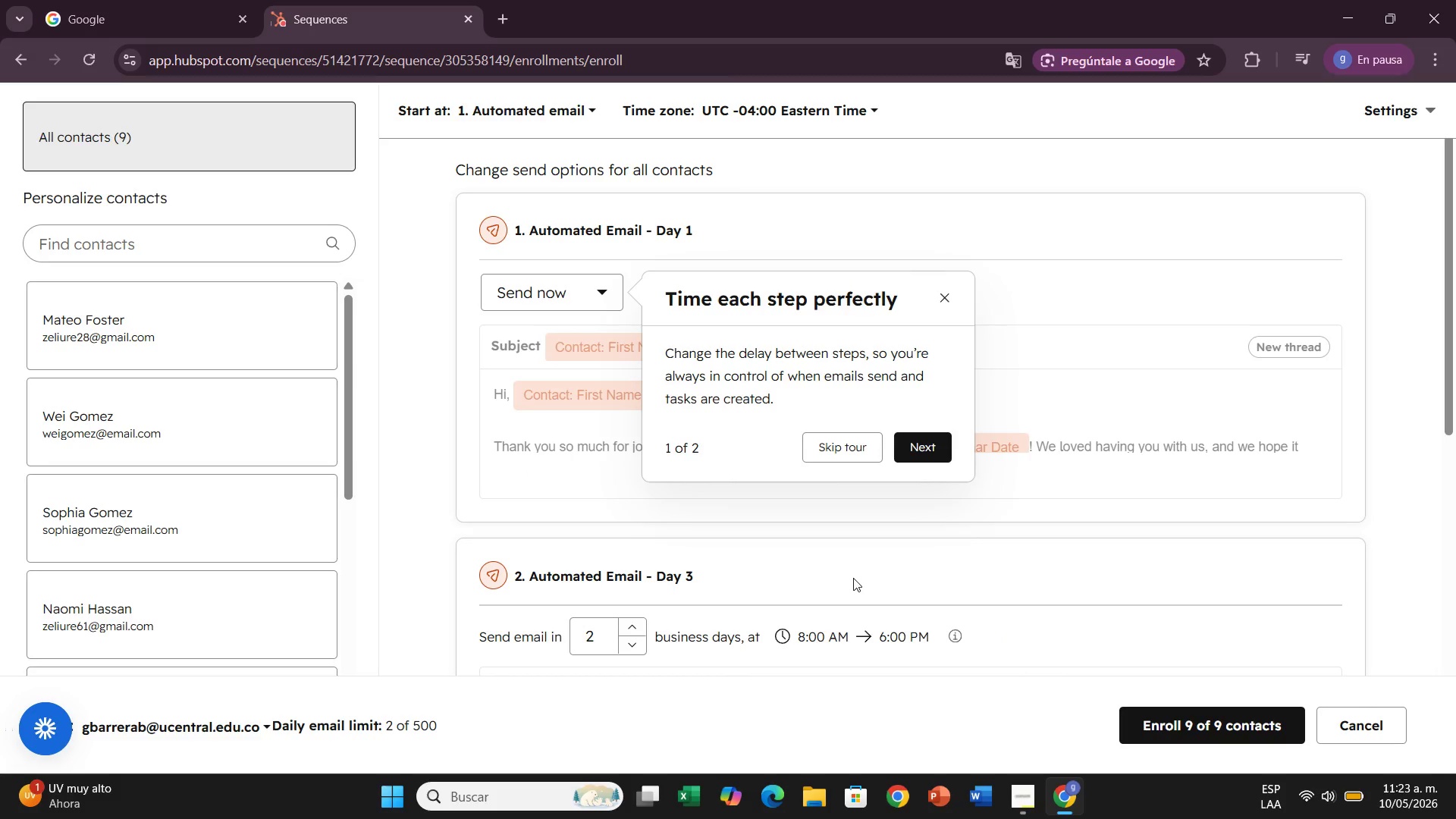 
wait(15.89)
 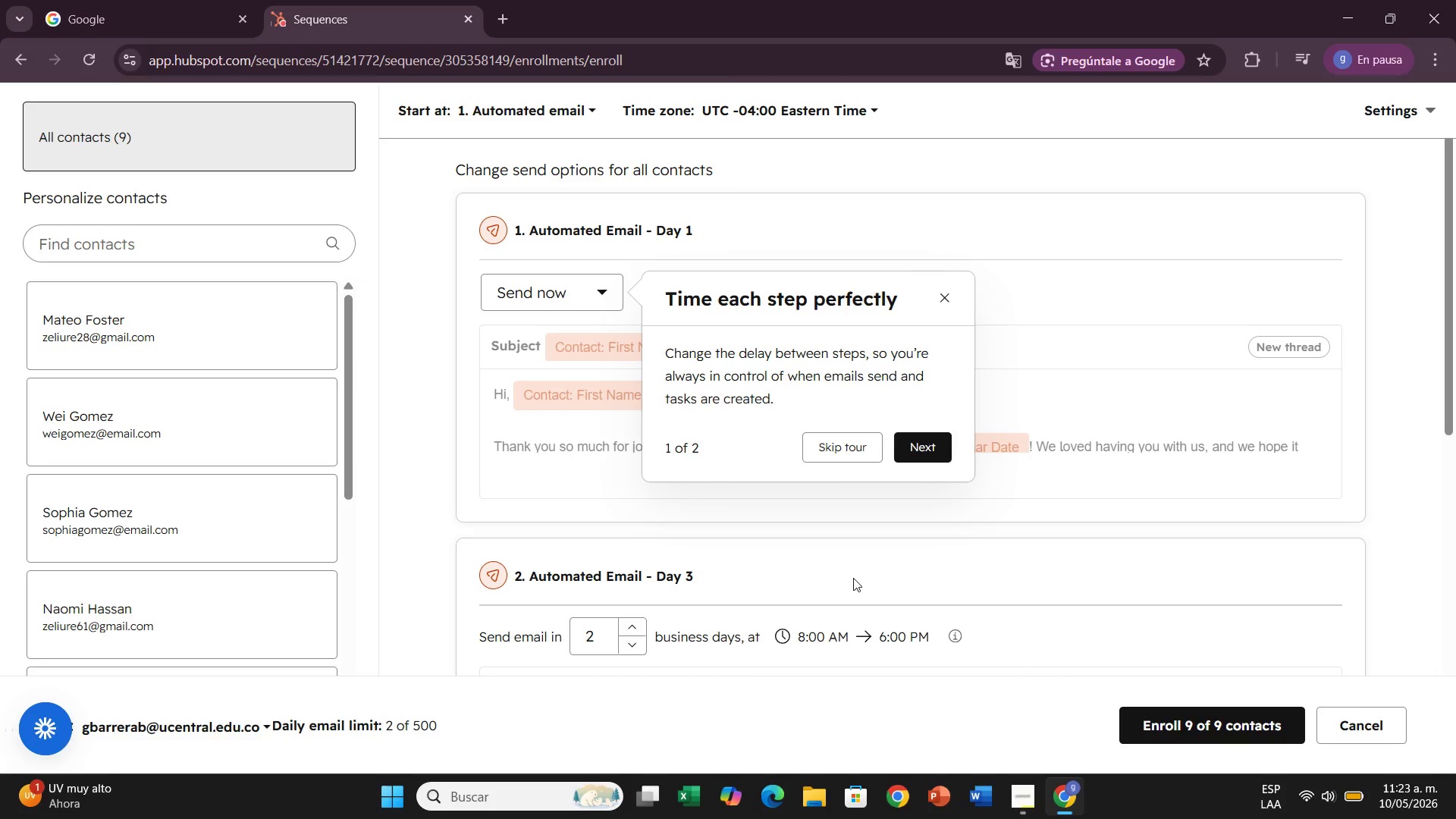 
left_click([538, 284])
 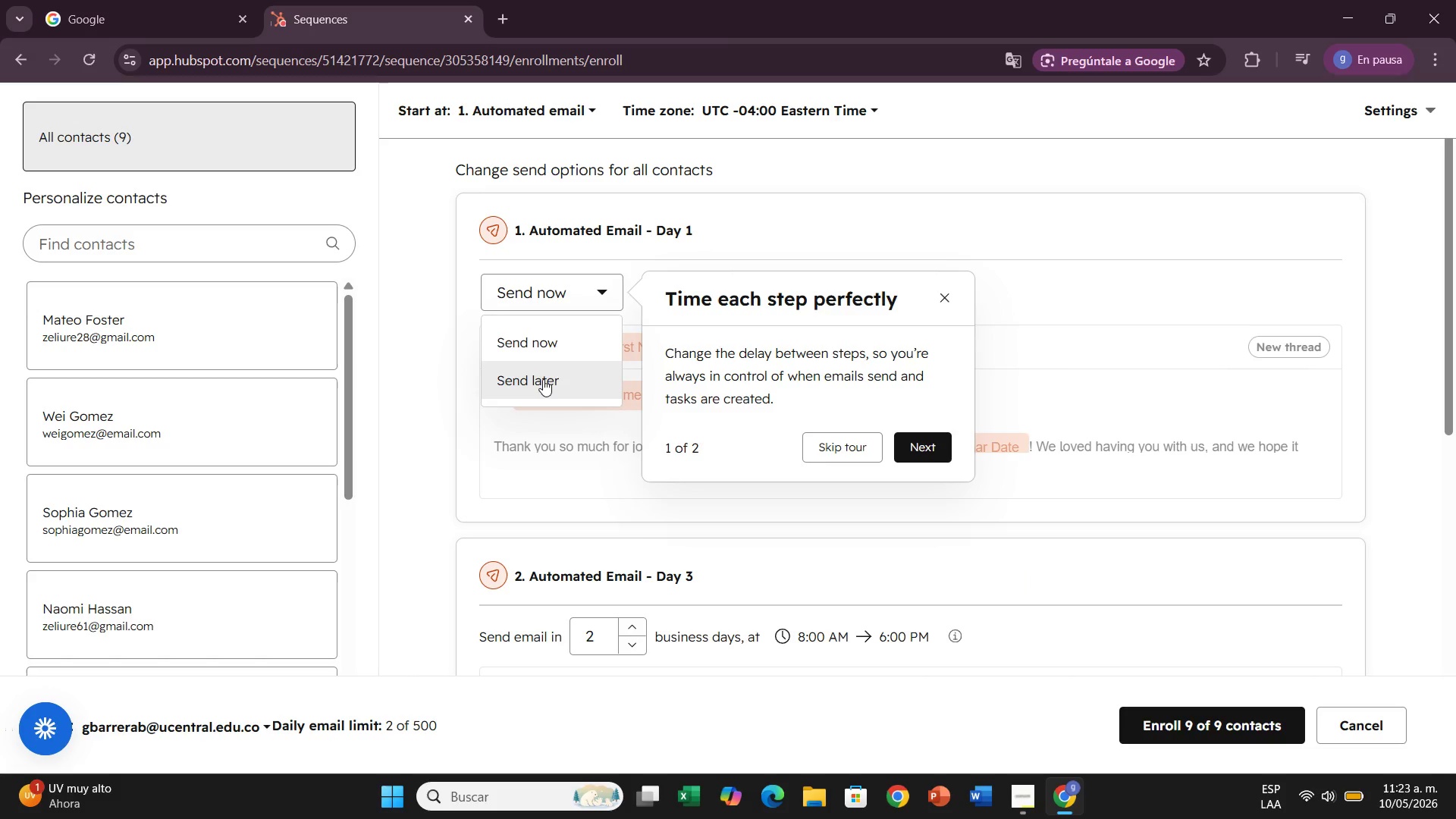 
left_click([541, 381])
 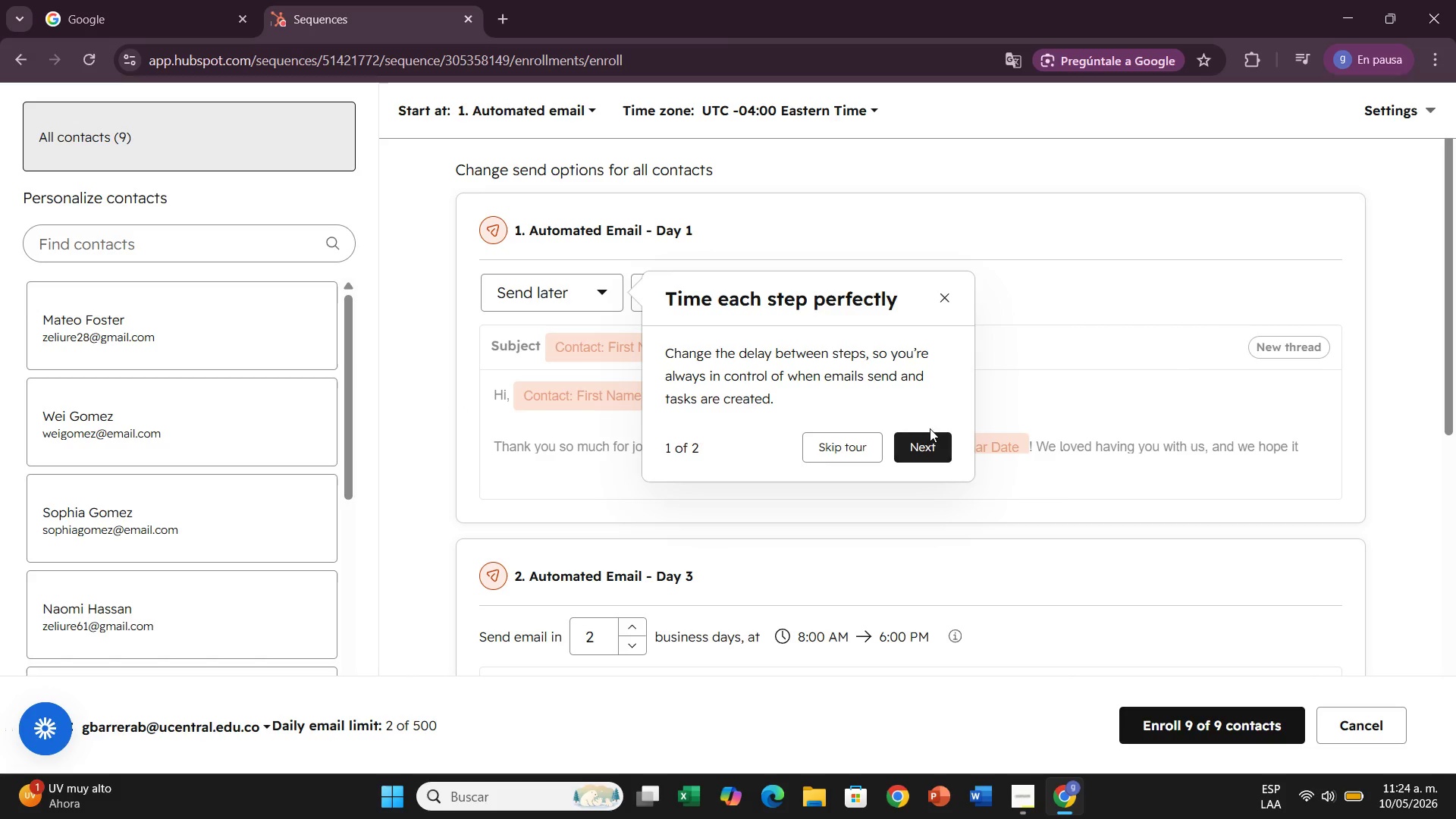 
left_click([925, 448])
 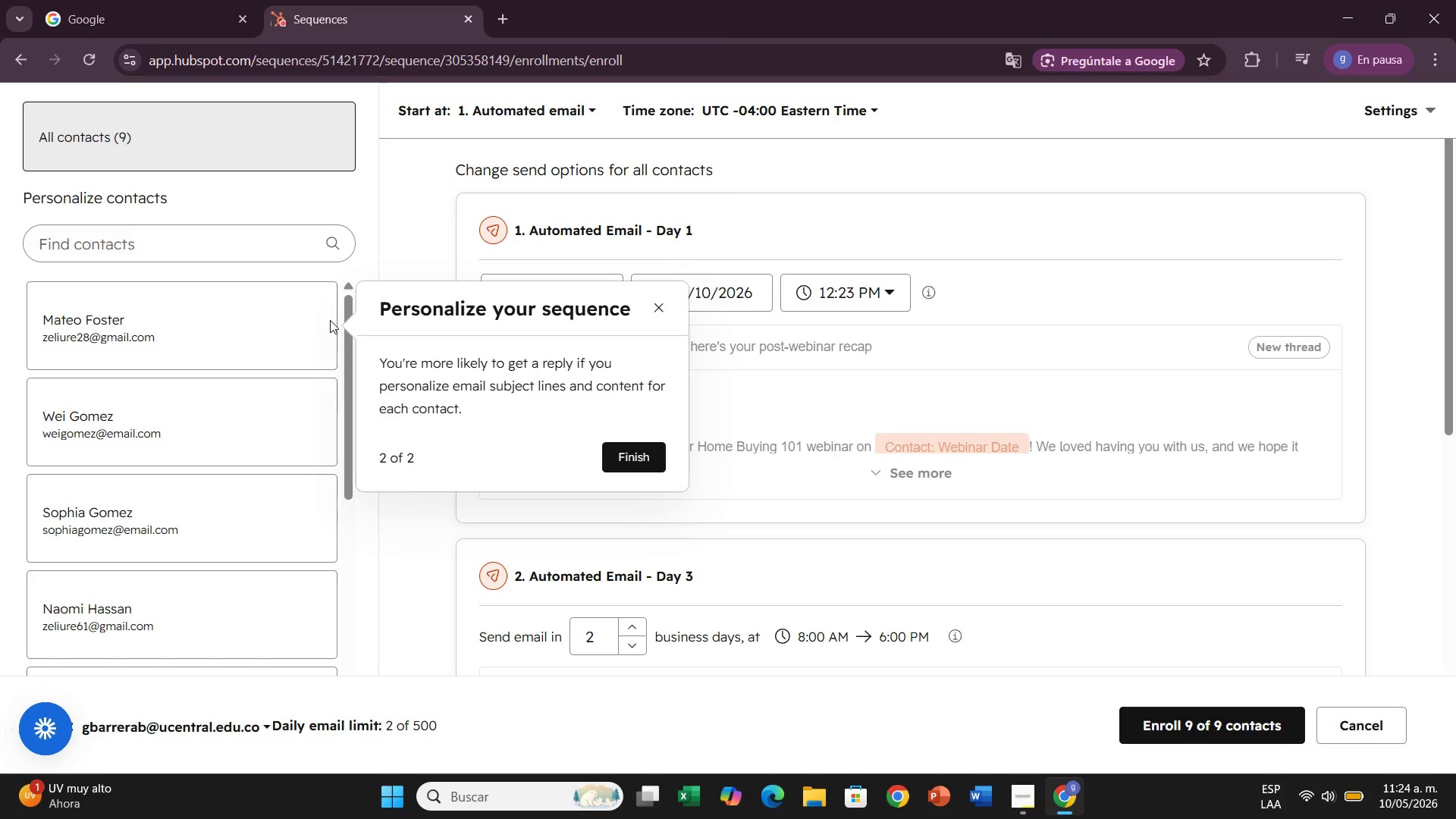 
left_click([269, 297])
 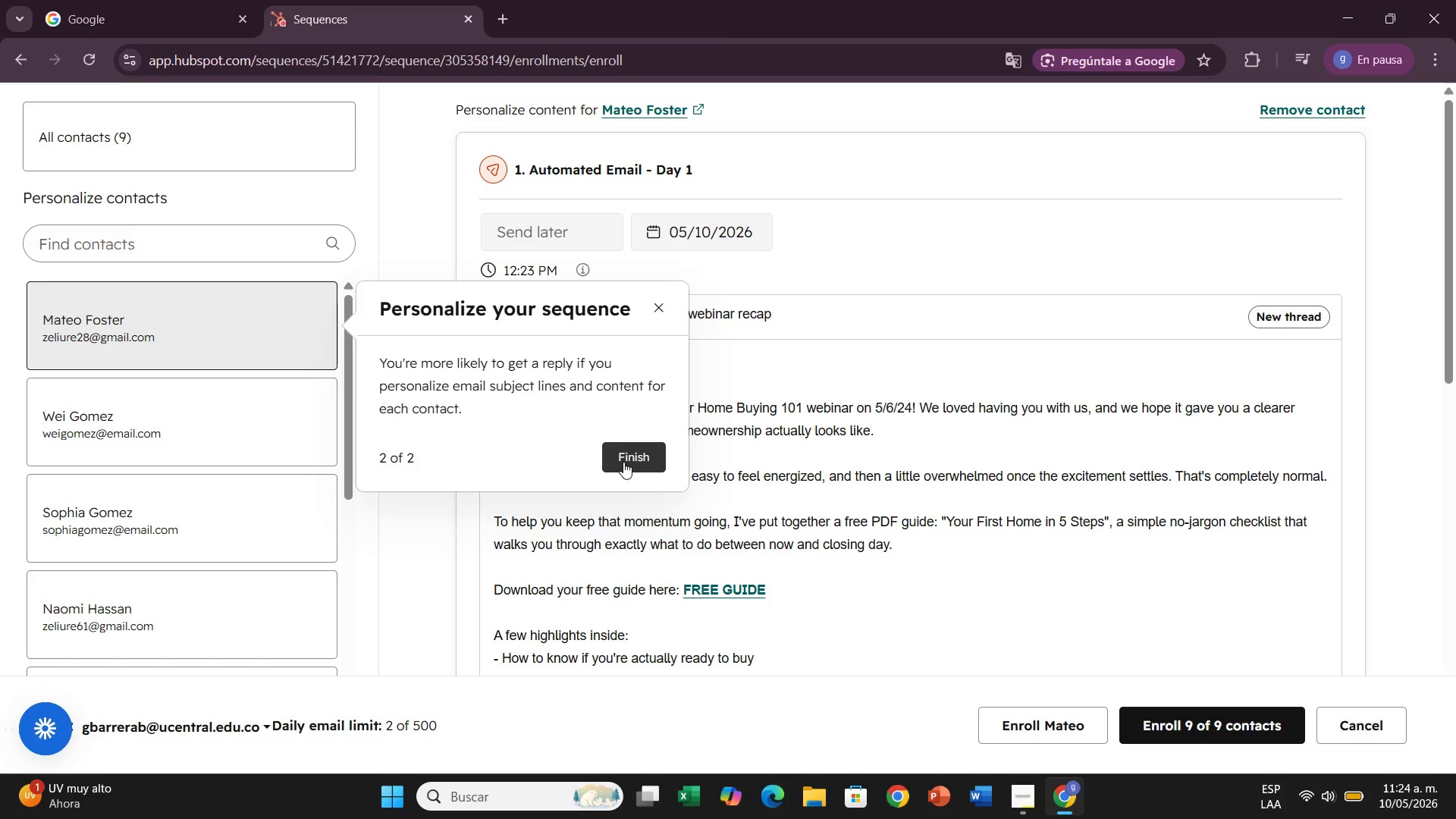 
wait(5.64)
 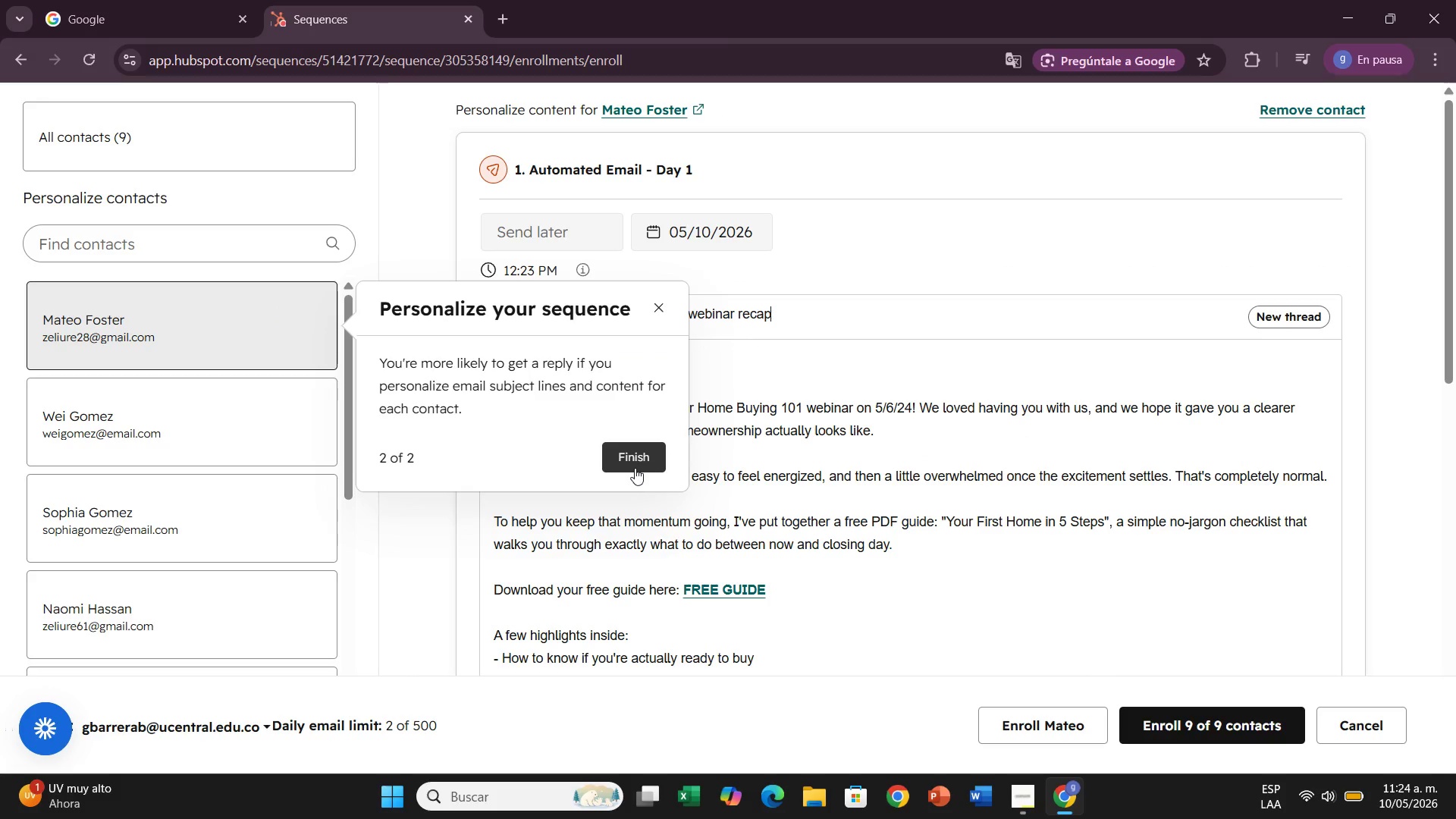 
left_click([623, 462])
 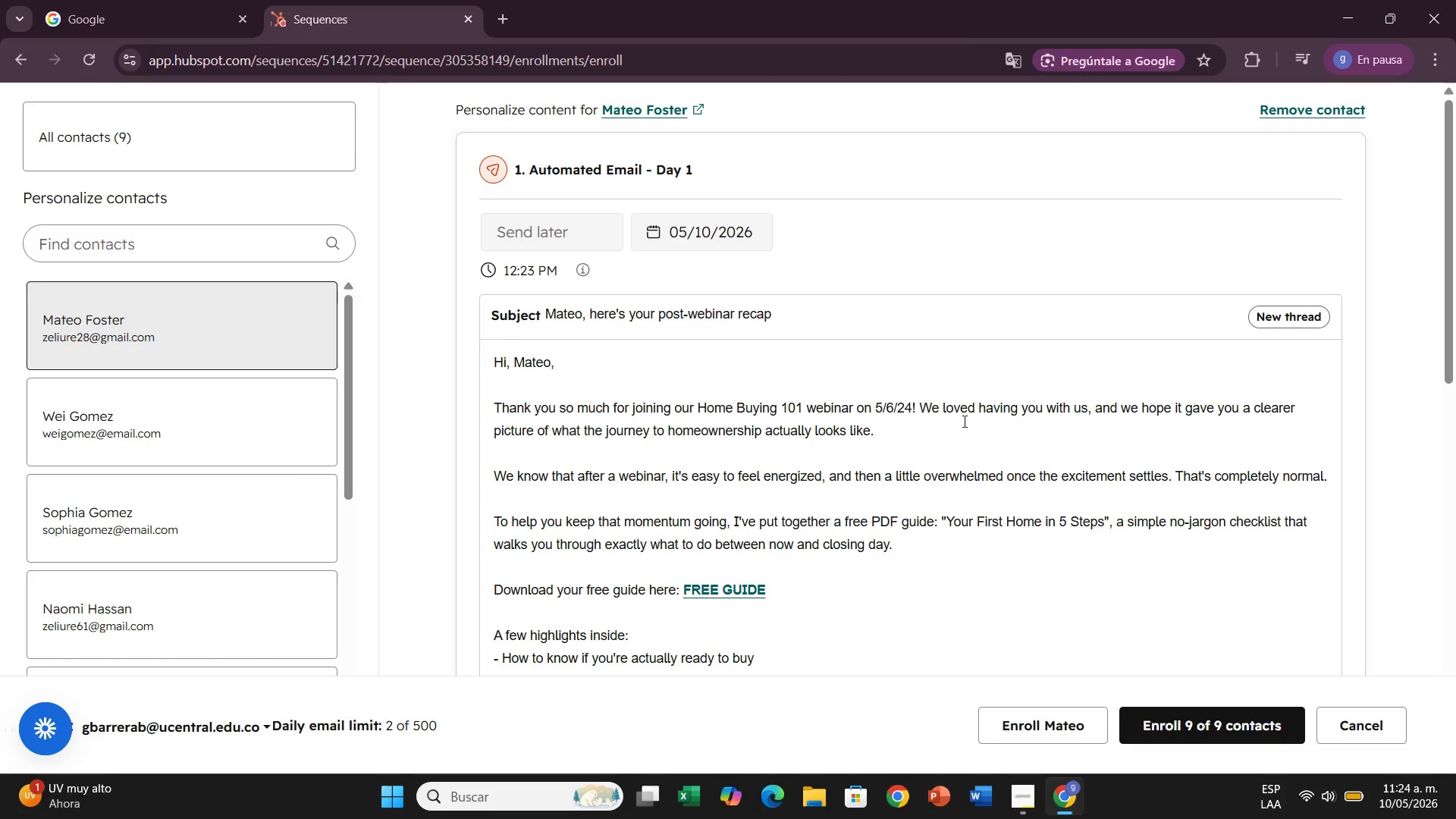 
scroll: coordinate [1178, 413], scroll_direction: down, amount: 5.0
 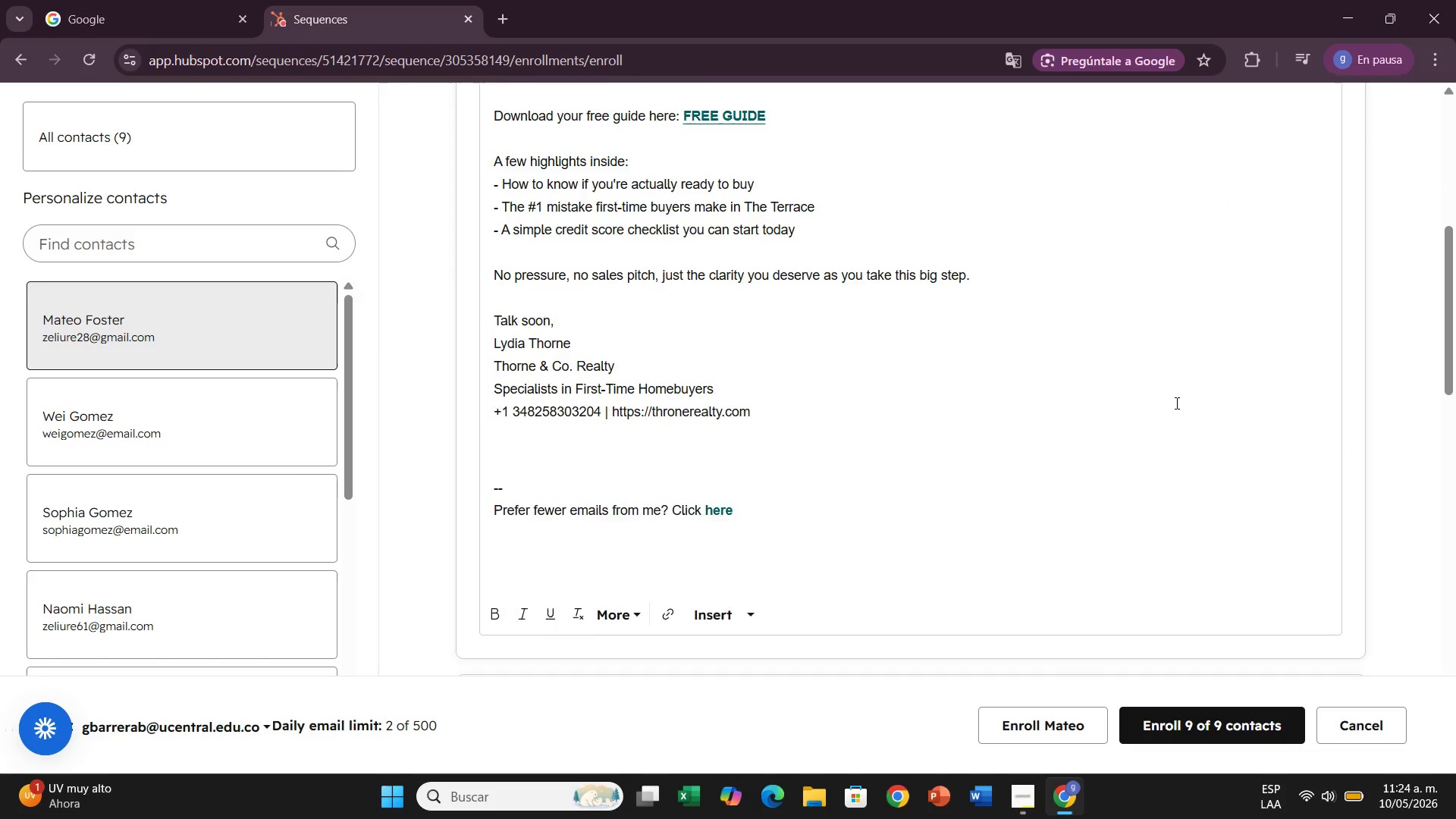 
scroll: coordinate [1177, 401], scroll_direction: up, amount: 5.0
 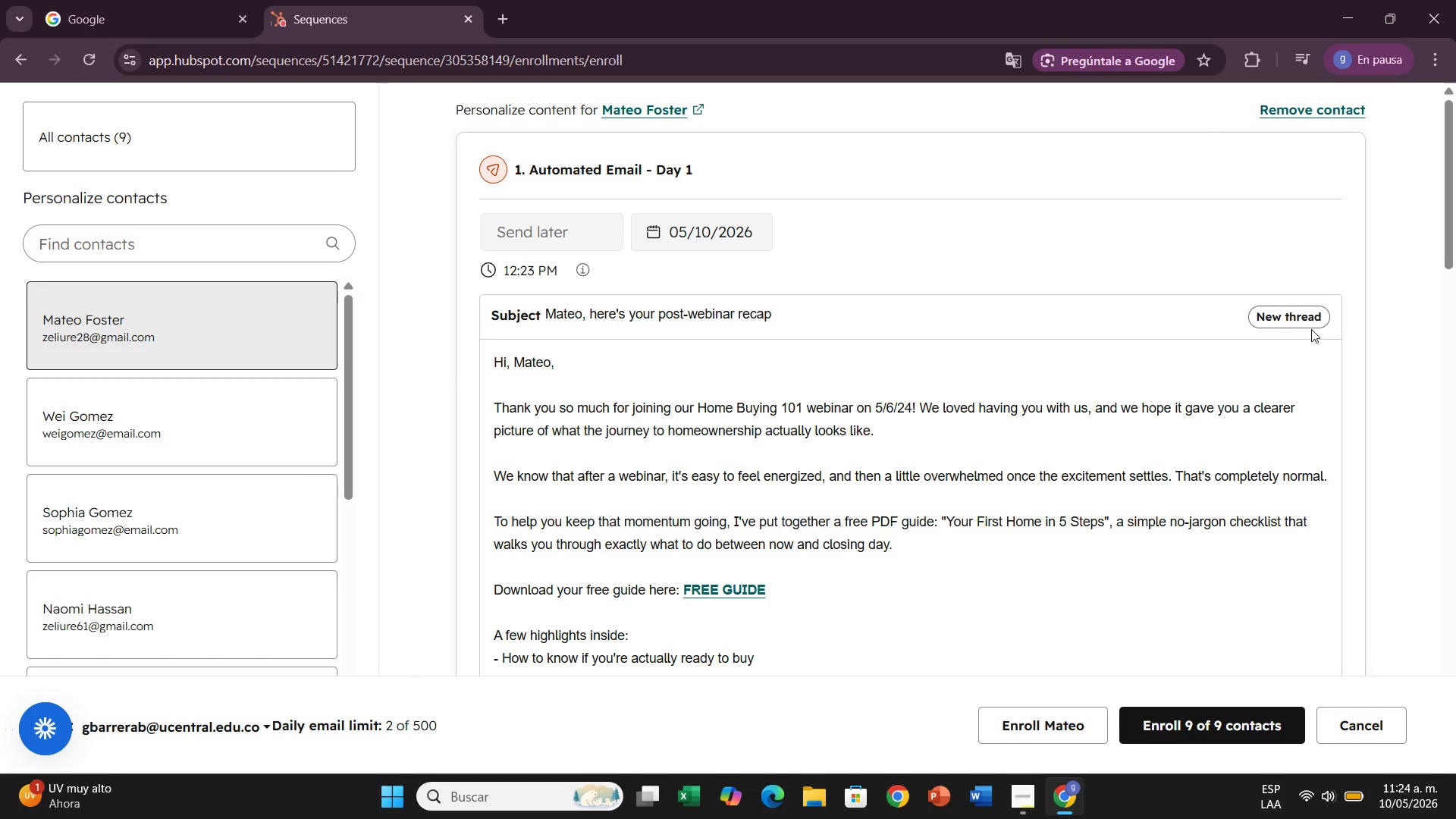 
left_click([1310, 328])
 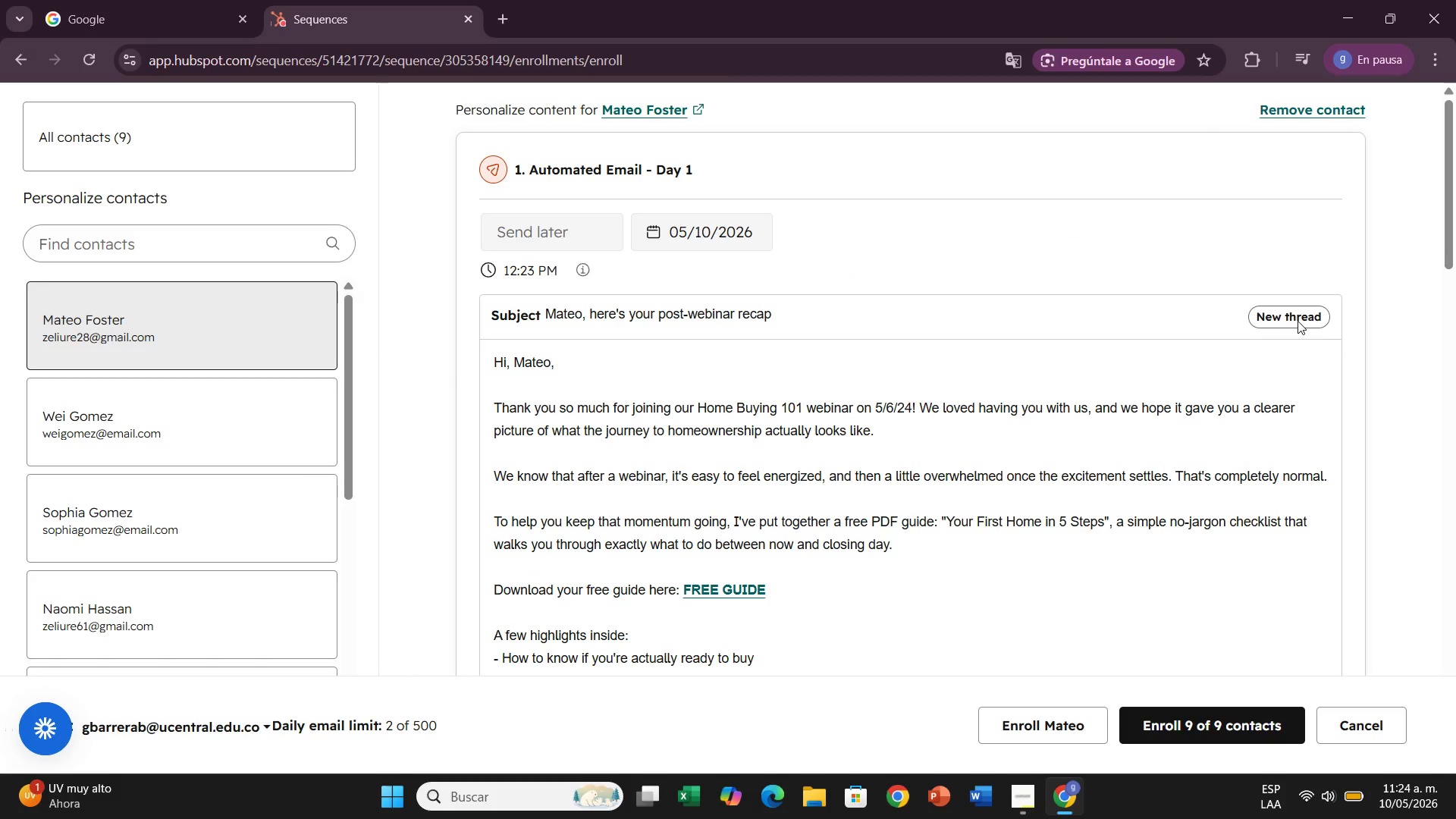 
left_click([1298, 321])
 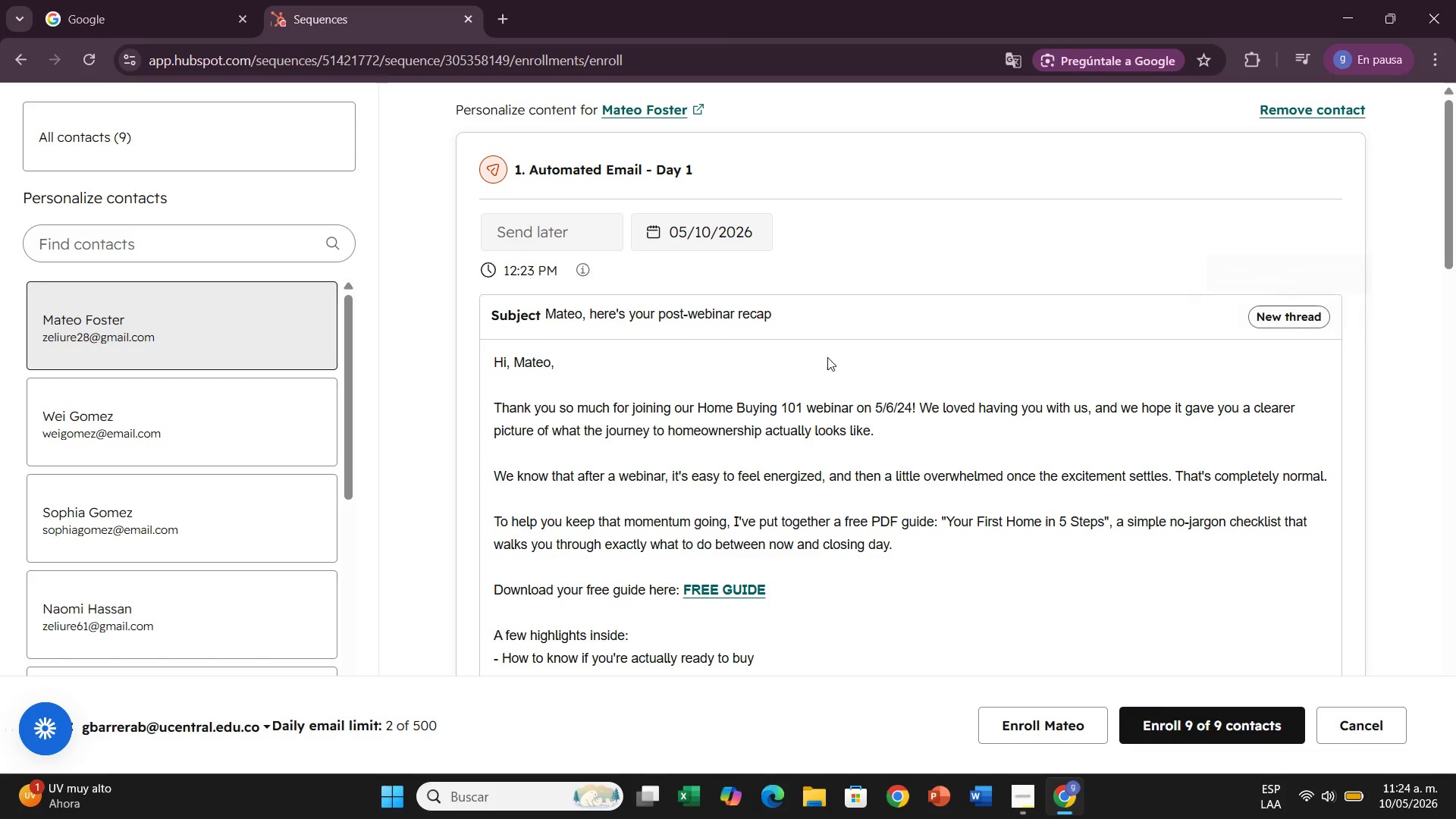 
left_click([770, 425])
 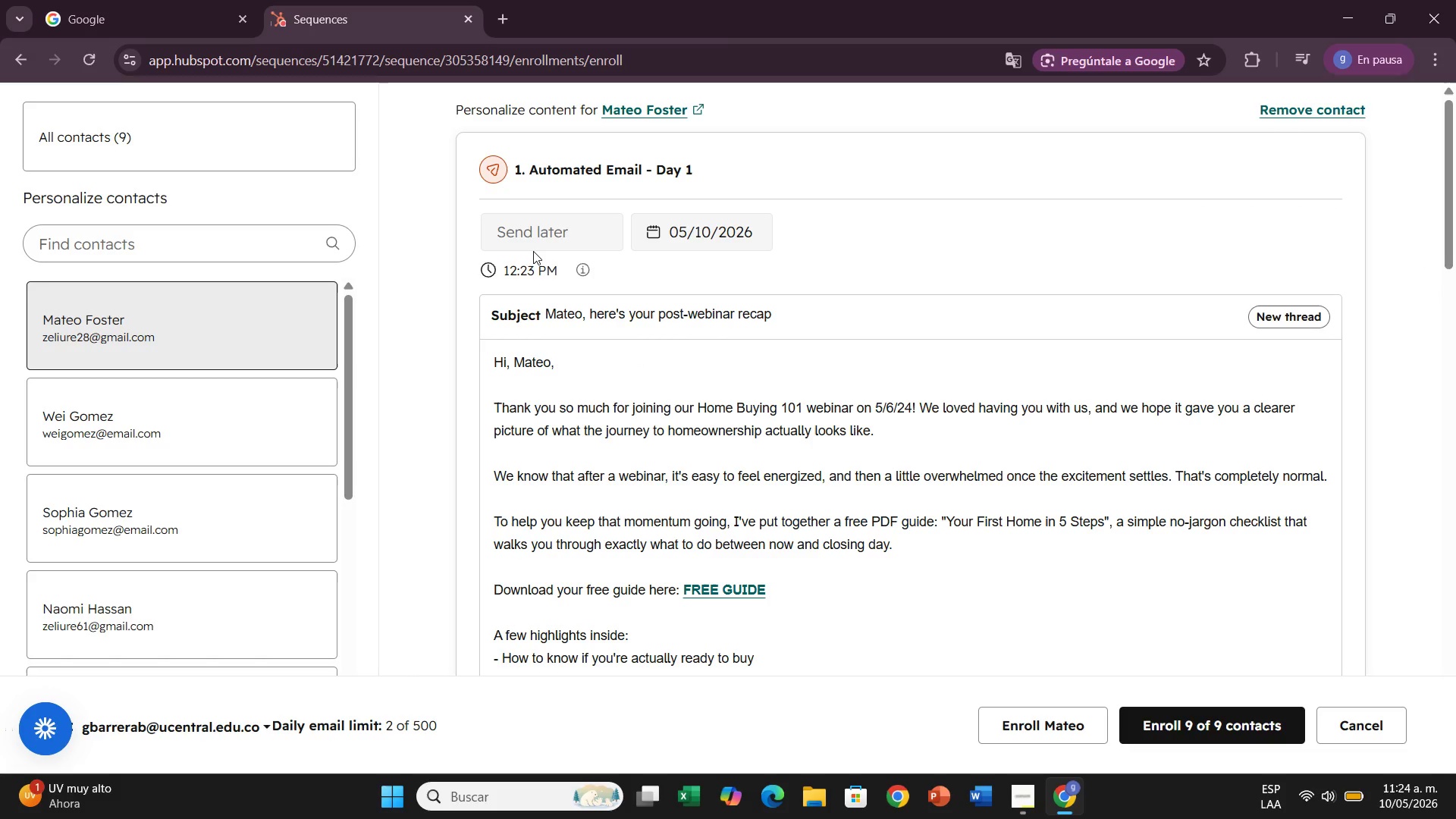 
left_click([533, 251])
 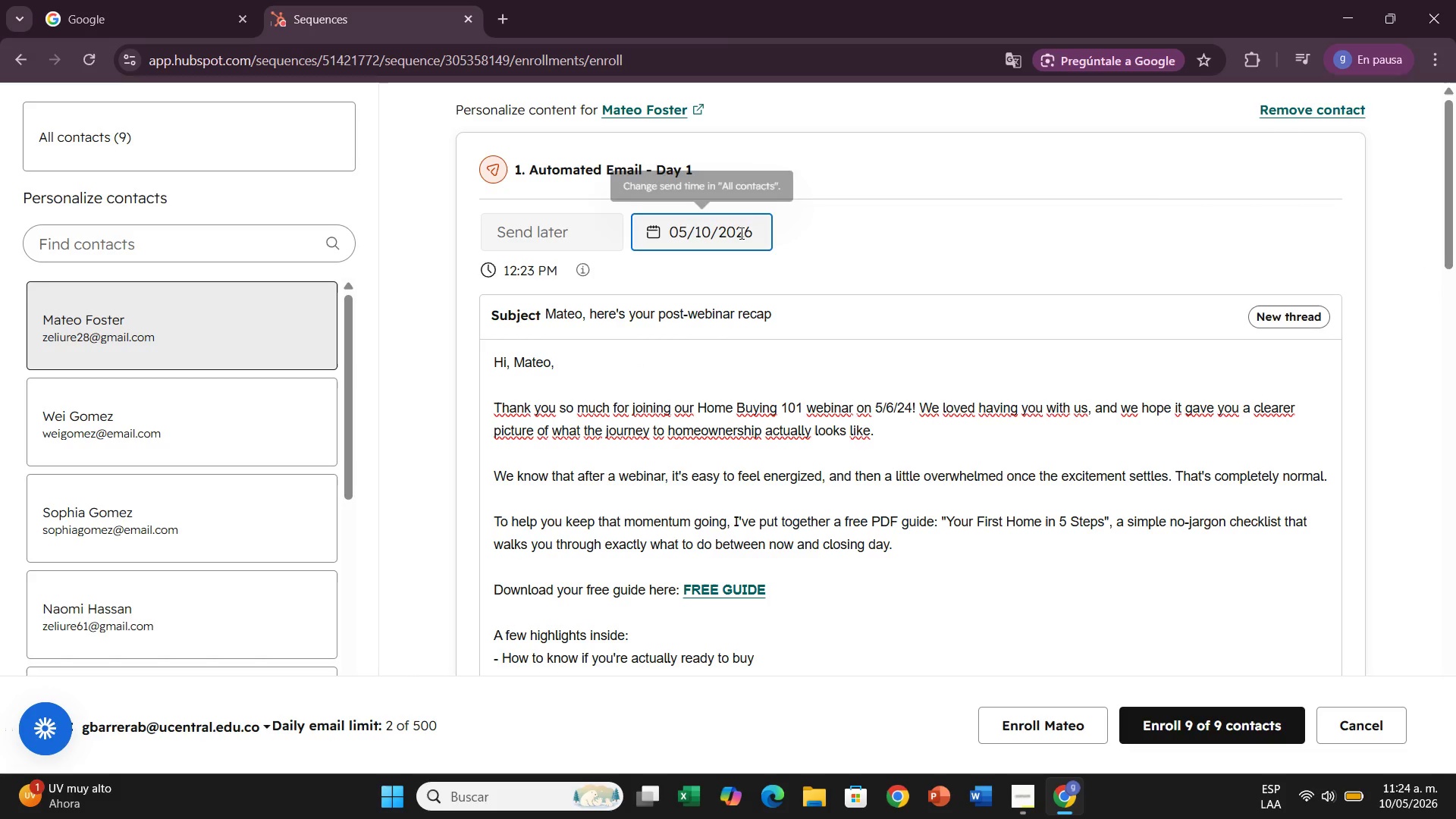 
left_click([740, 233])
 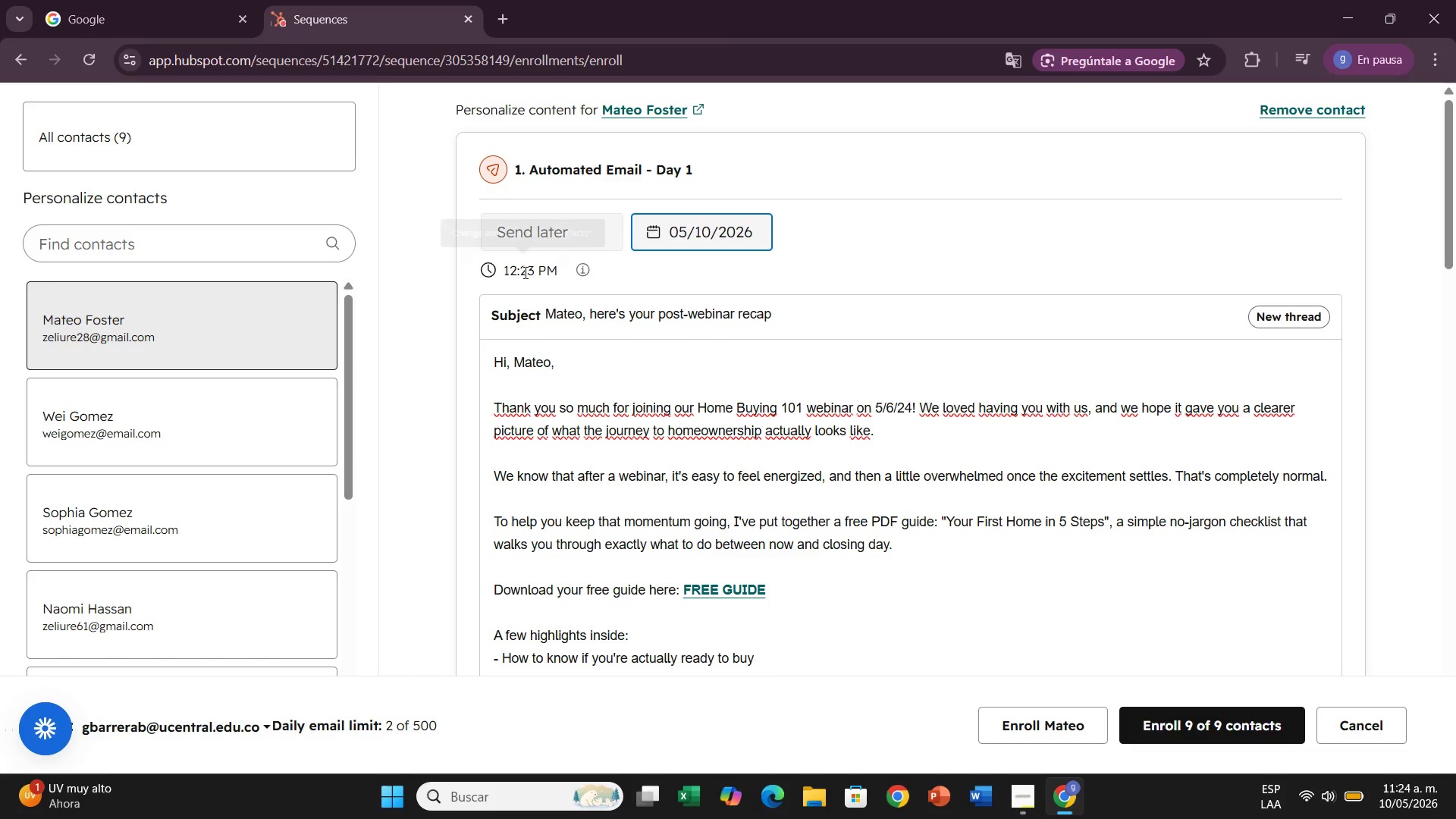 
left_click([894, 500])
 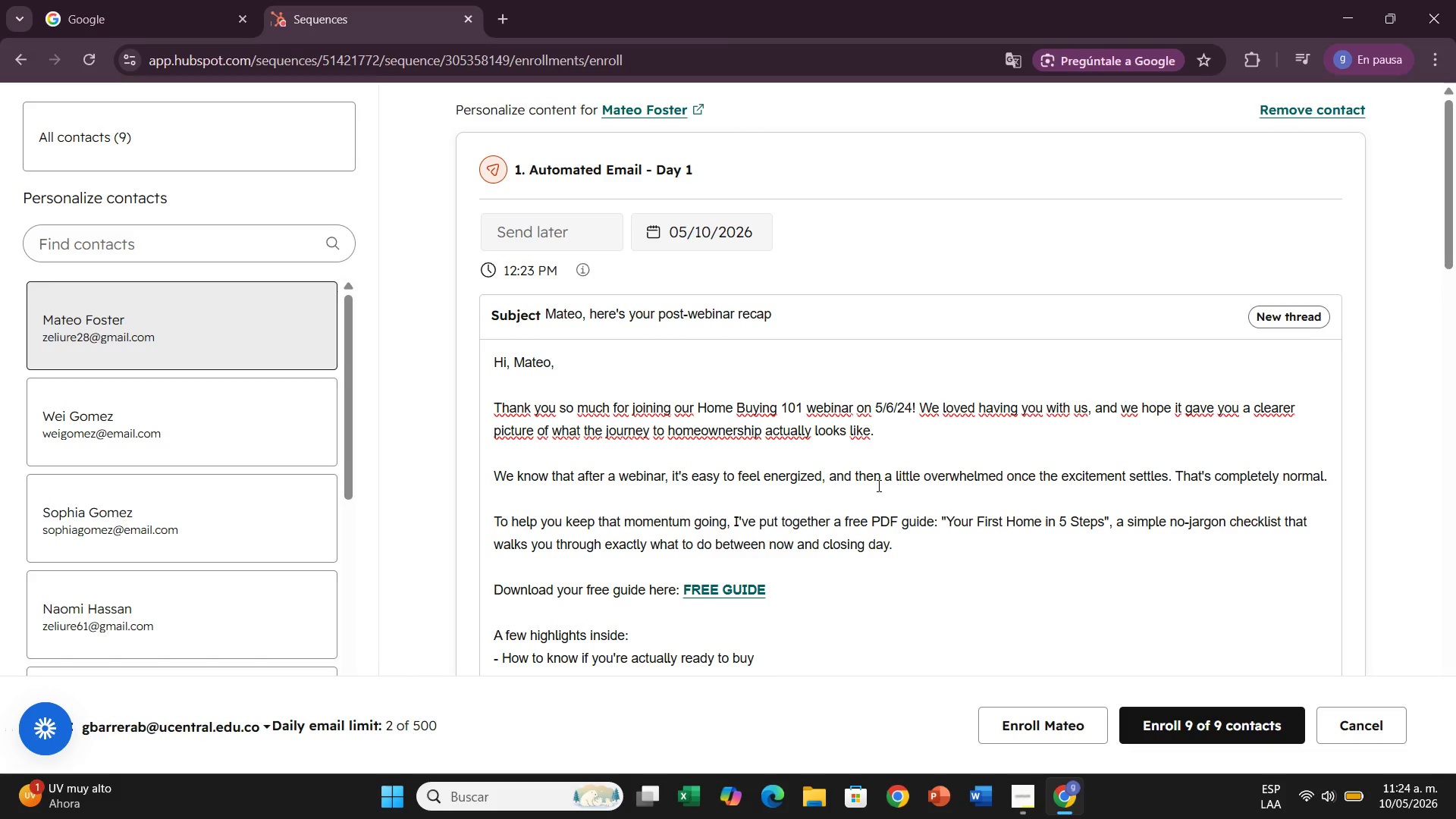 
scroll: coordinate [1113, 623], scroll_direction: down, amount: 10.0
 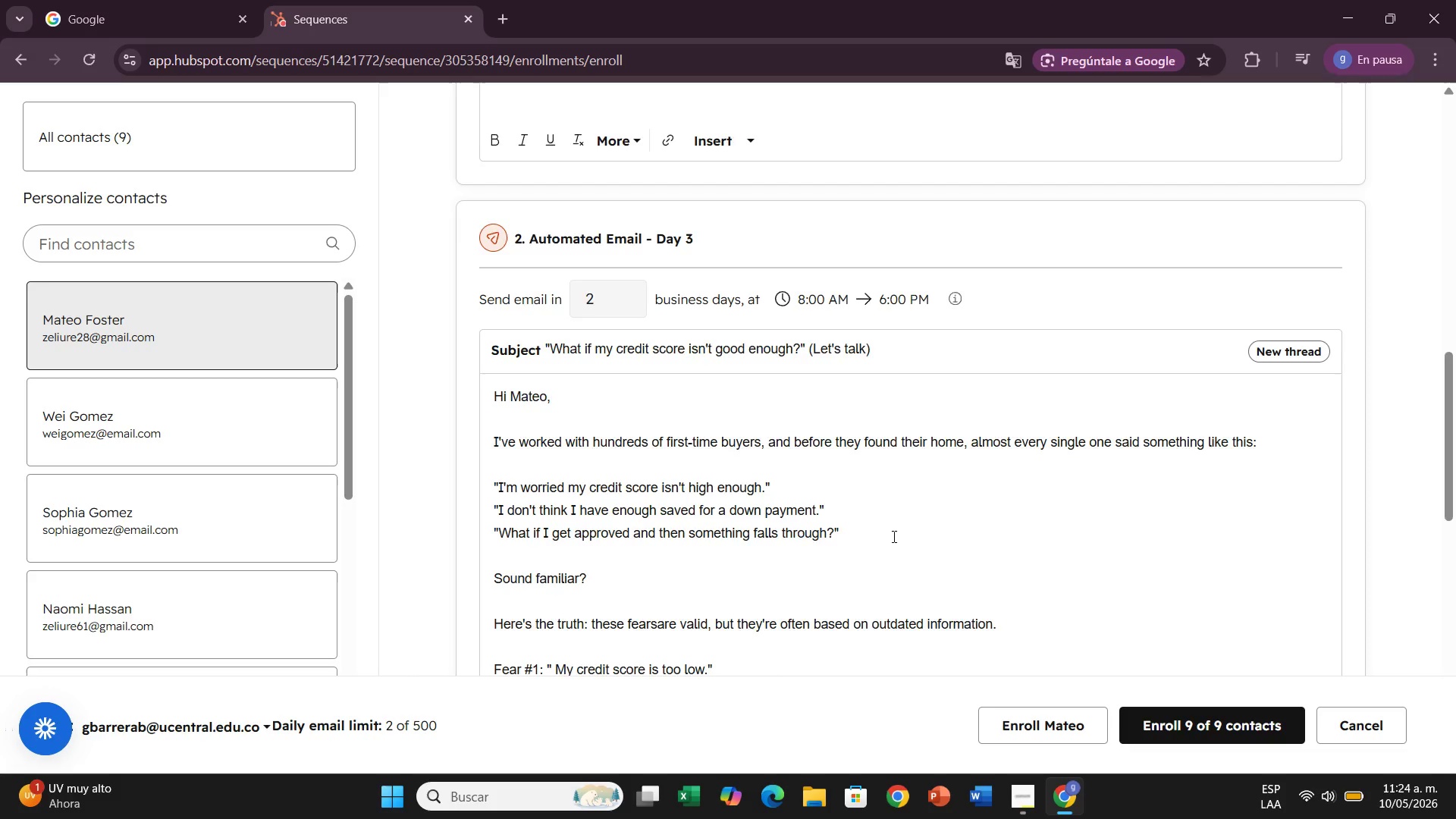 
scroll: coordinate [395, 409], scroll_direction: down, amount: 18.0
 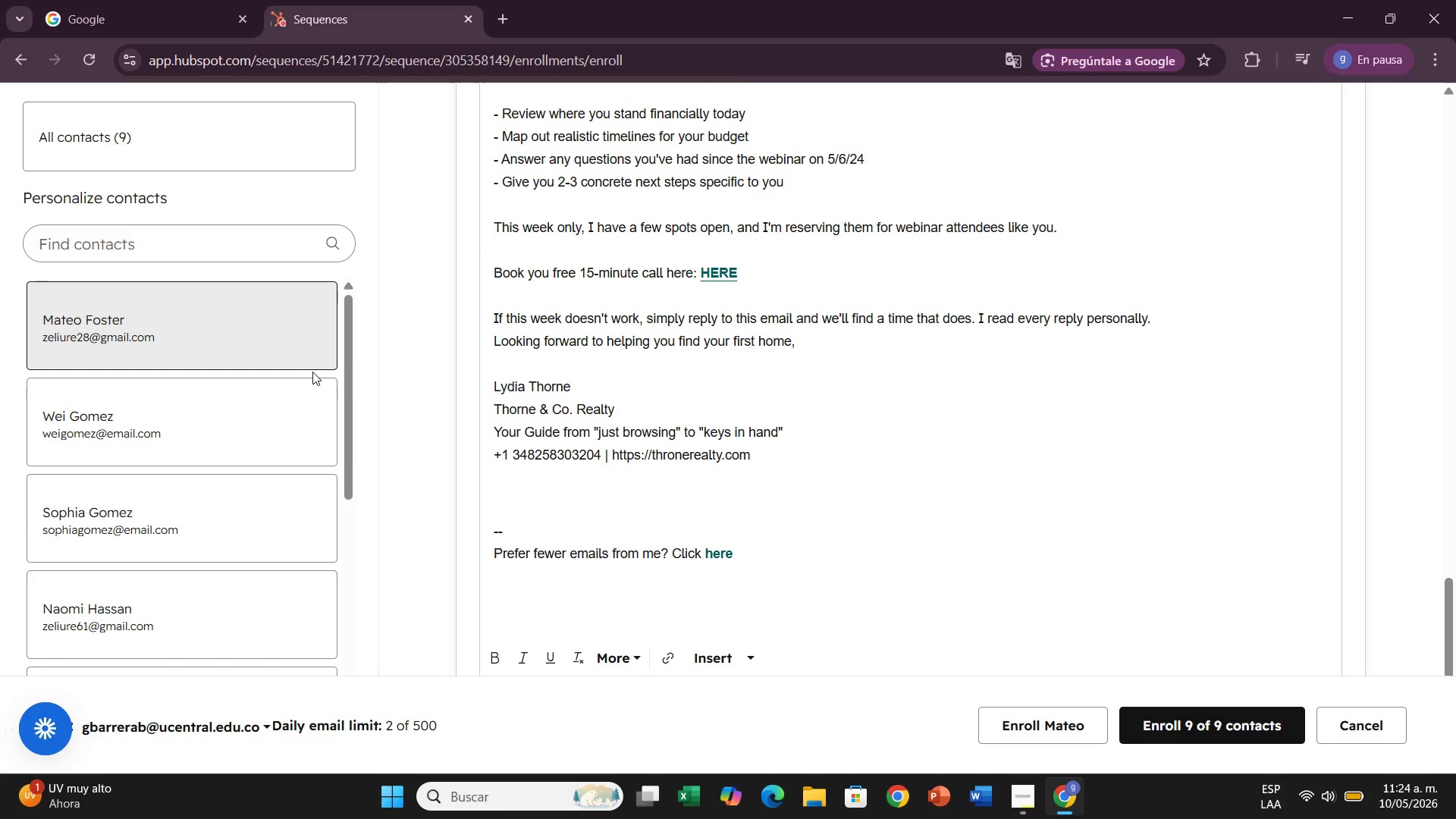 
left_click([264, 430])
 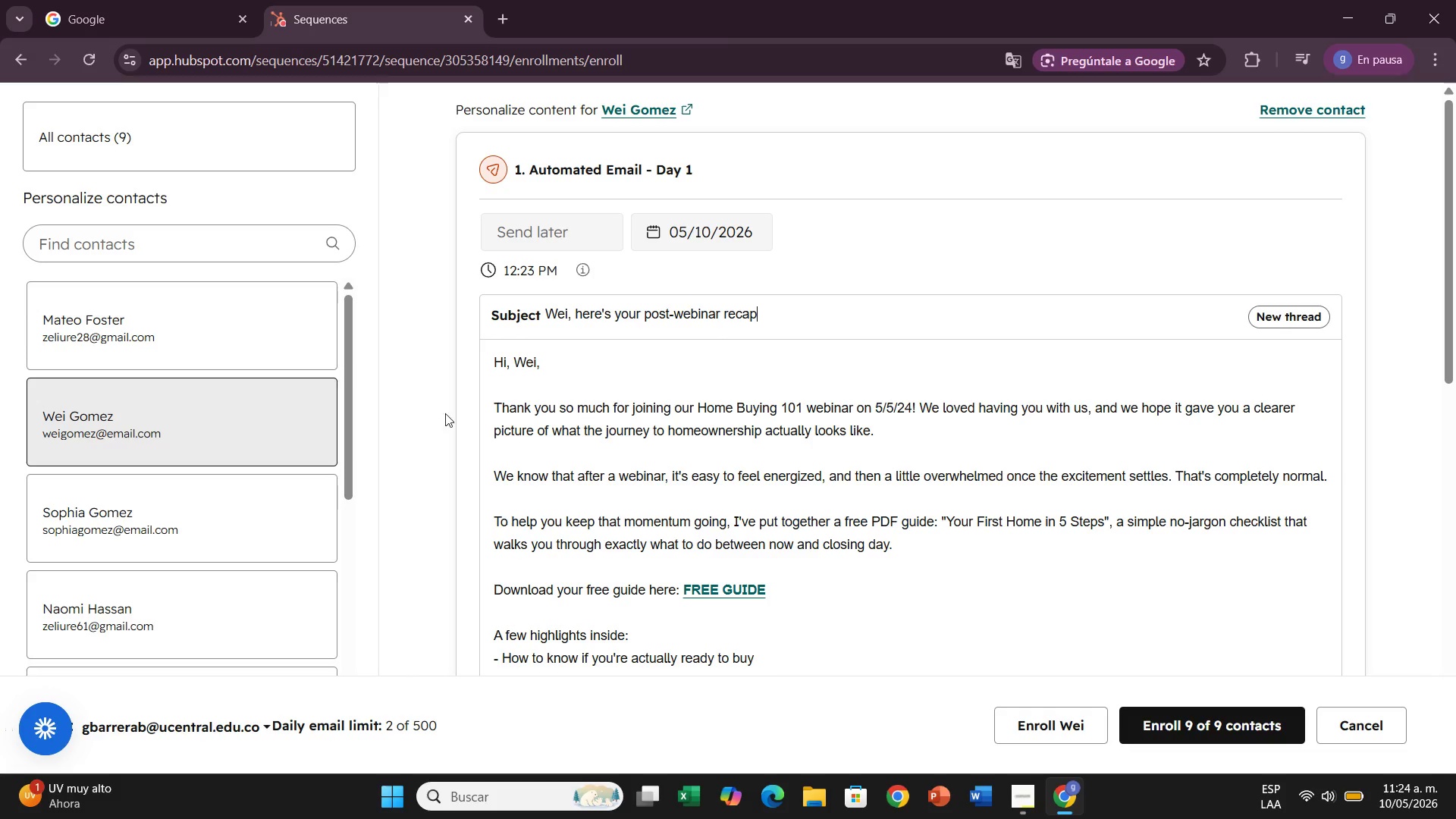 
scroll: coordinate [628, 419], scroll_direction: down, amount: 6.0
 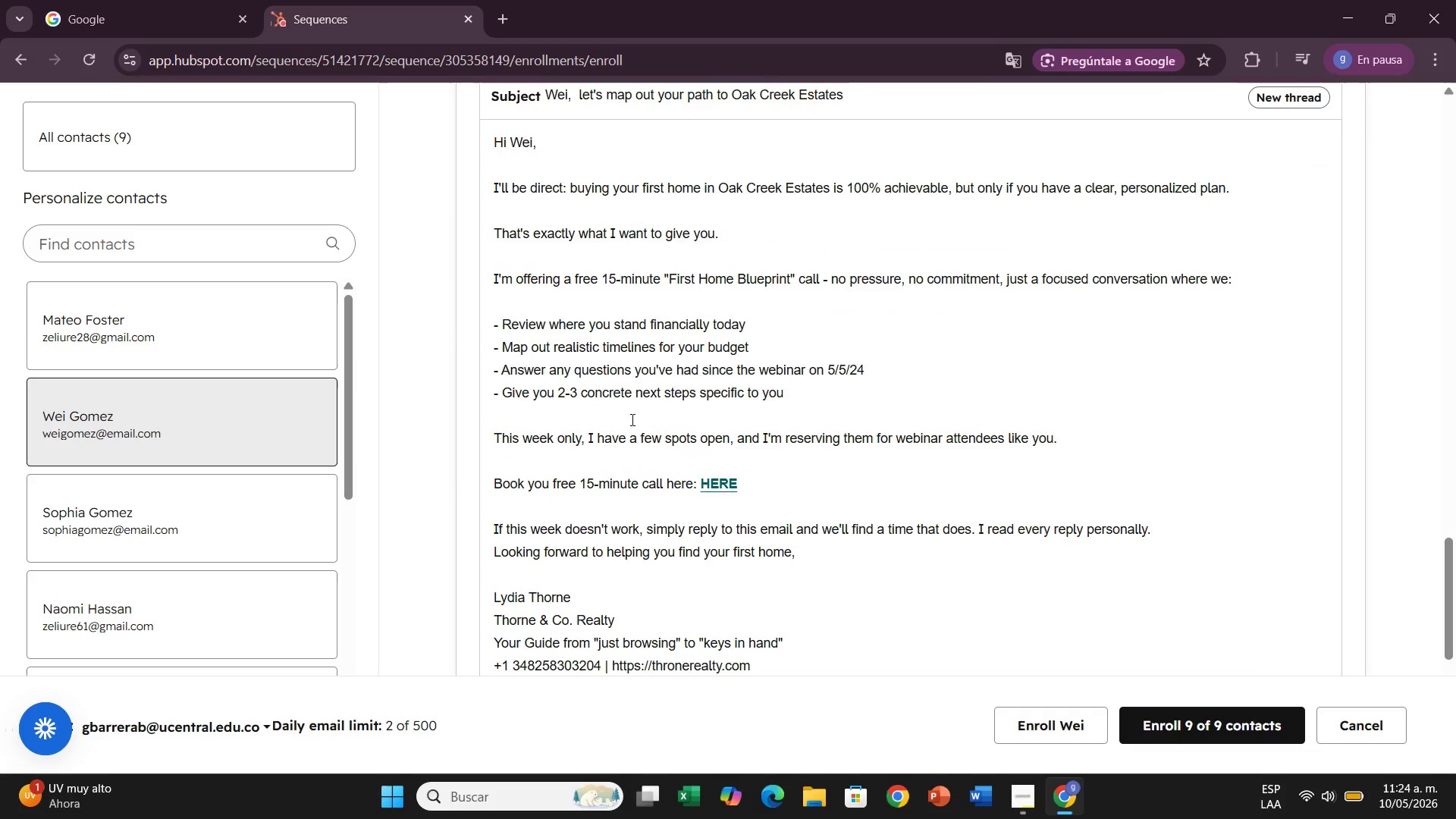 
wait(6.16)
 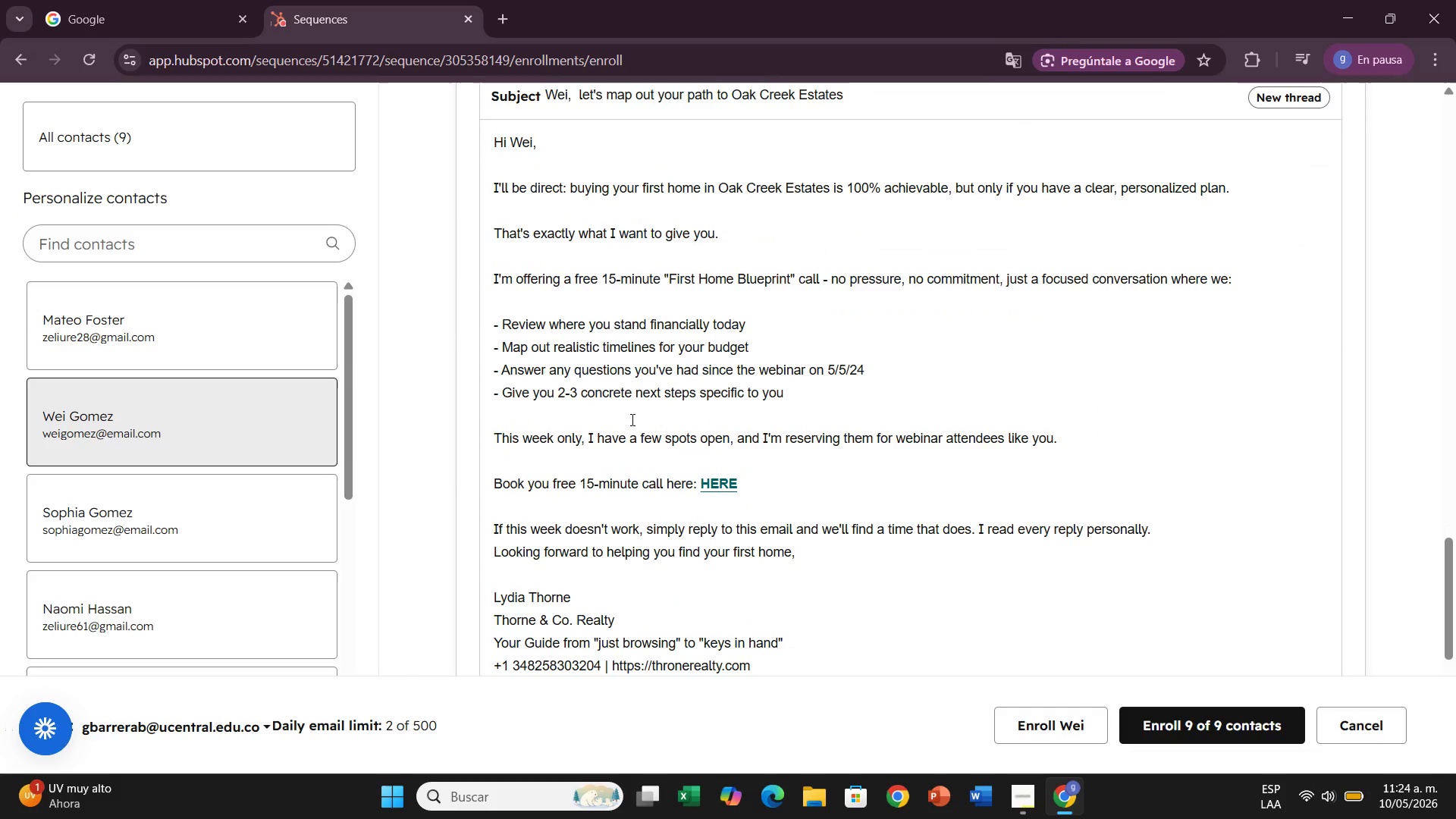 
scroll: coordinate [633, 362], scroll_direction: down, amount: 2.0
 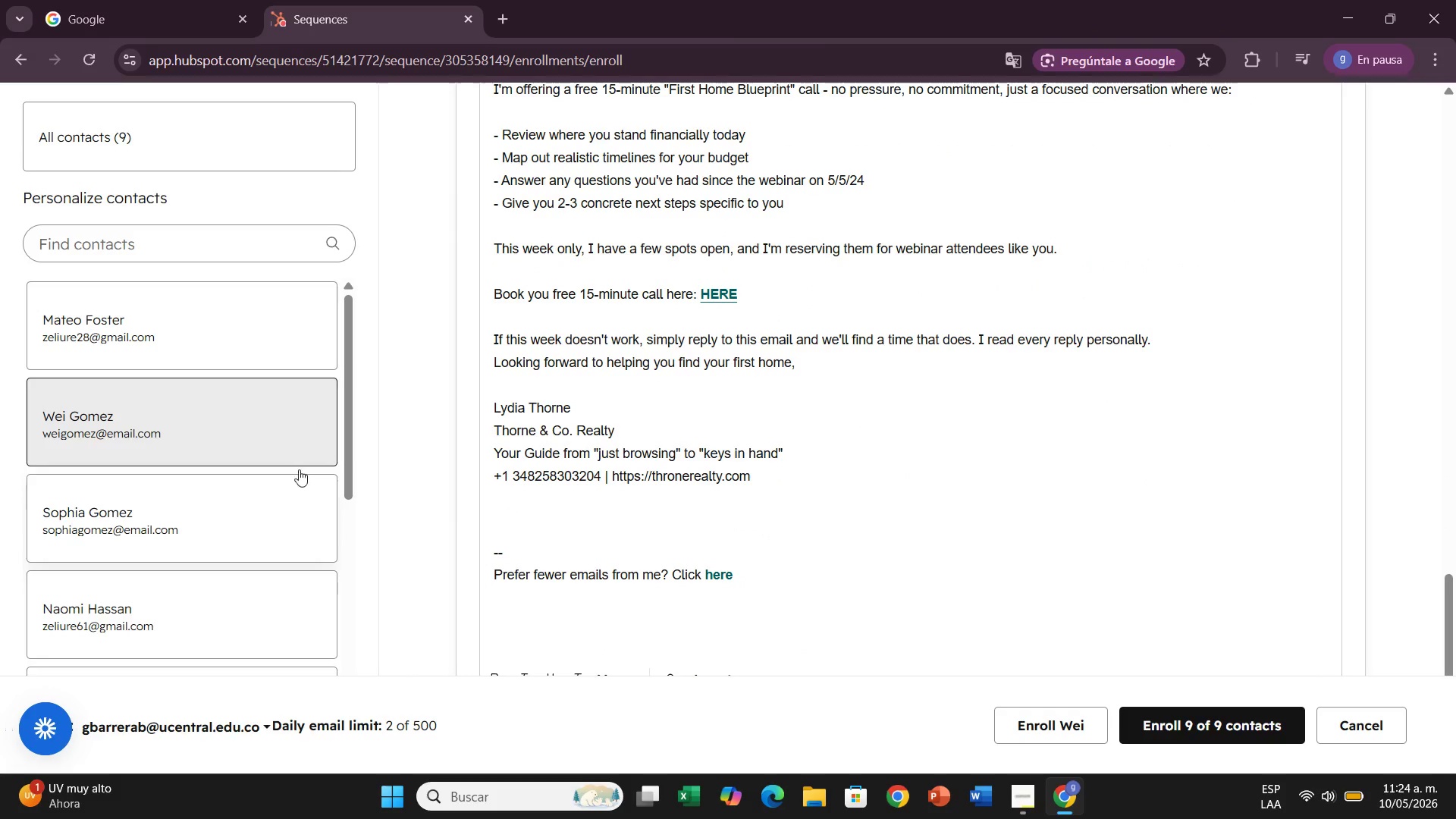 
left_click_drag(start_coordinate=[350, 458], to_coordinate=[348, 525])
 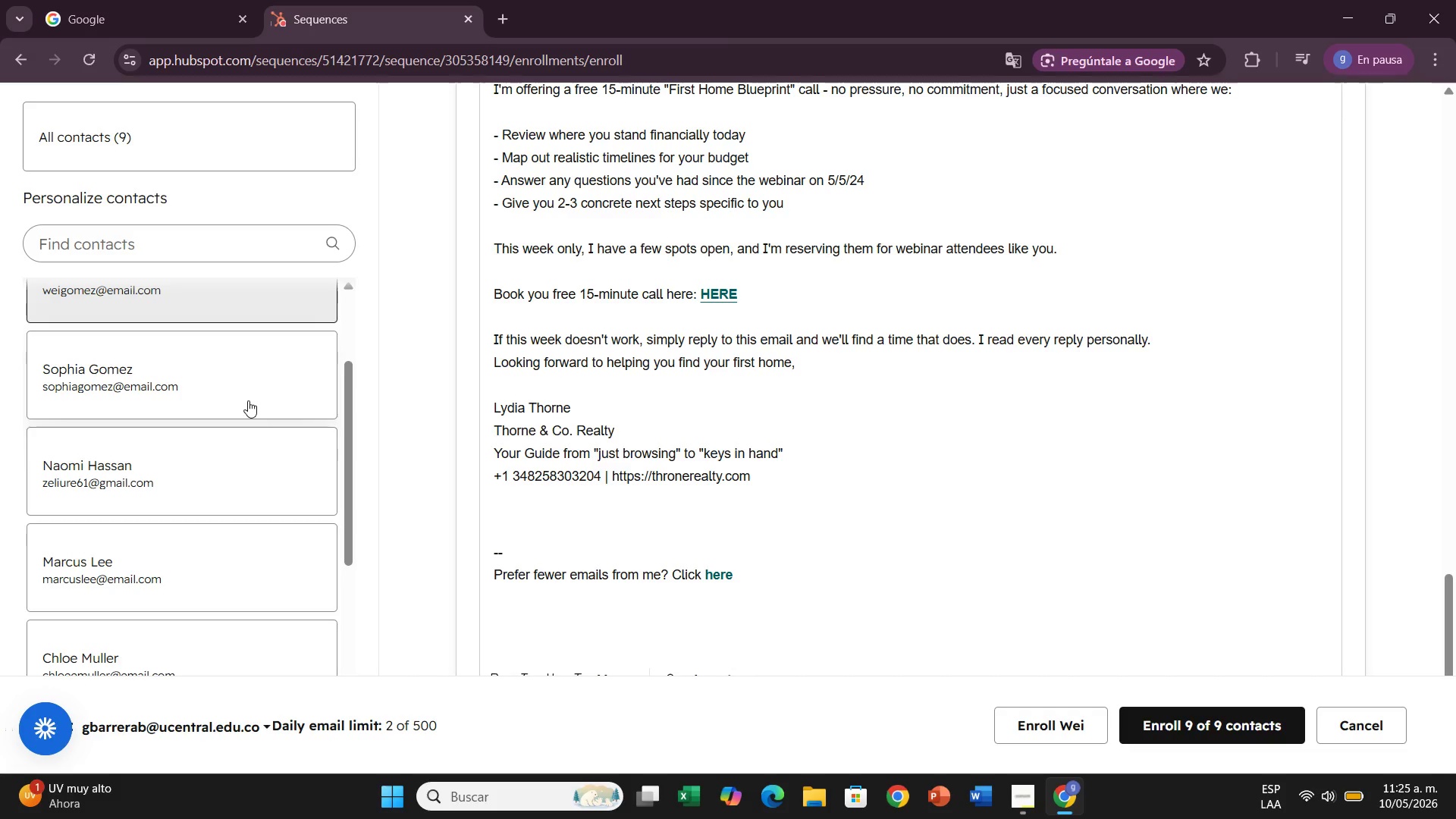 
left_click([248, 400])
 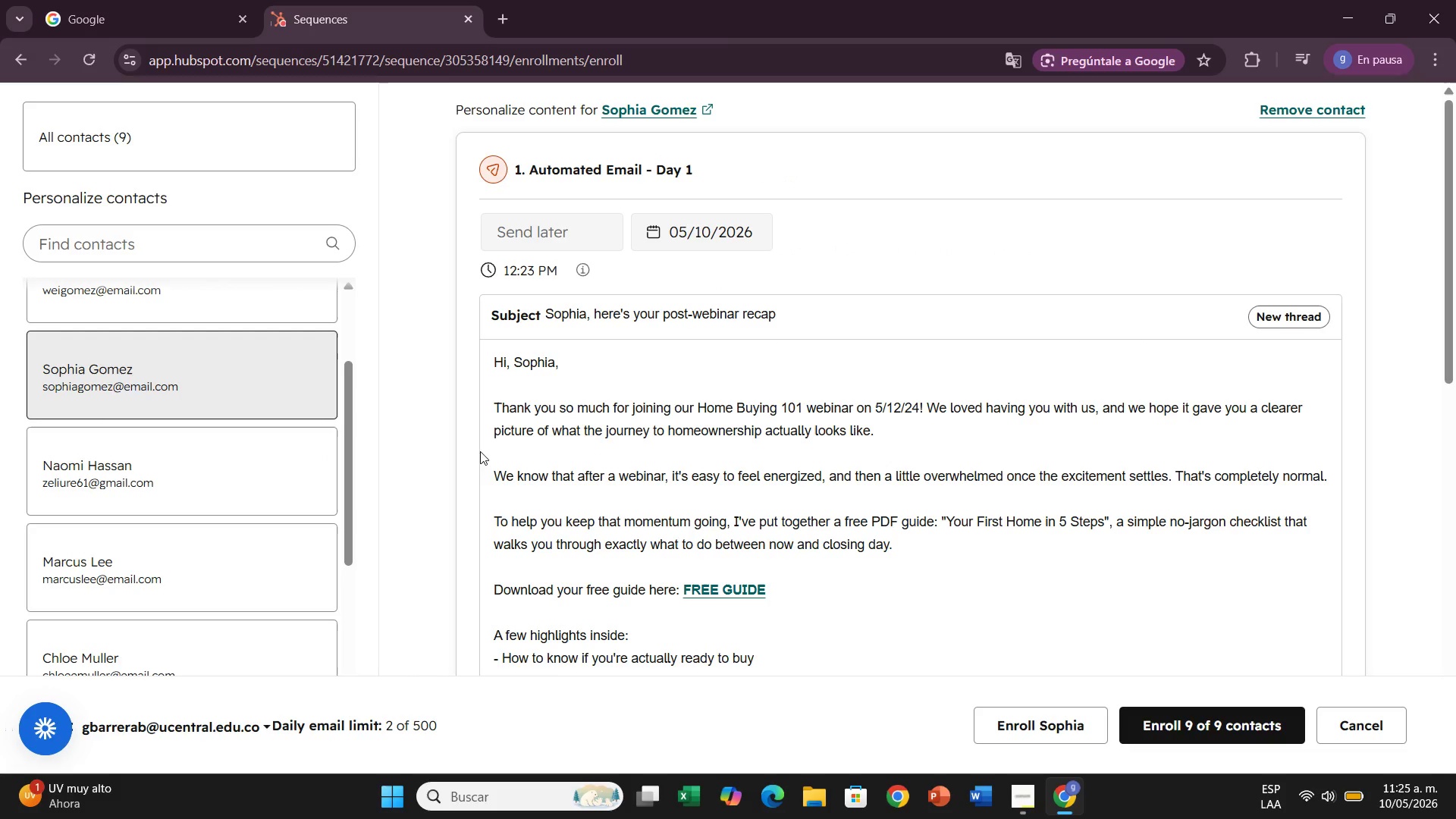 
scroll: coordinate [488, 443], scroll_direction: down, amount: 5.0
 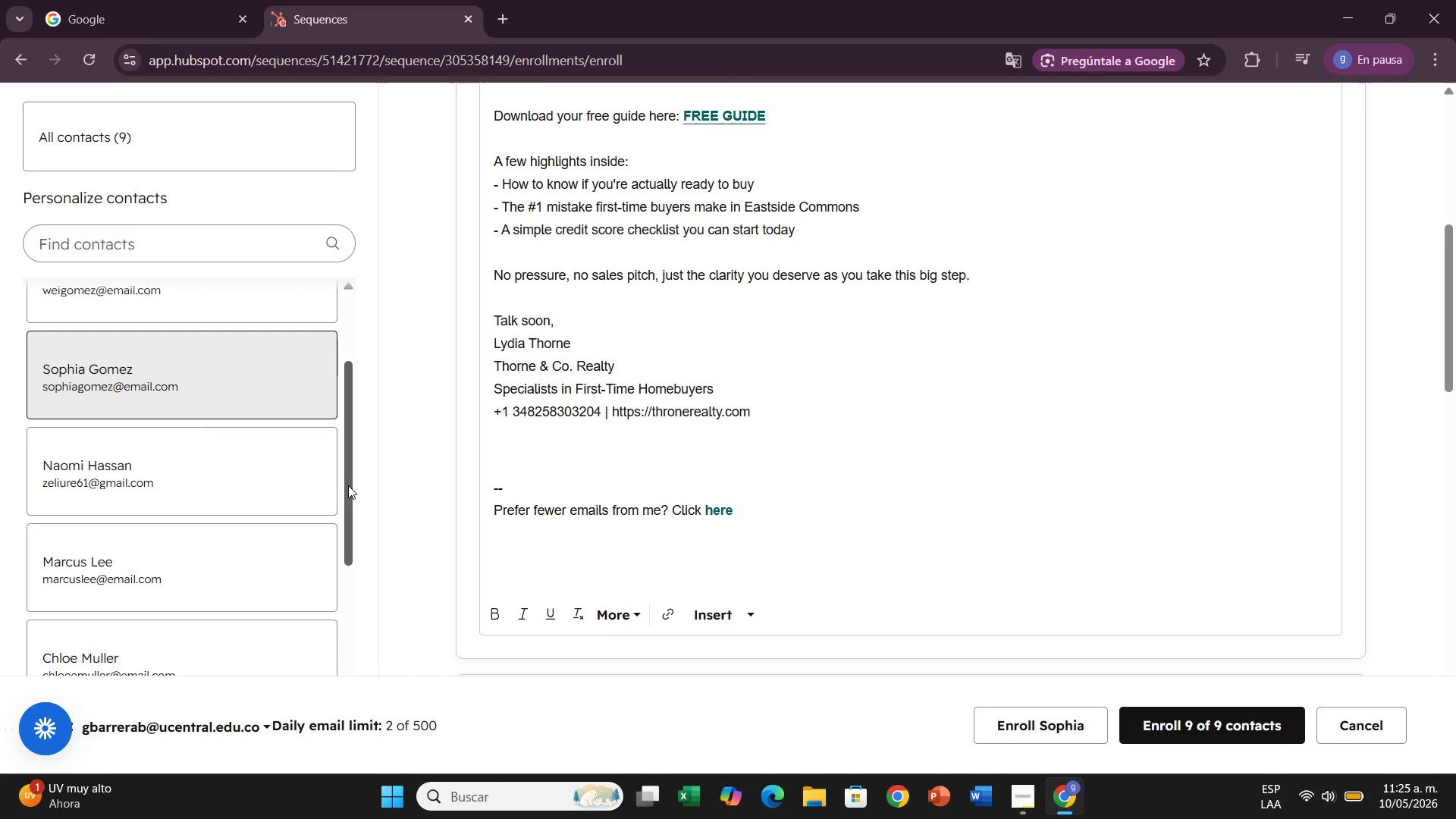 
left_click_drag(start_coordinate=[348, 485], to_coordinate=[340, 639])
 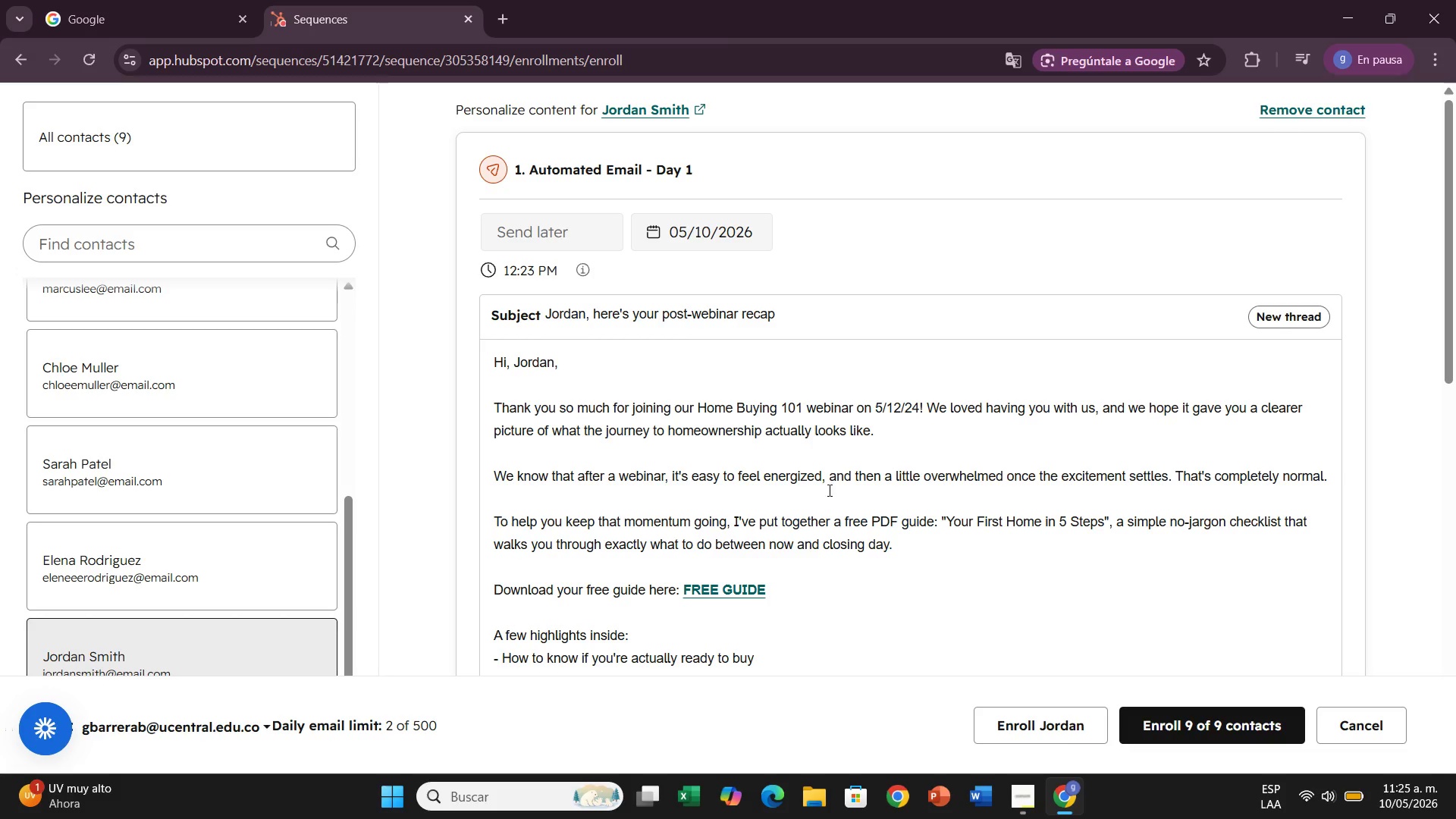 
wait(5.84)
 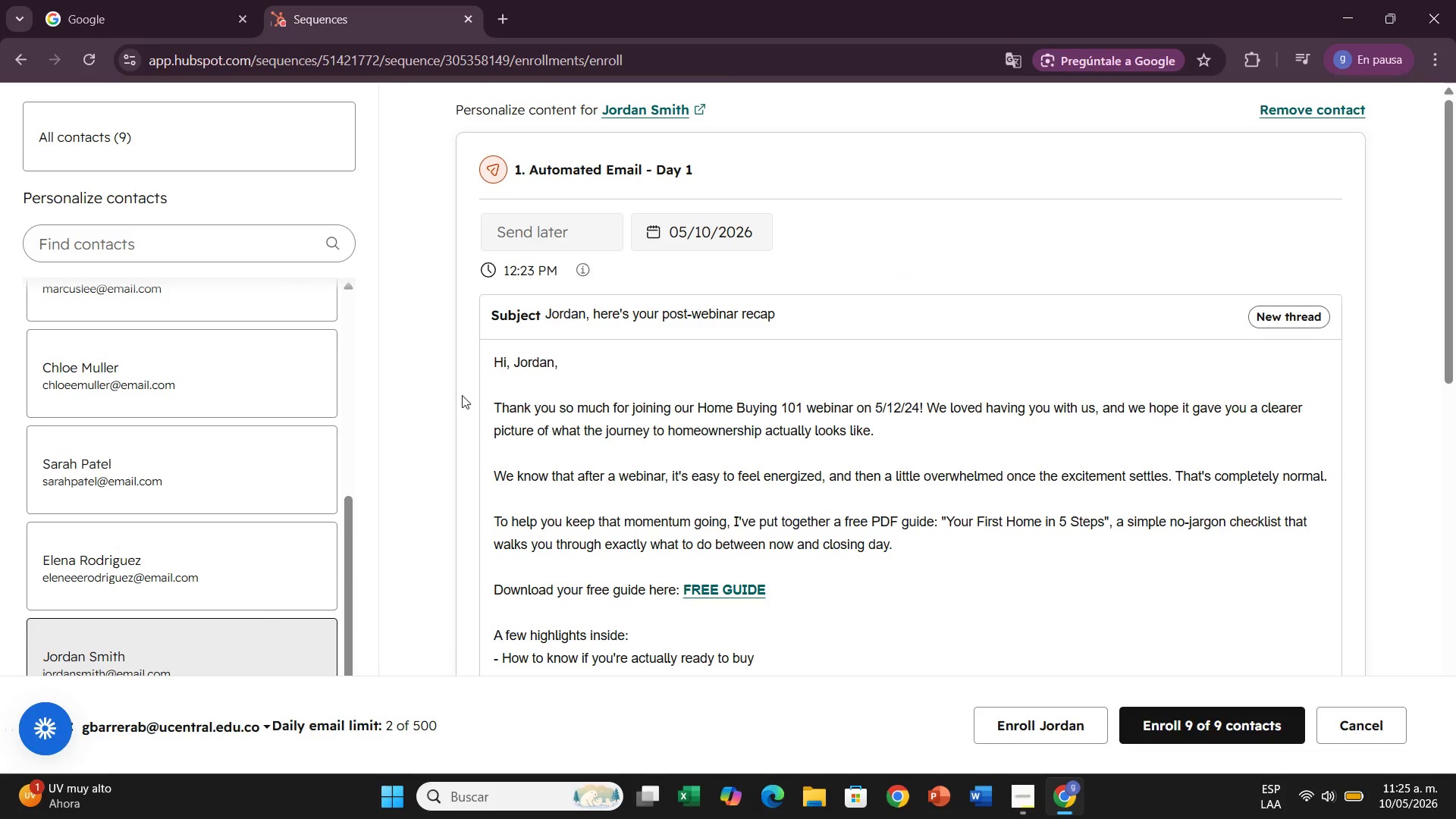 
scroll: coordinate [724, 463], scroll_direction: up, amount: 2.0
 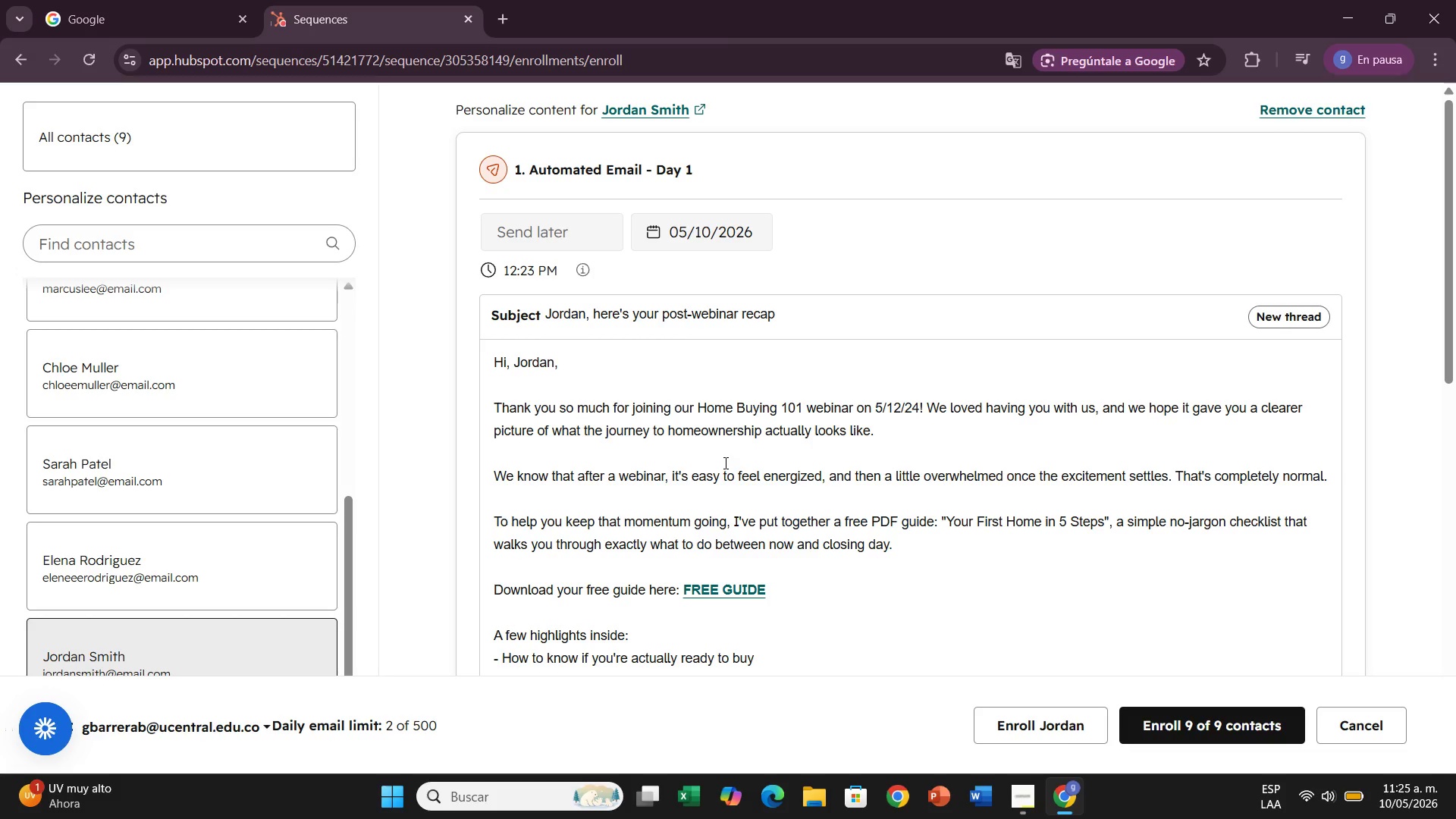 
scroll: coordinate [723, 463], scroll_direction: down, amount: 6.0
 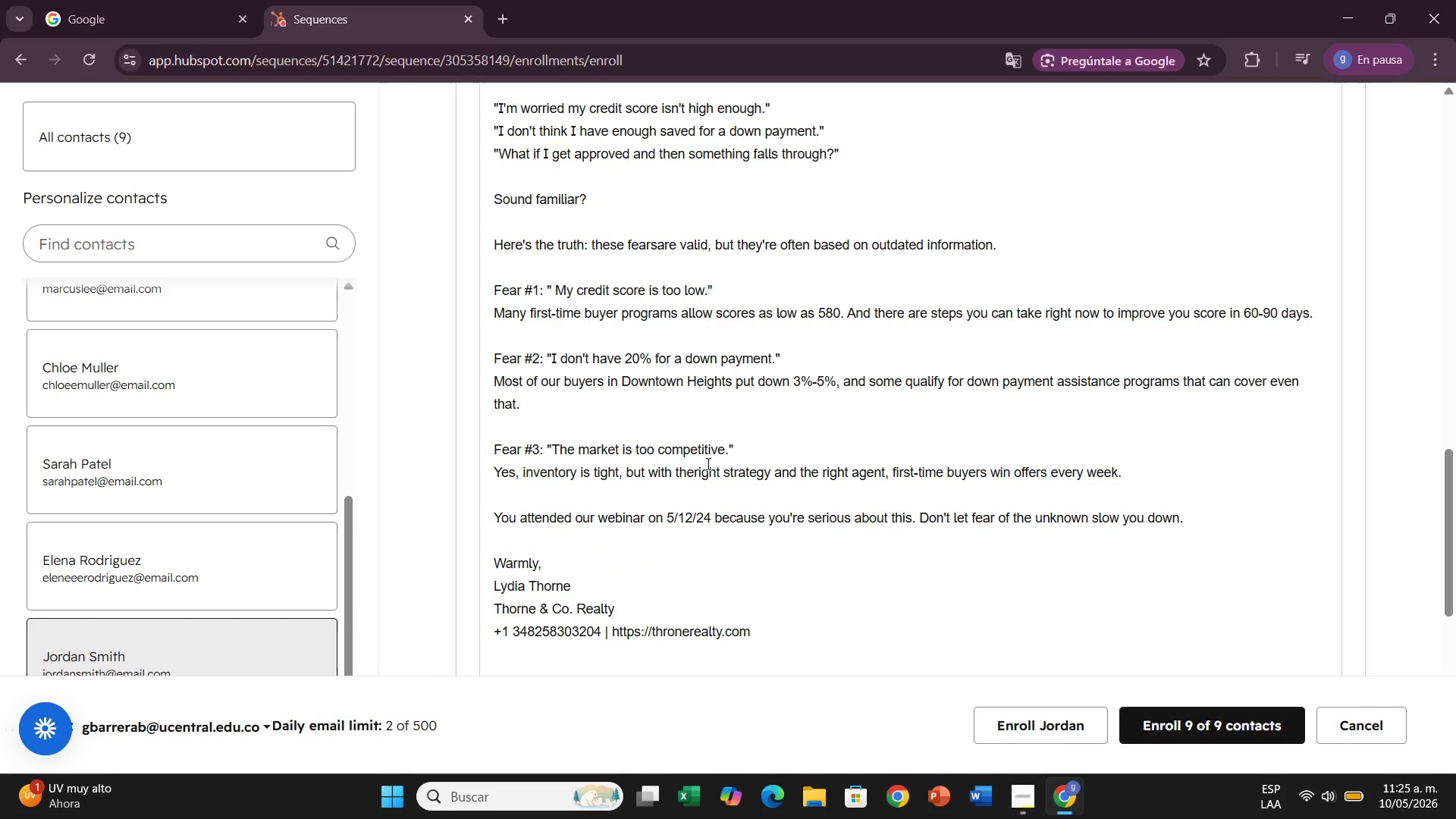 
wait(29.8)
 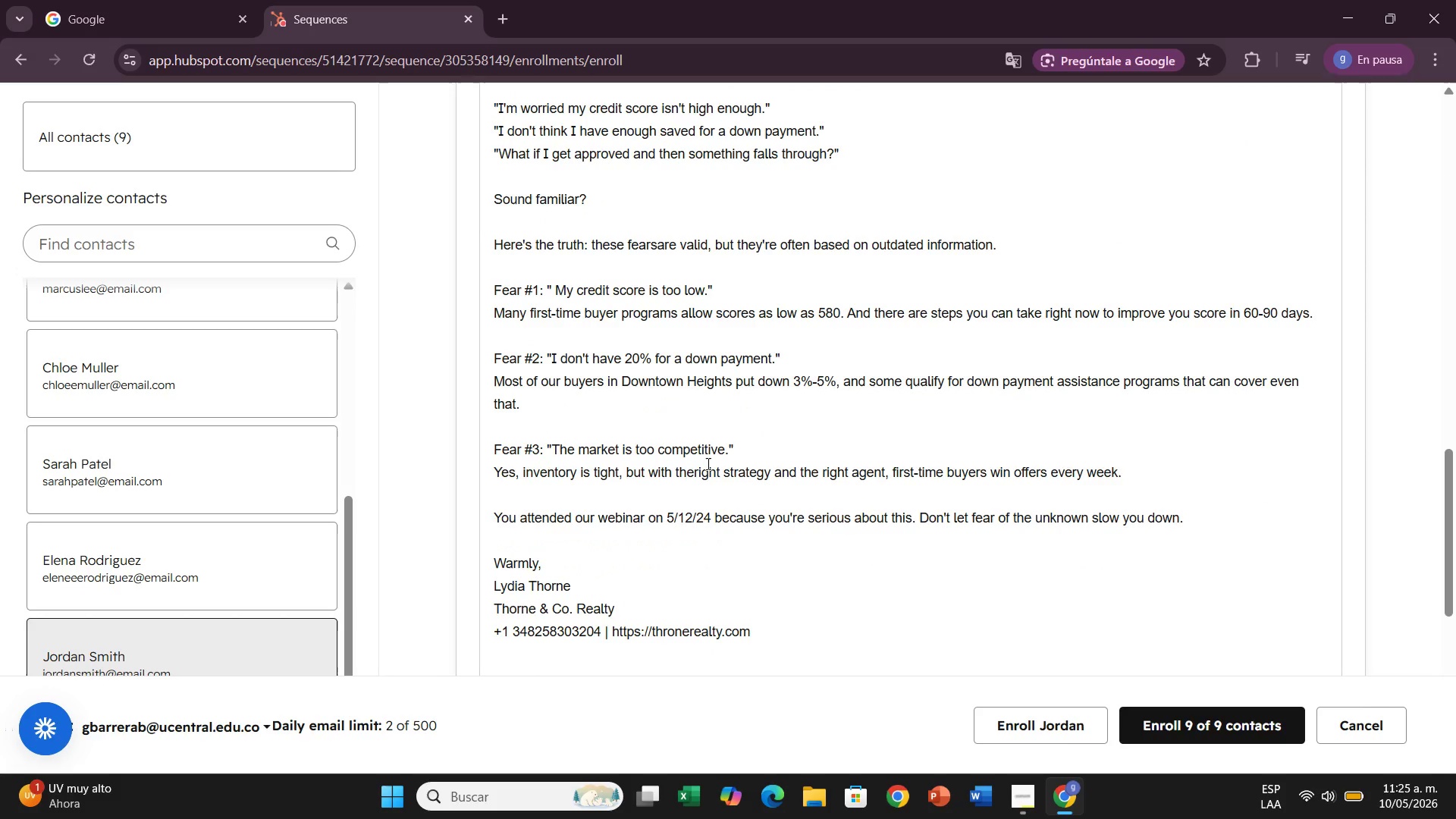 
scroll: coordinate [780, 450], scroll_direction: down, amount: 4.0
 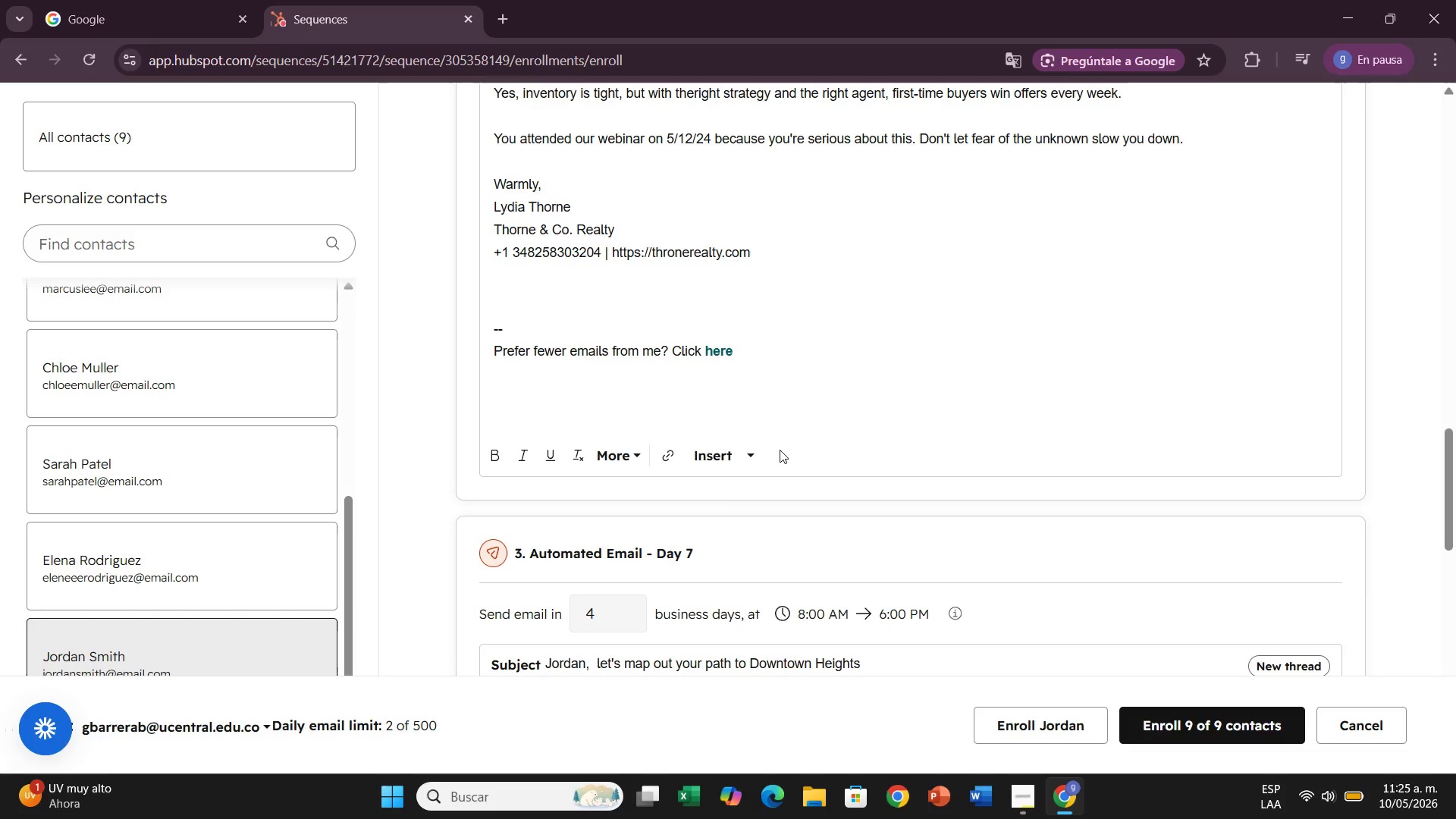 
wait(11.69)
 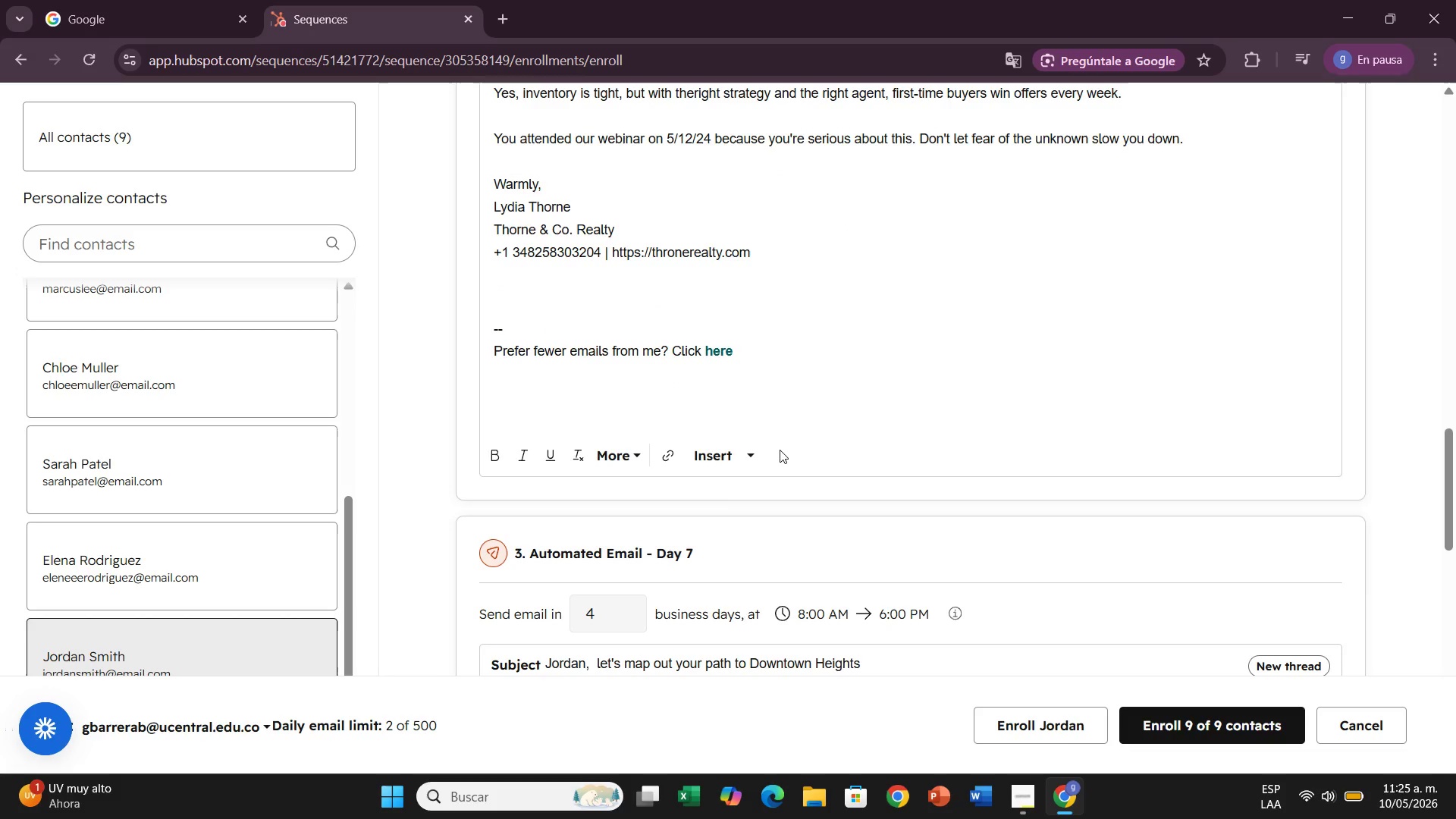 
scroll: coordinate [1169, 516], scroll_direction: down, amount: 3.0
 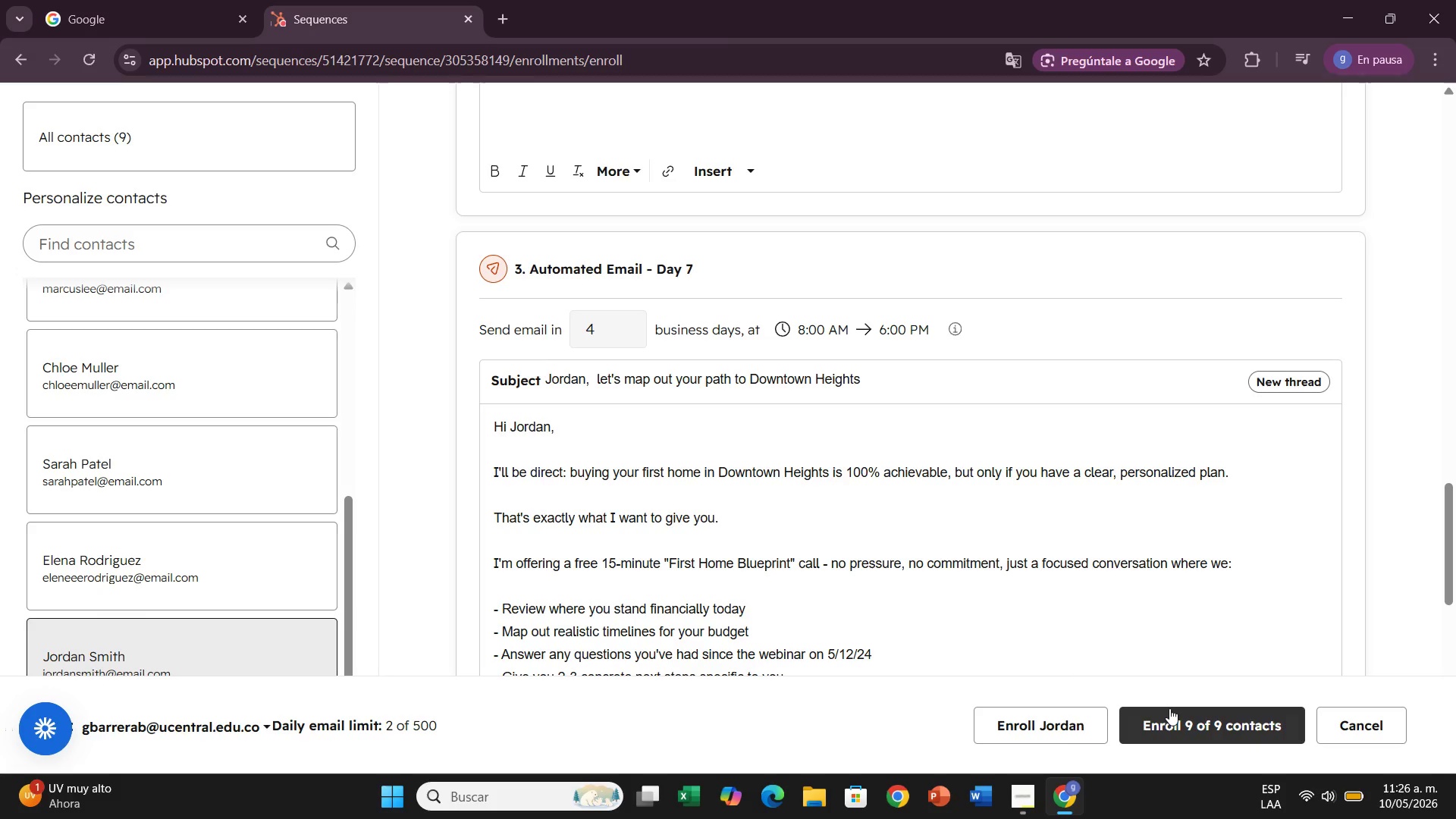 
left_click([1169, 708])
 